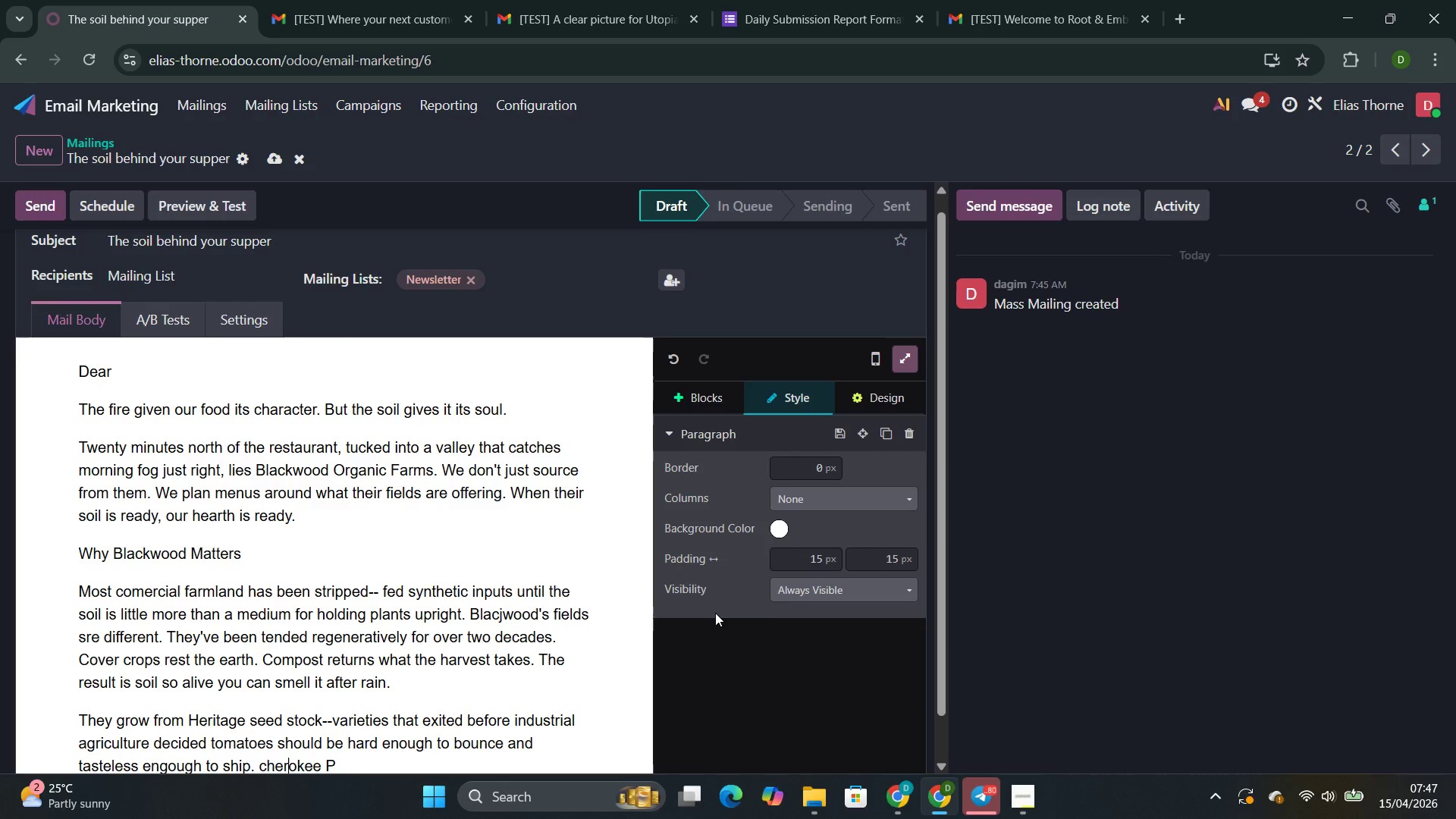 
key(ArrowLeft)
 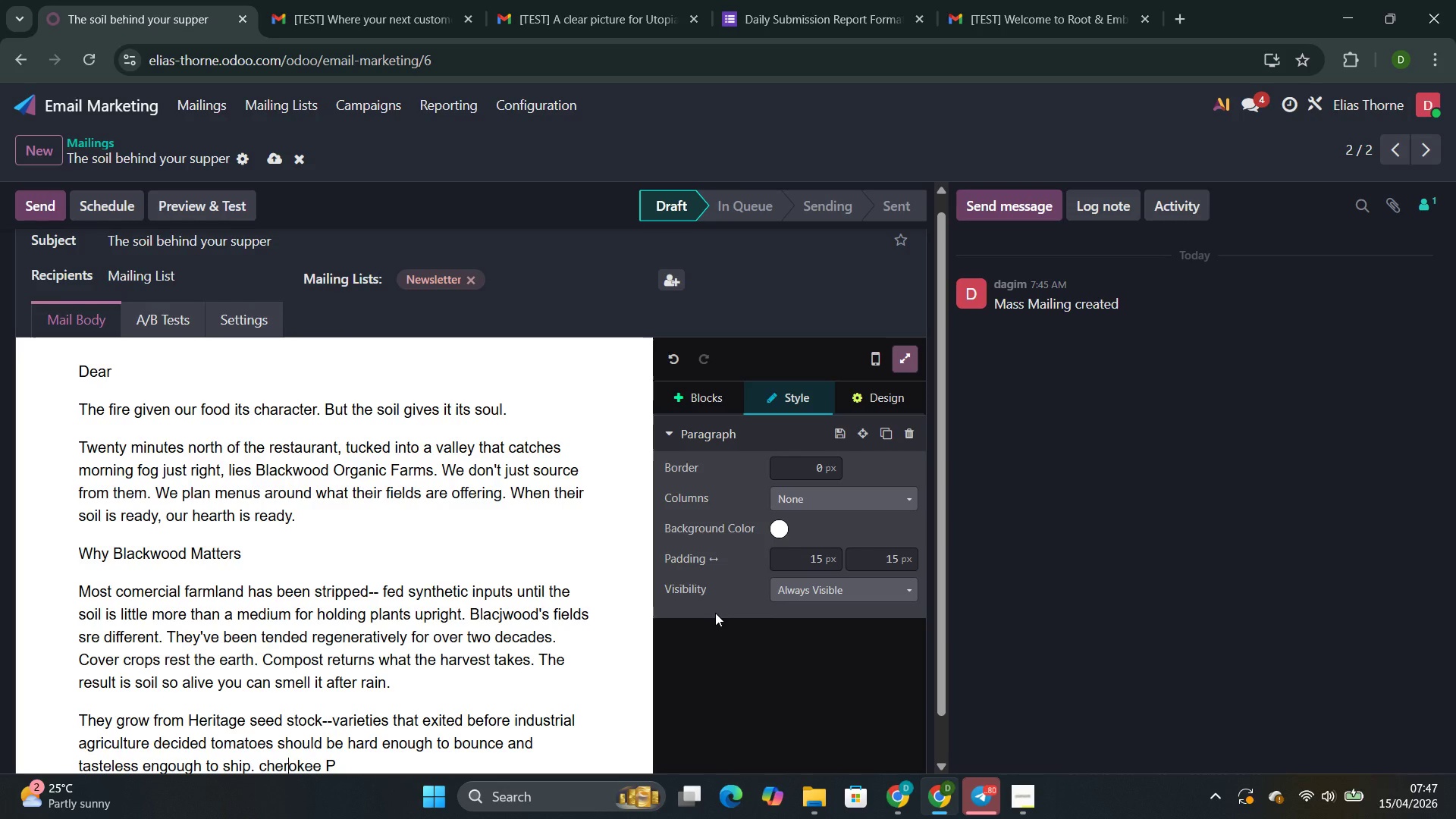 
key(ArrowLeft)
 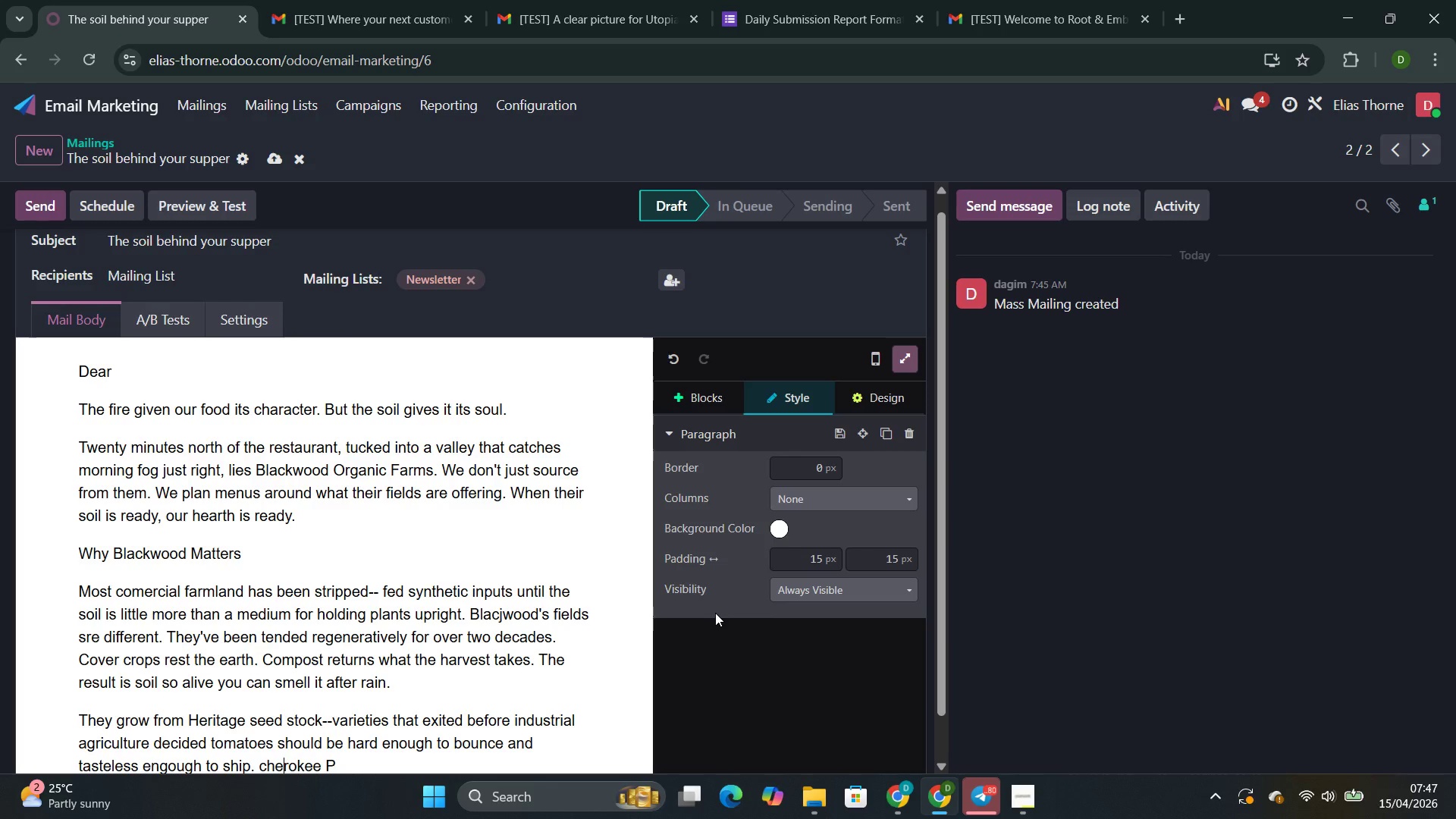 
key(ArrowLeft)
 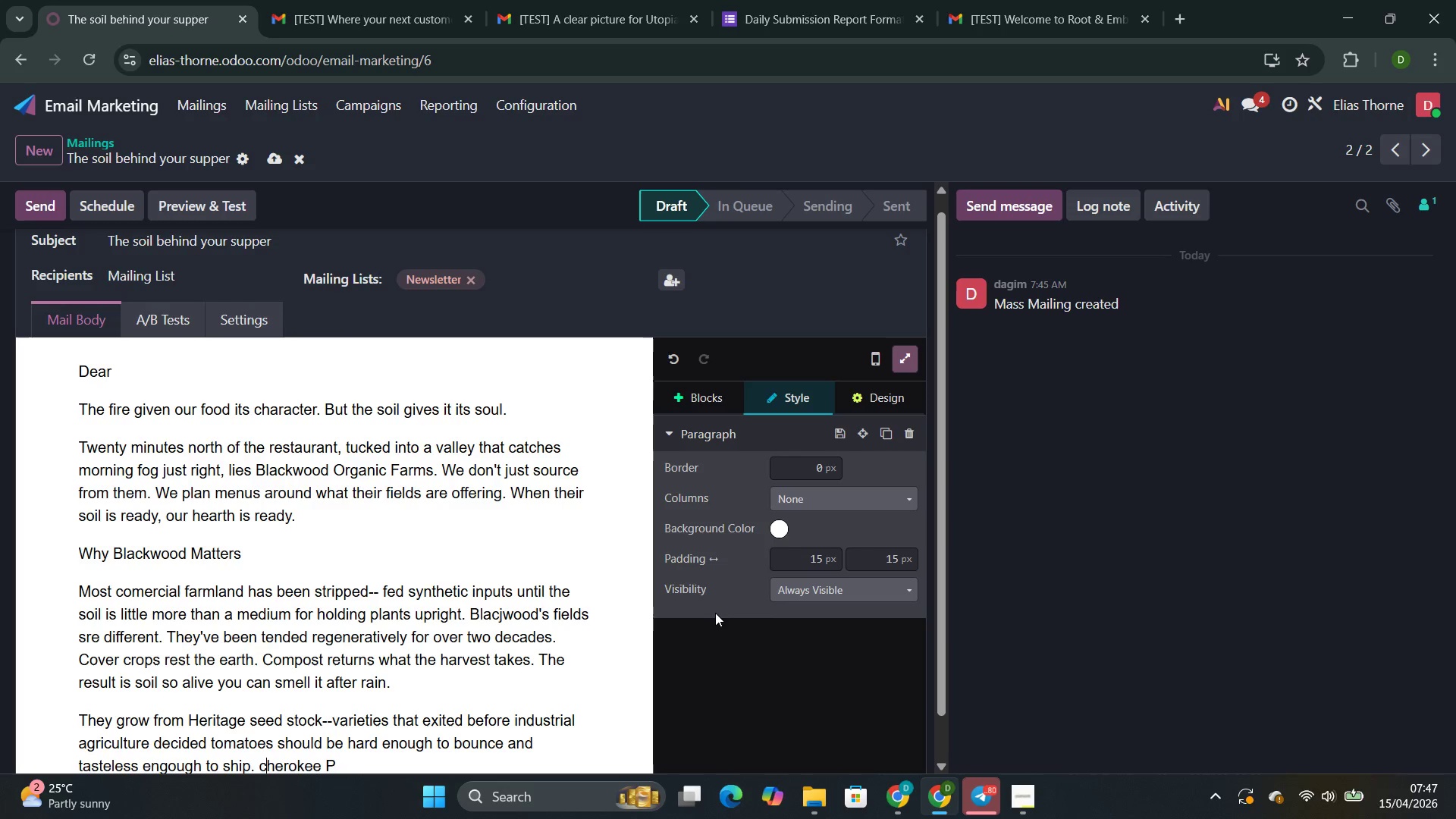 
key(ArrowLeft)
 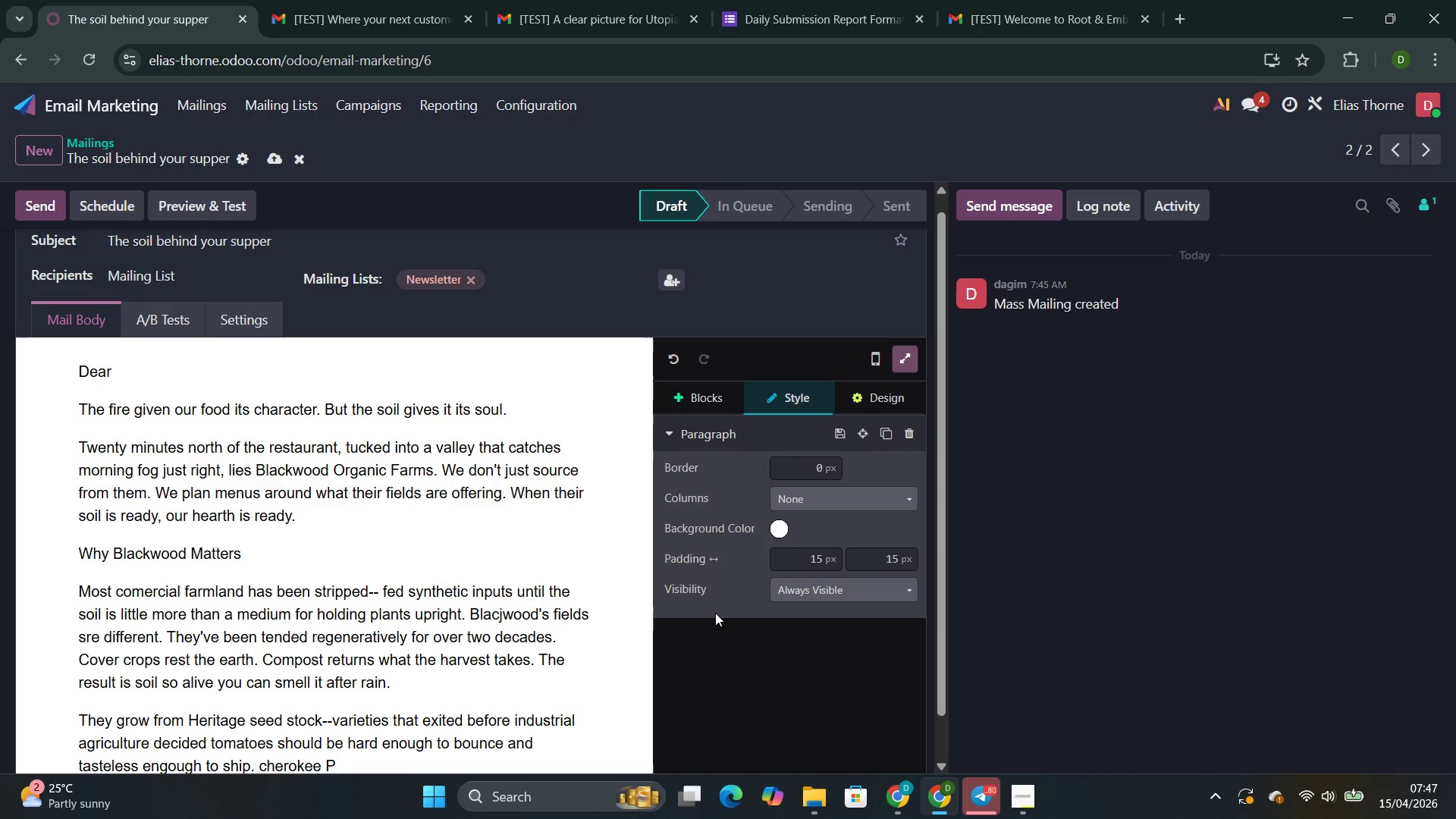 
key(Backspace)
 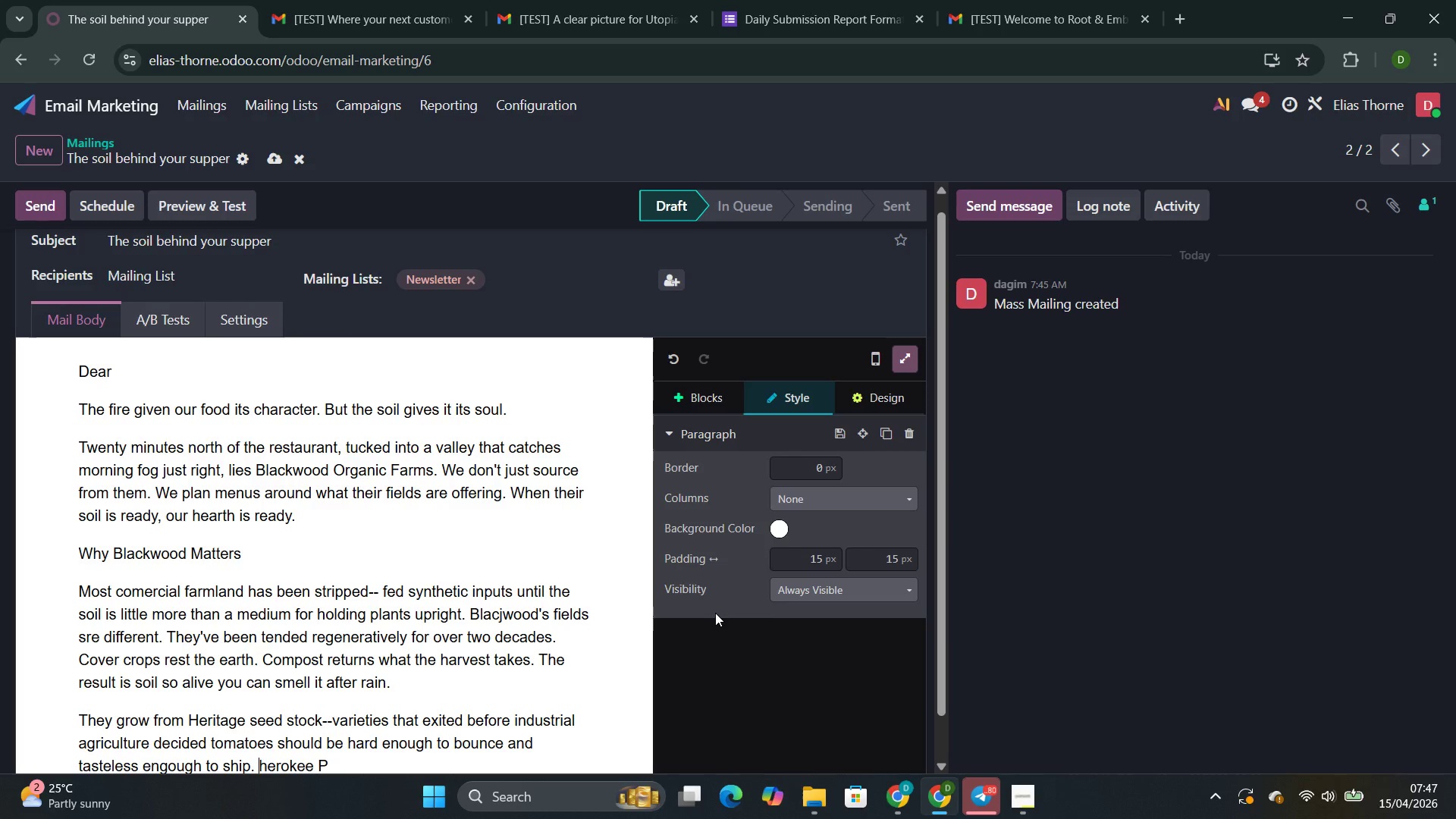 
key(Shift+C)
 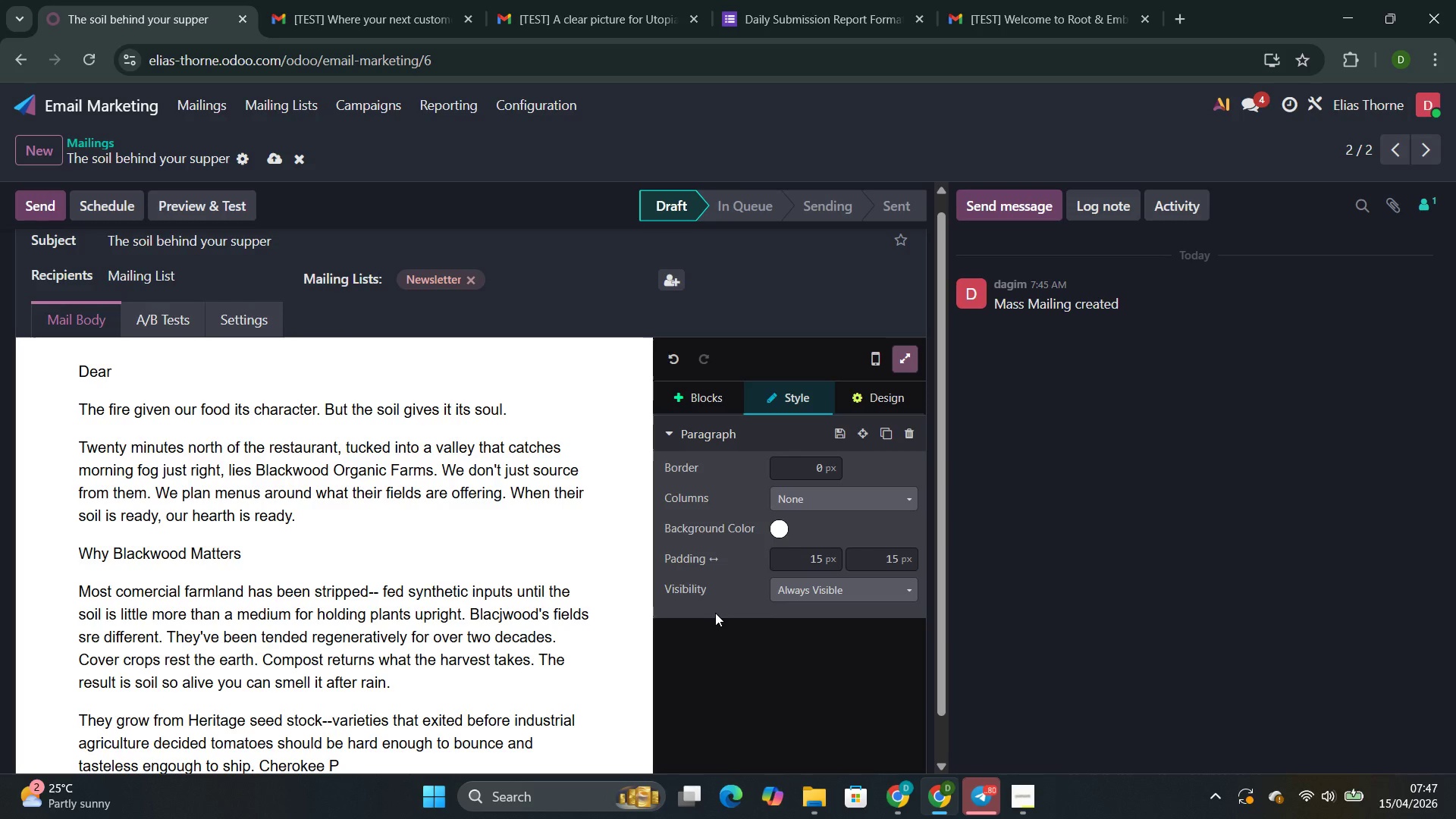 
hold_key(key=ArrowRight, duration=0.8)
 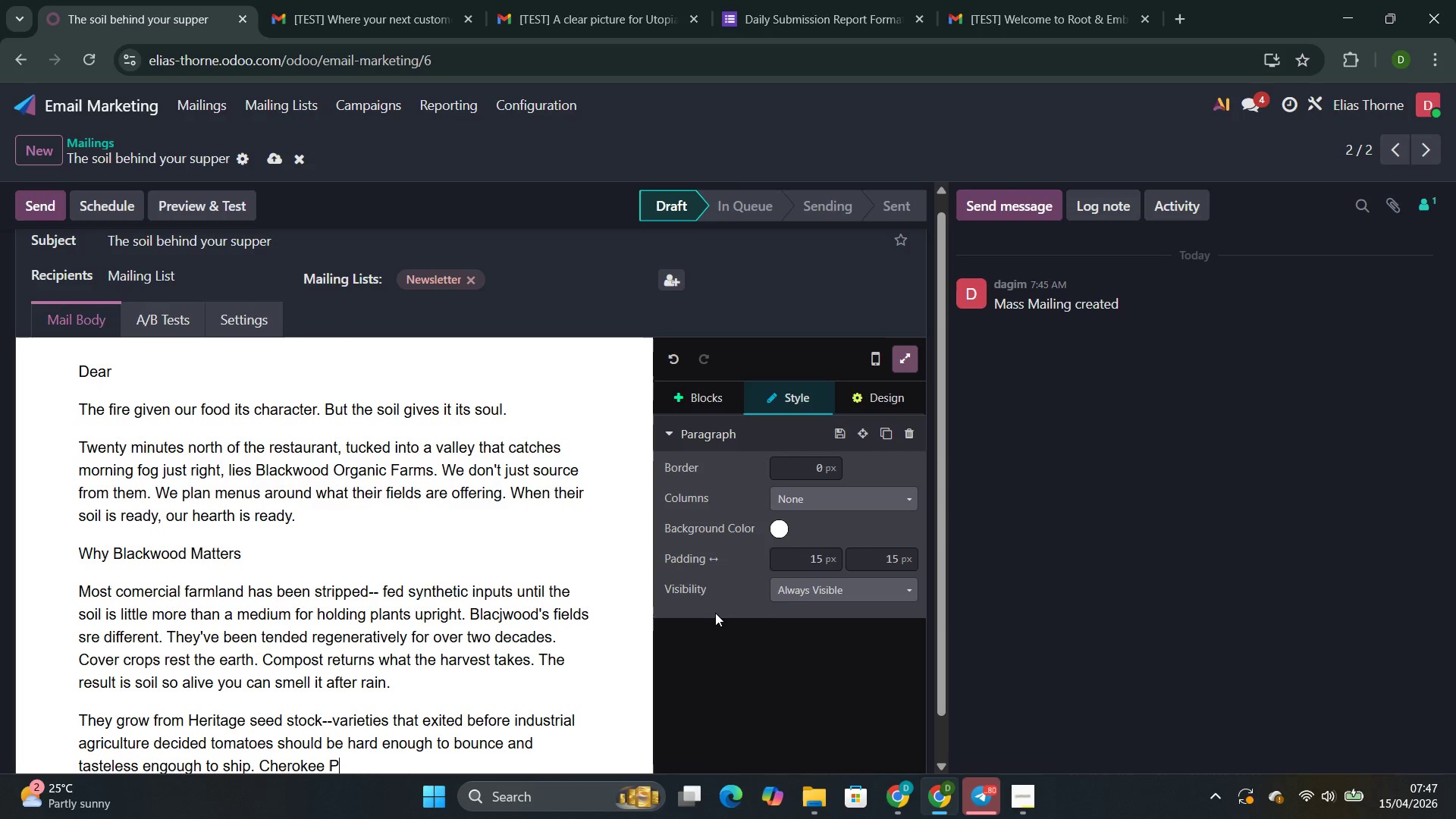 
hold_key(key=ShiftLeft, duration=0.39)
 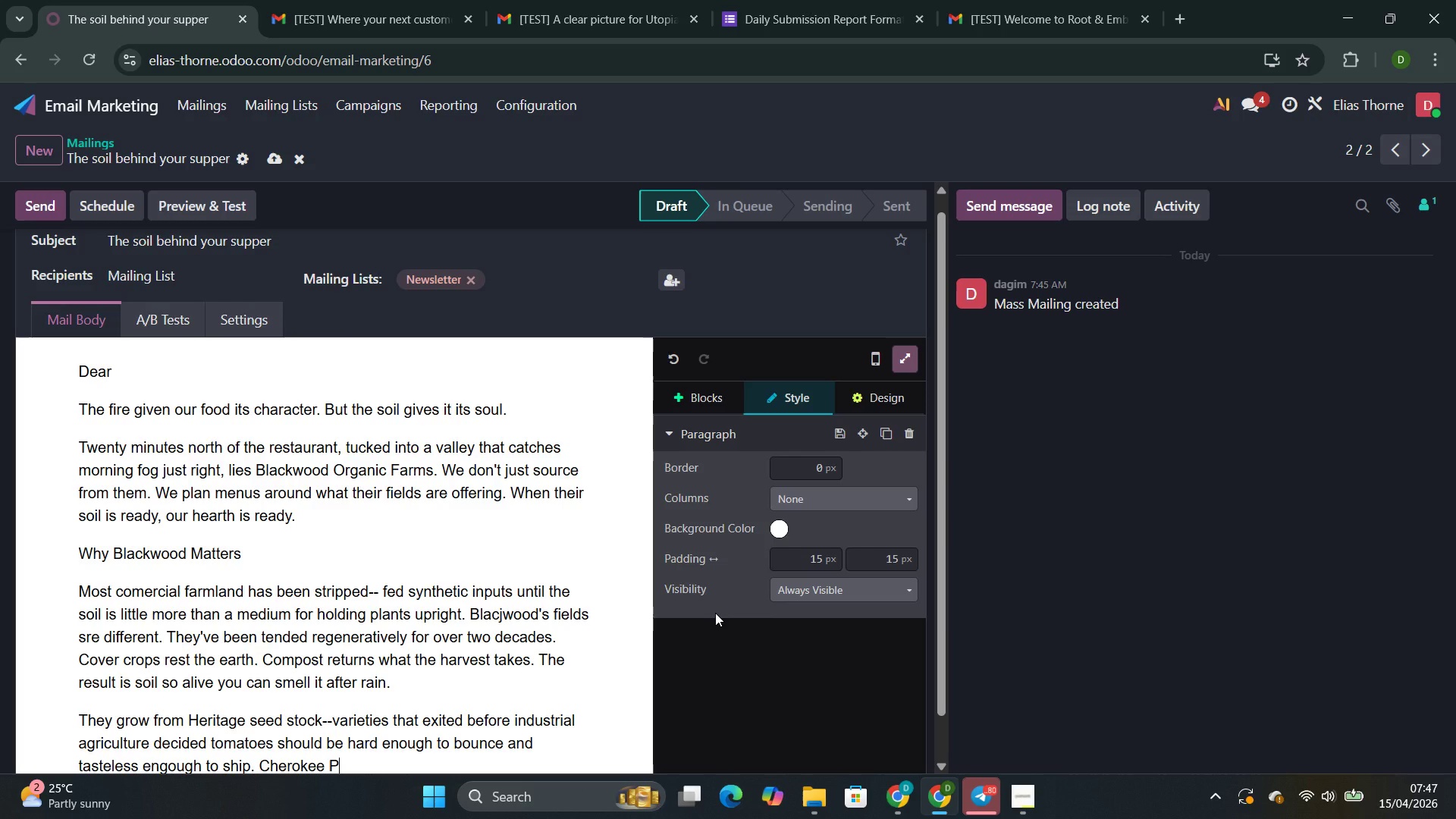 
type(urple tomatoes )
key(Backspace)
type(.)
 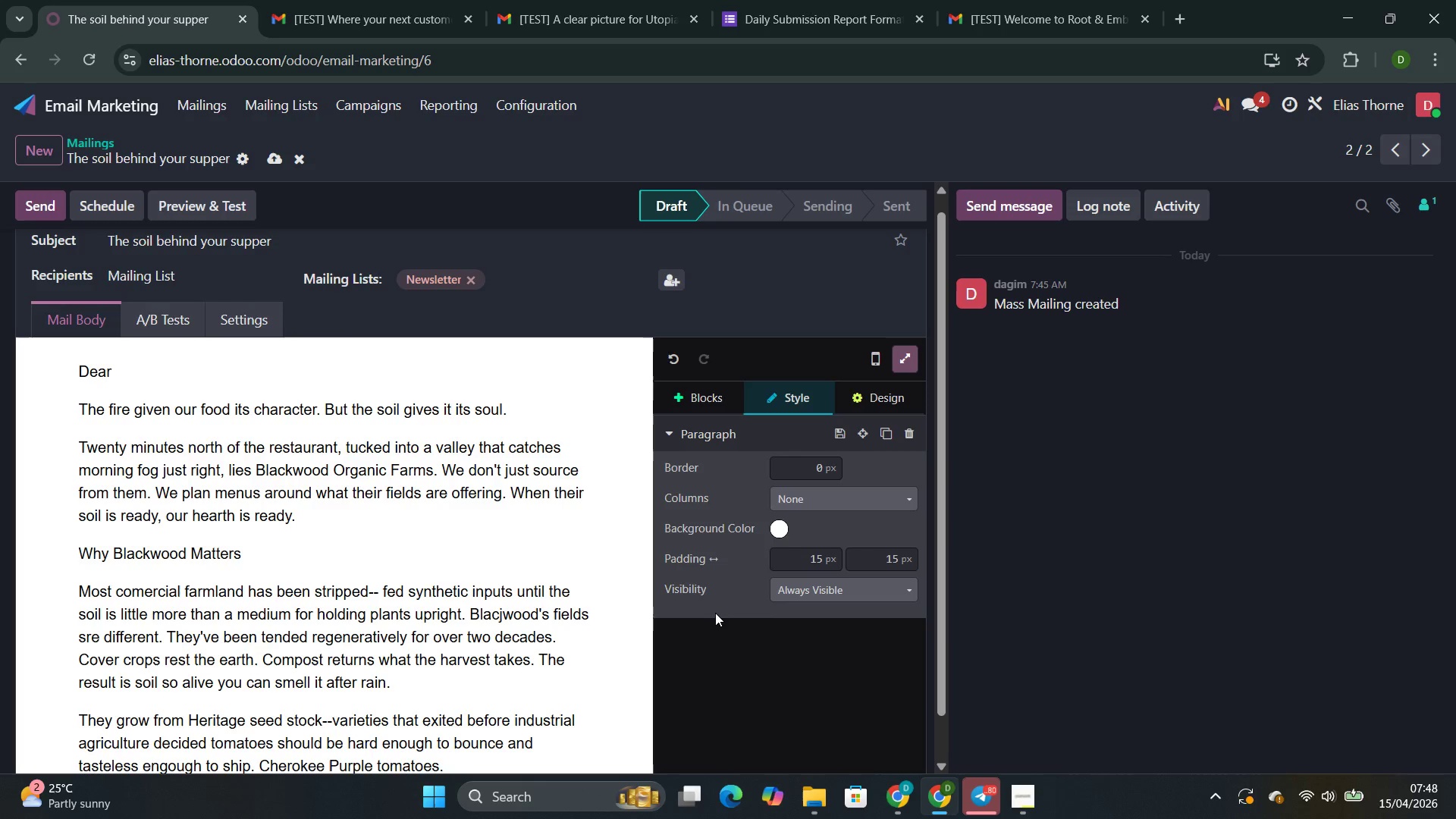 
type( Moon and Stars water,)
key(Backspace)
type(nelon.)
 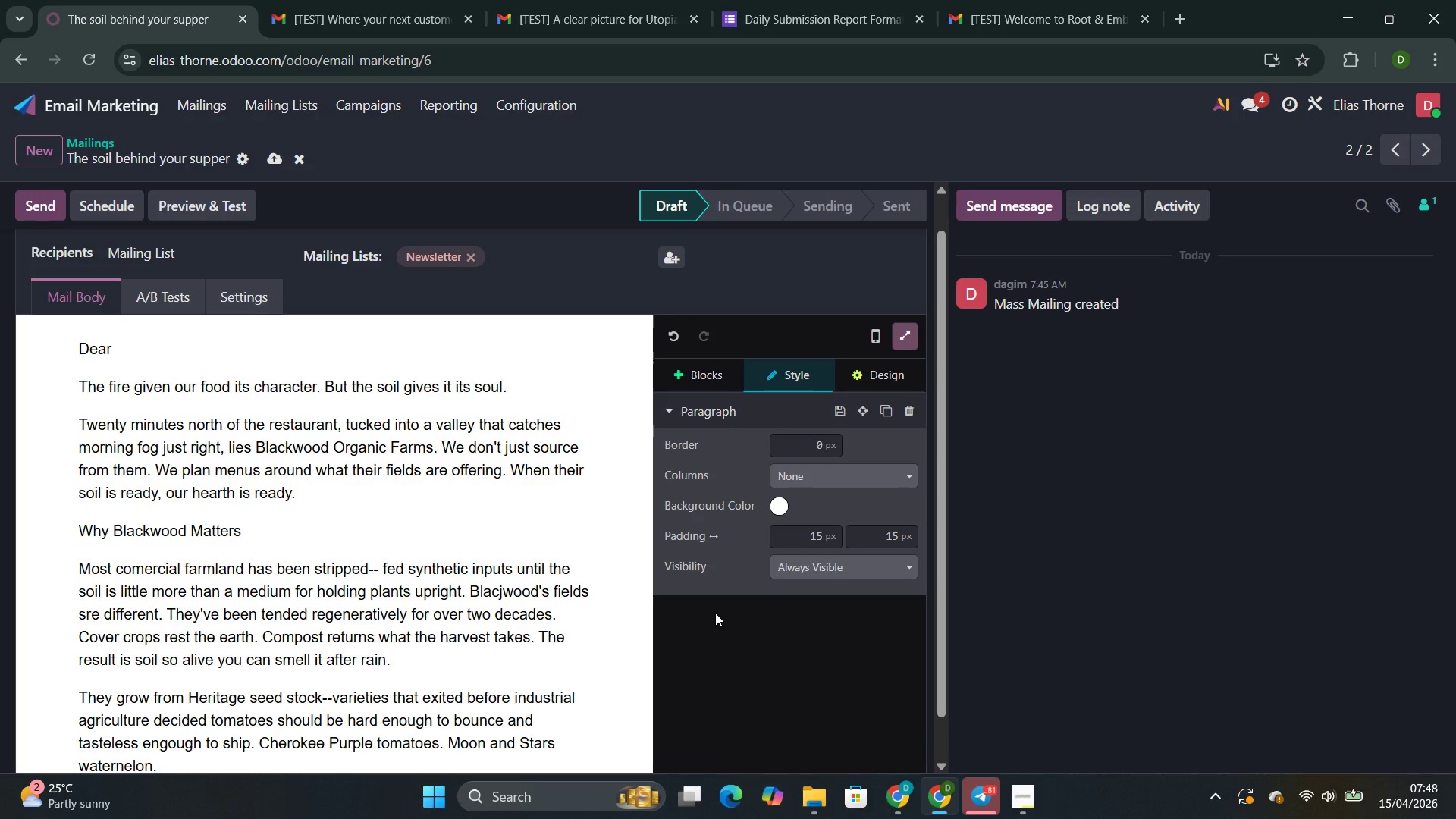 
key(Enter)
 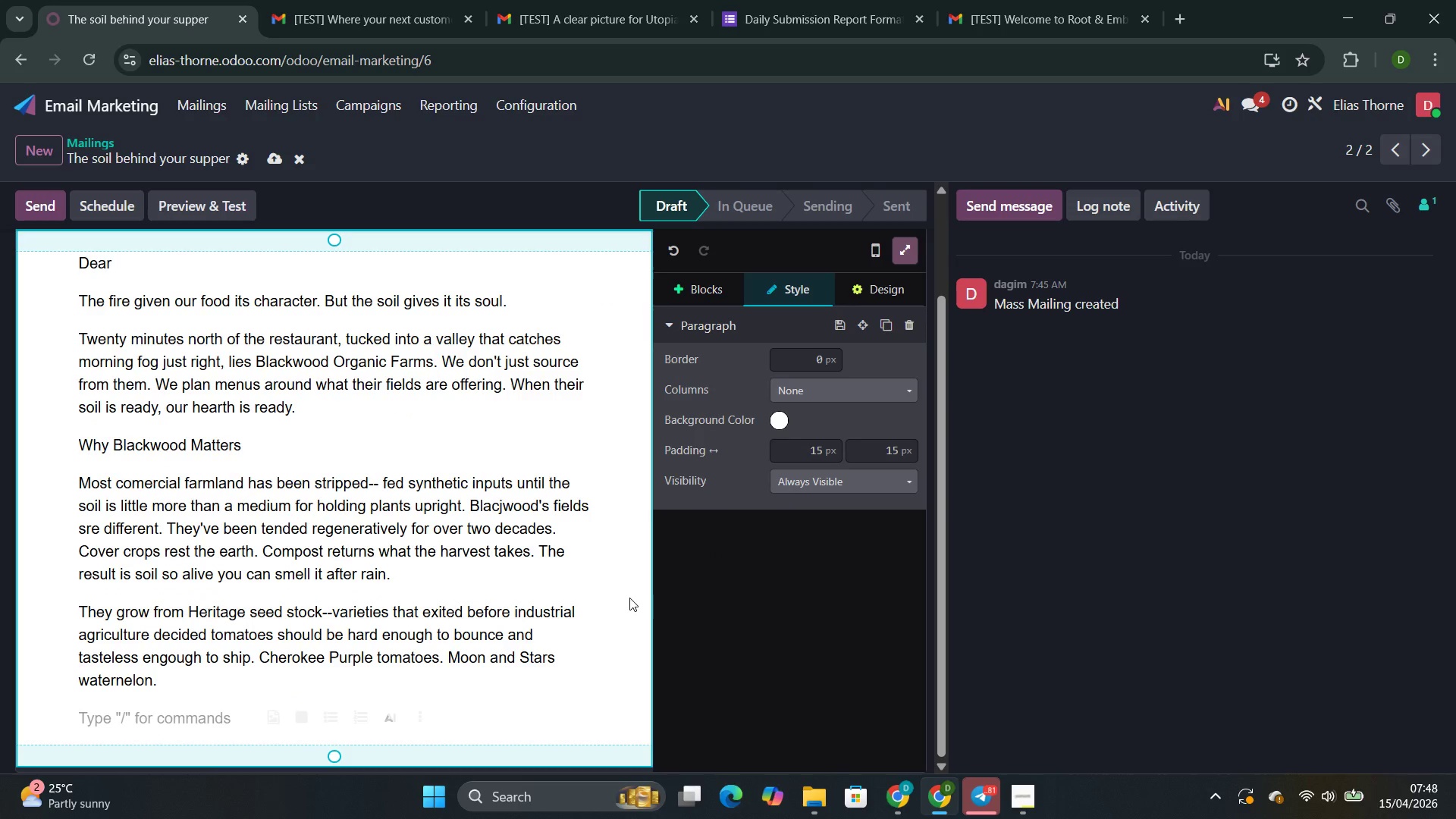 
key(Backspace)
type( JImmy Nardello peppers h)
key(Backspace)
type(that taste like summer remm)
key(Backspace)
type(embered.)
 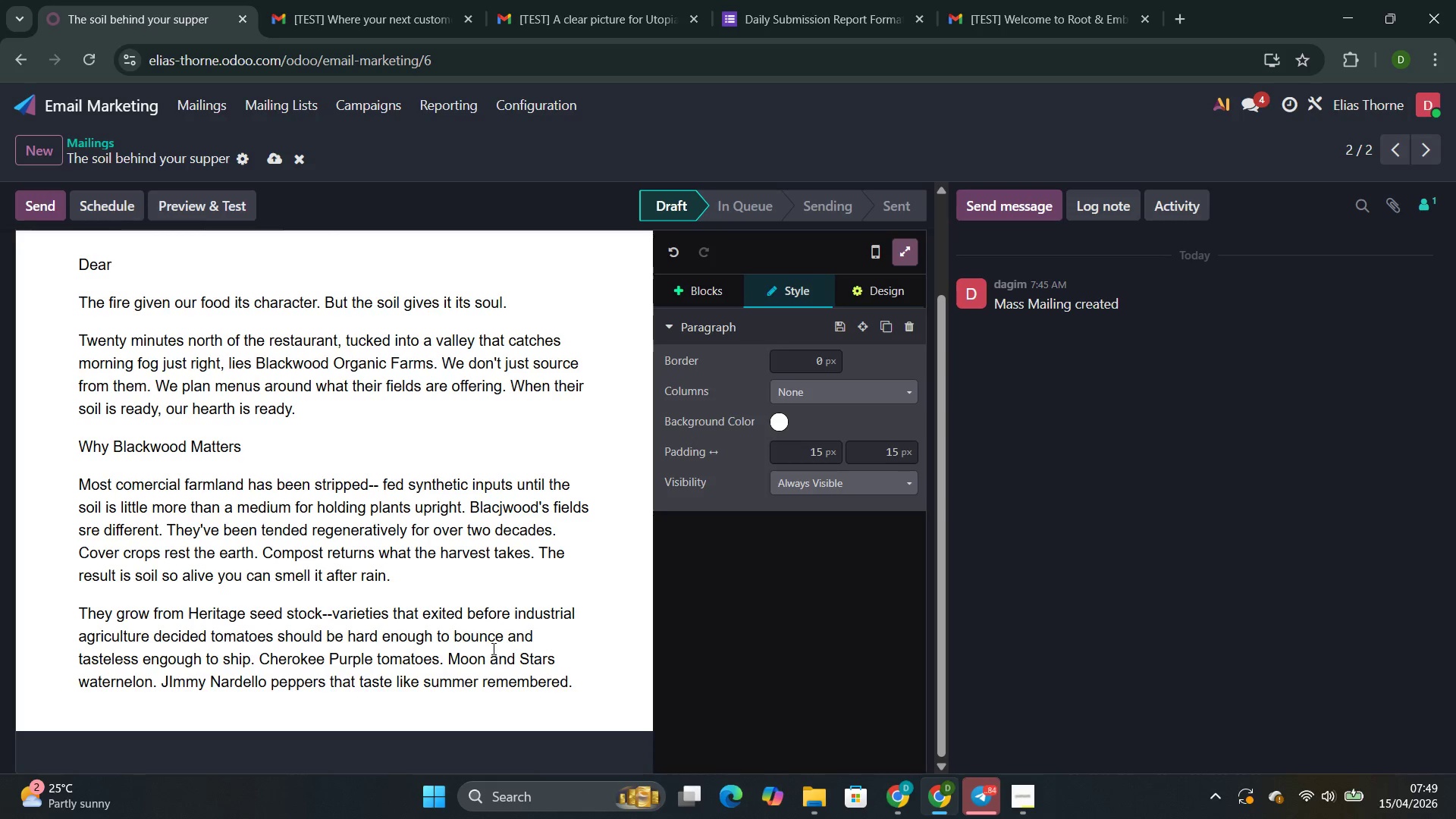 
key(Enter)
 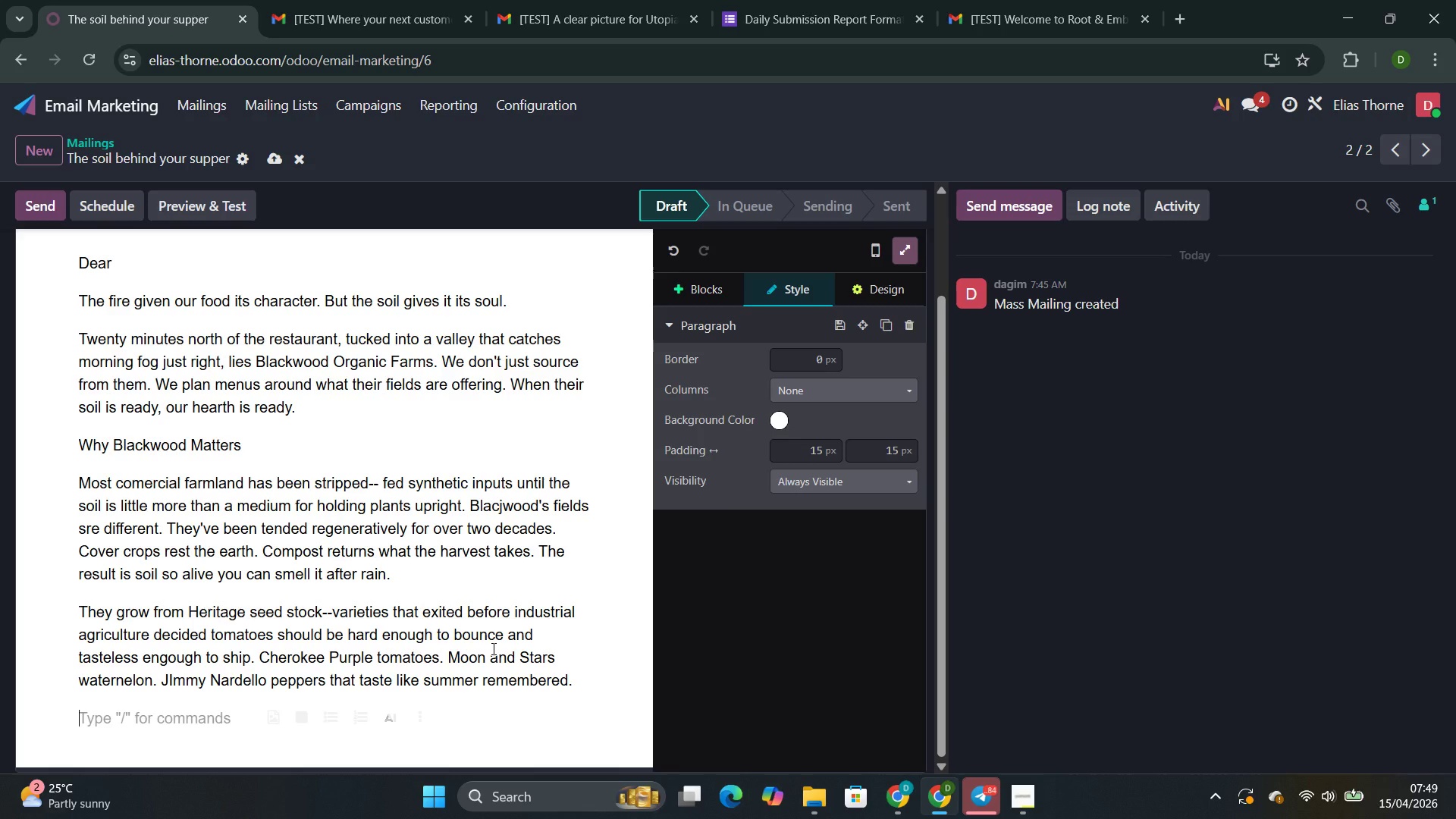 
wait(10.67)
 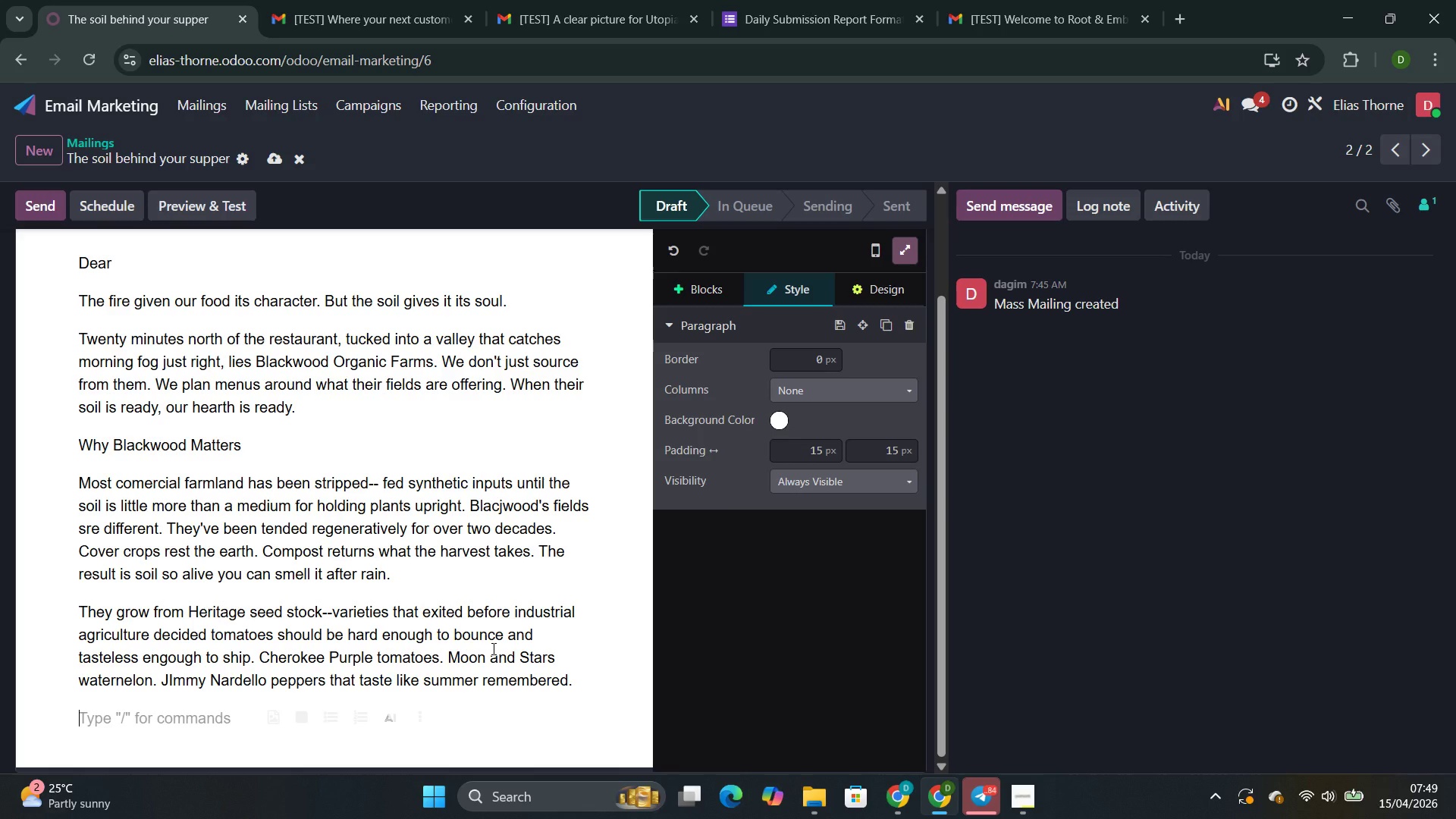 
scroll: coordinate [764, 626], scroll_direction: down, amount: 5.0
 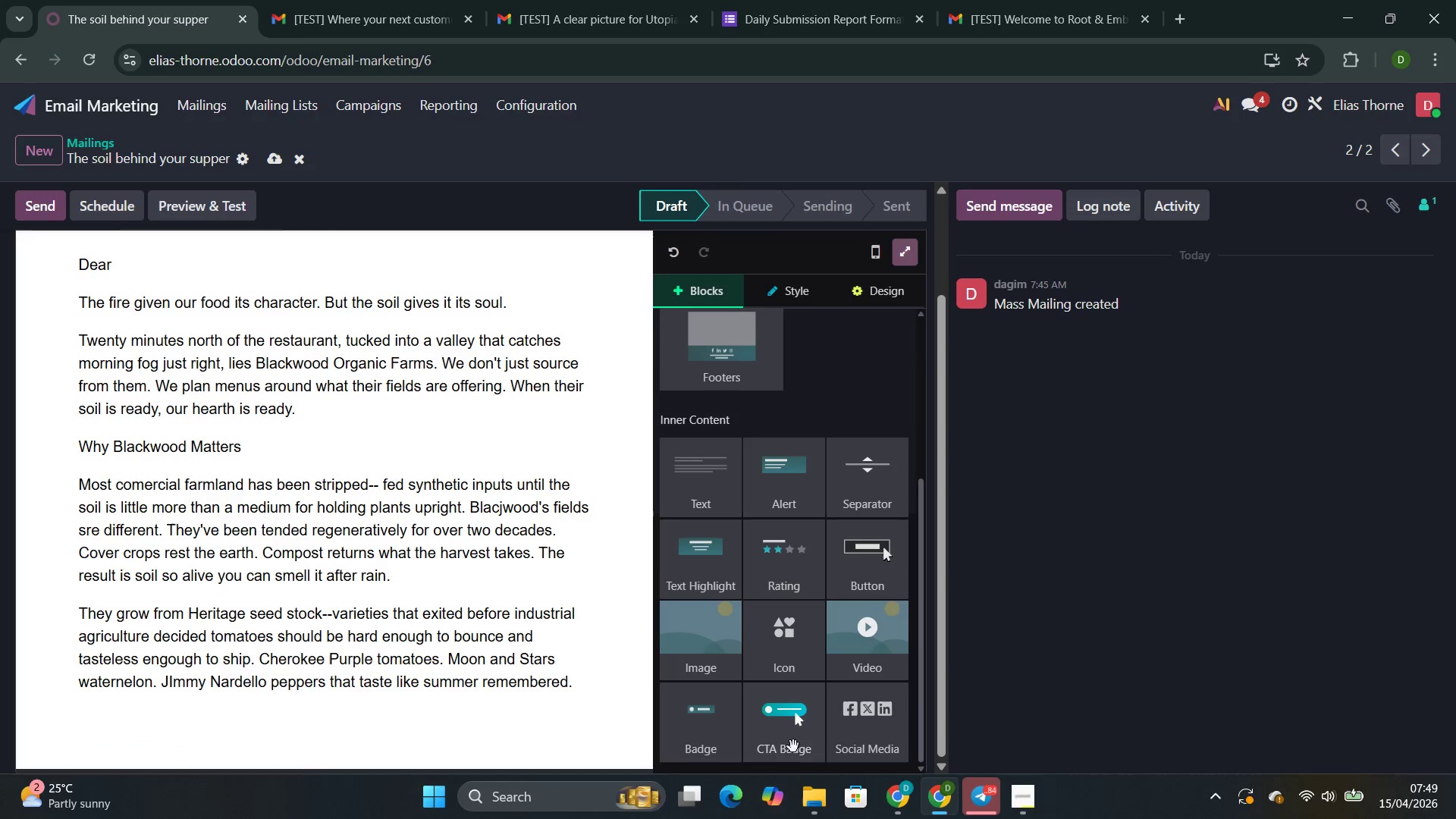 
left_click([786, 654])
 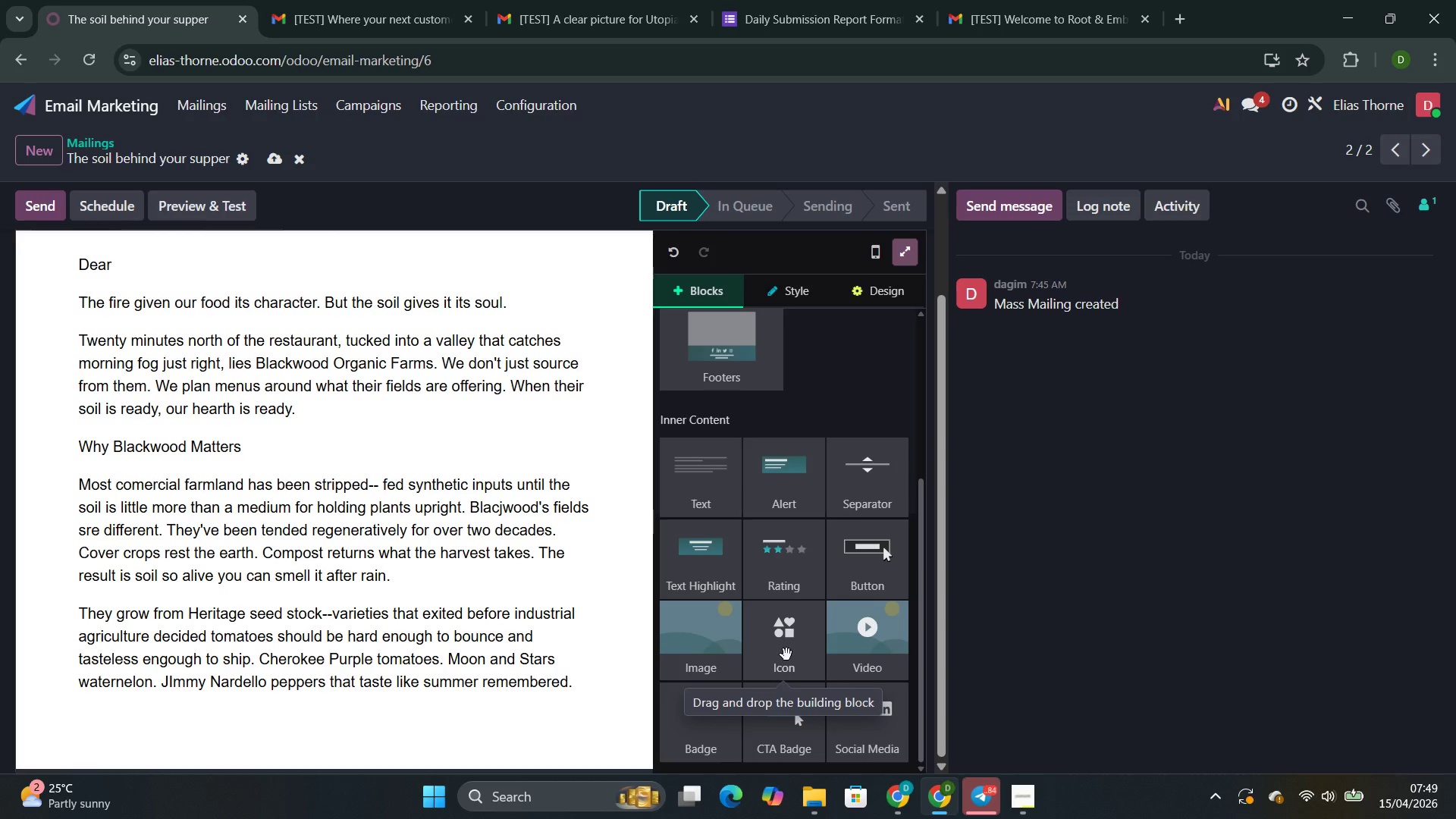 
left_click_drag(start_coordinate=[786, 656], to_coordinate=[134, 726])
 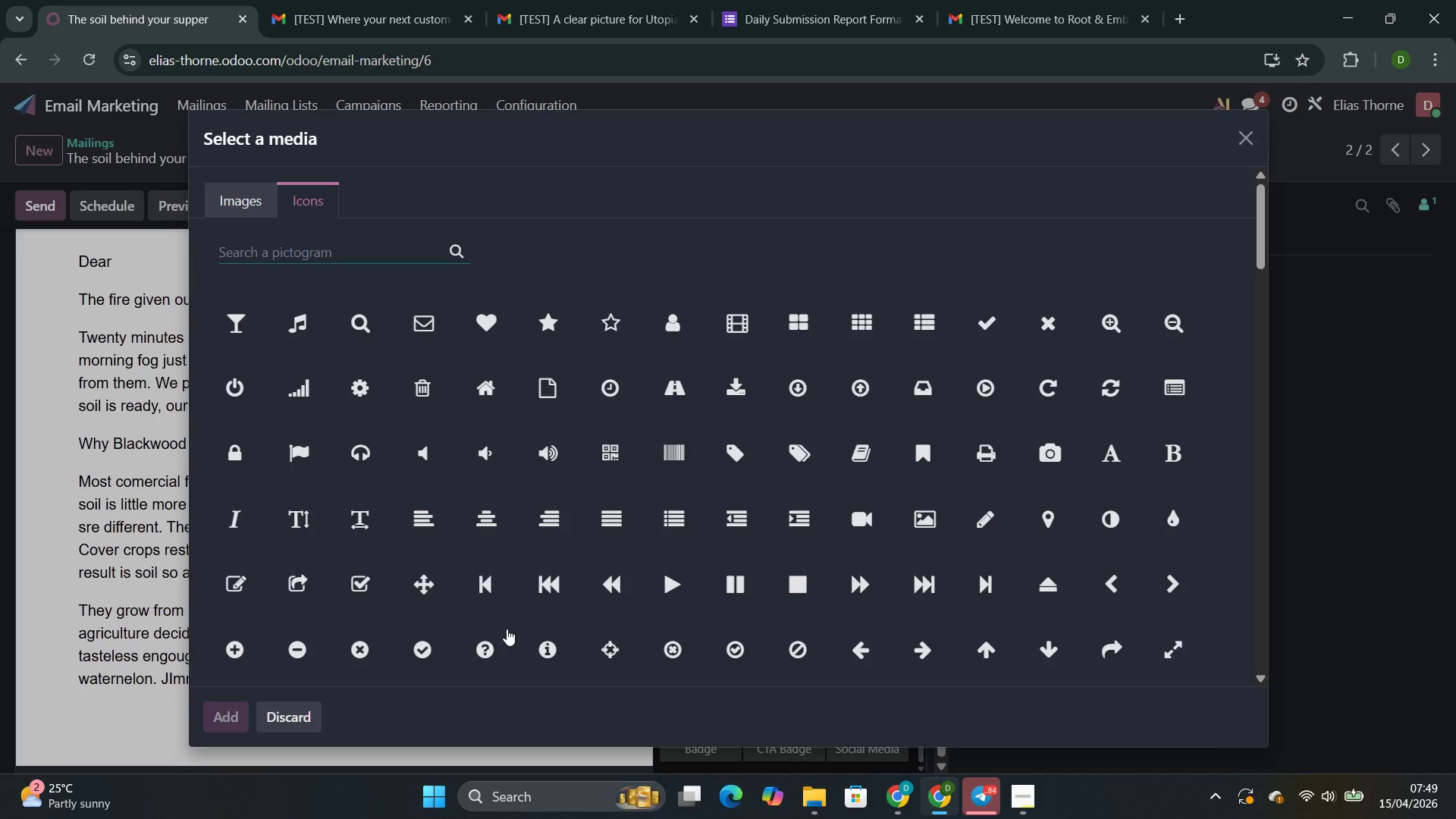 
scroll: coordinate [507, 629], scroll_direction: down, amount: 6.0
 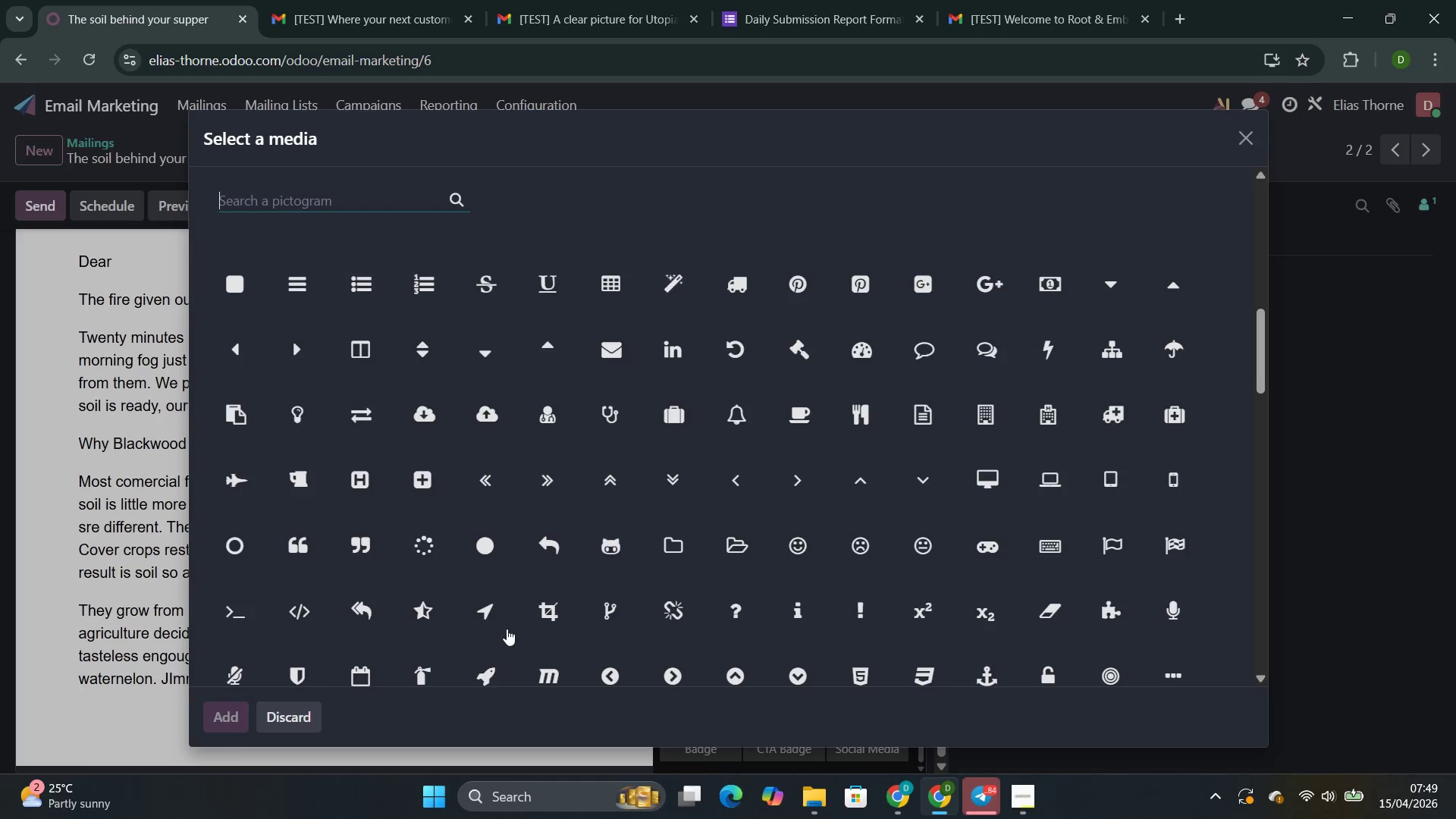 
scroll: coordinate [503, 626], scroll_direction: up, amount: 10.0
 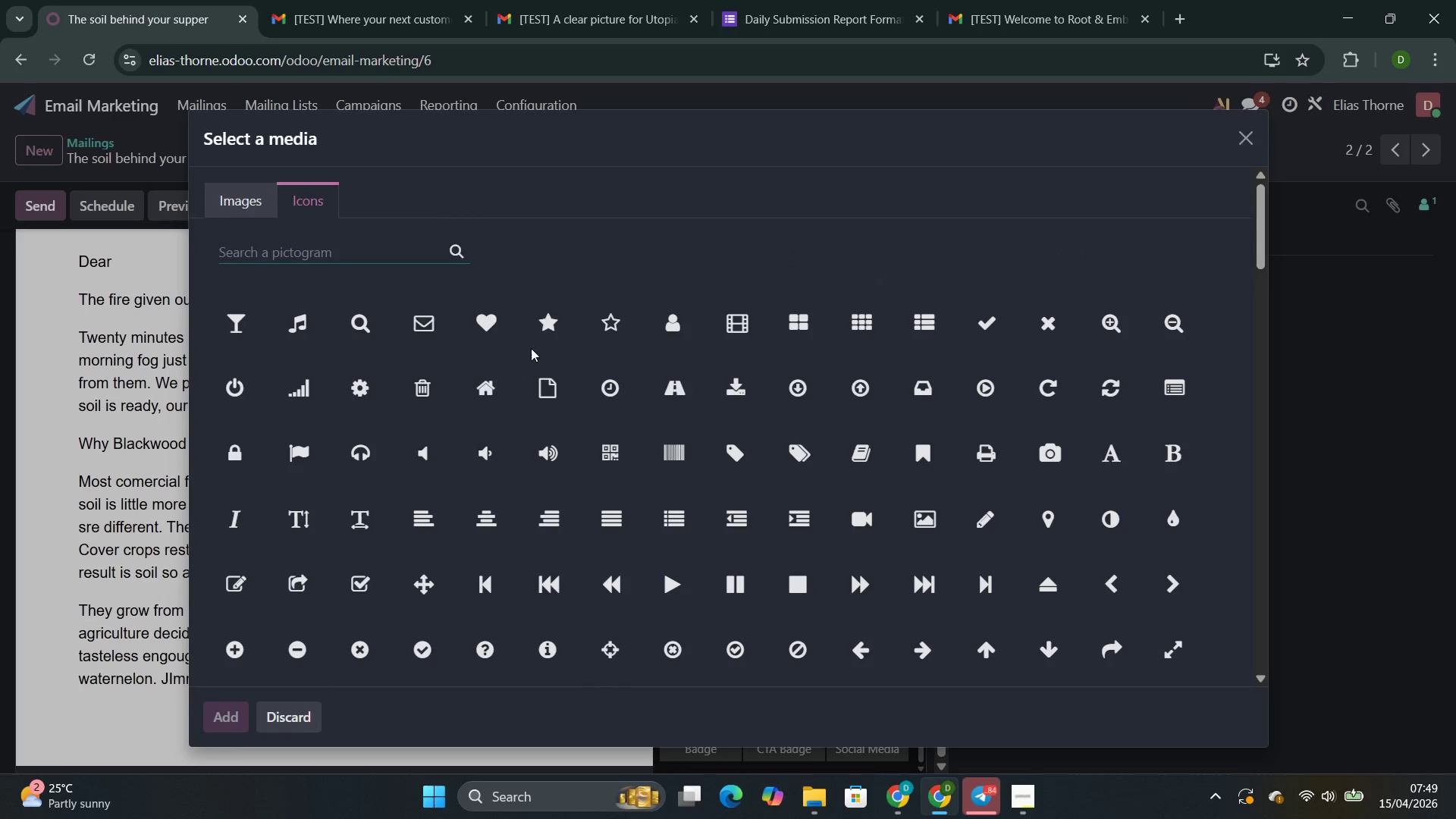 
left_click([544, 322])
 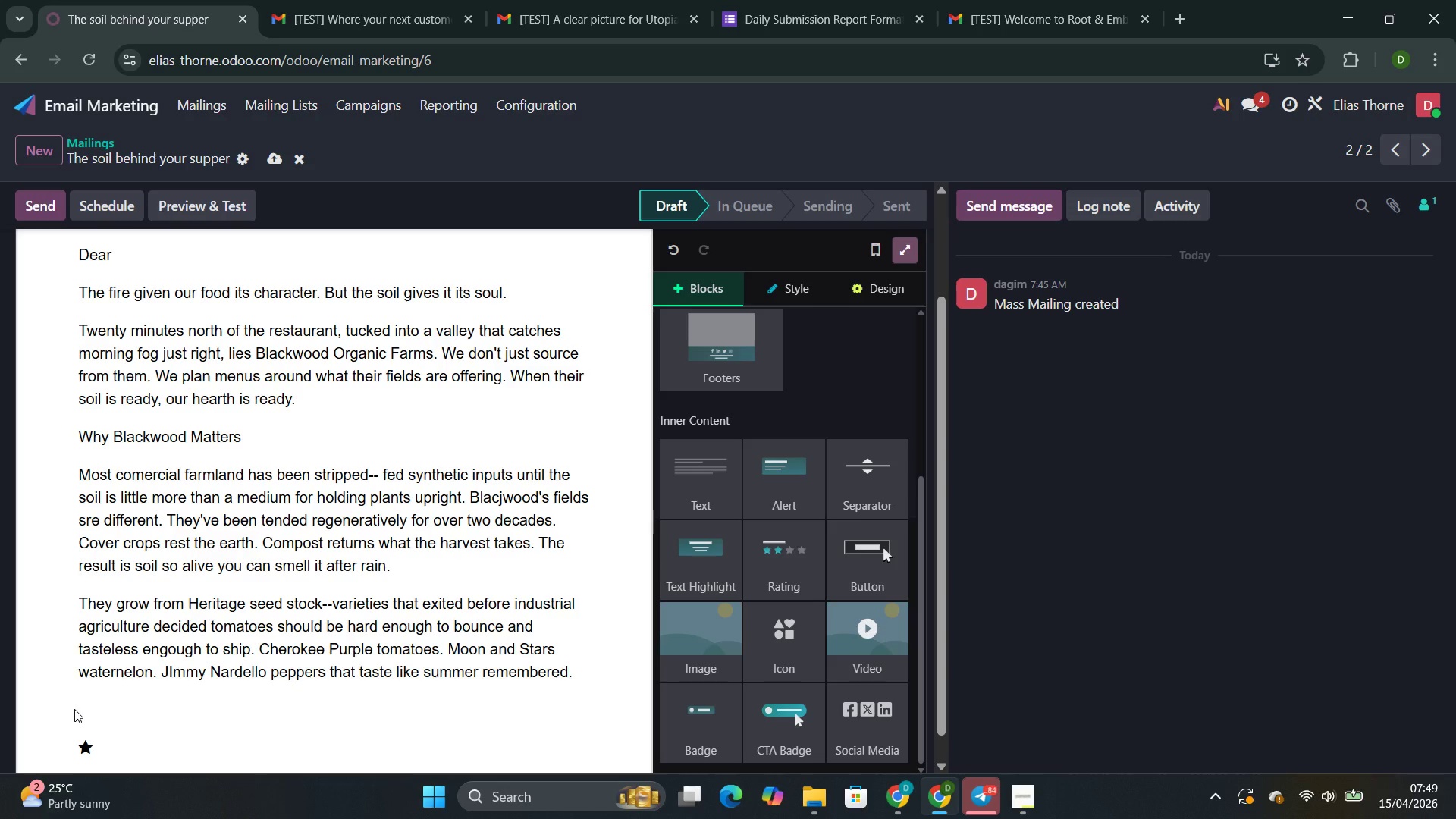 
left_click([88, 711])
 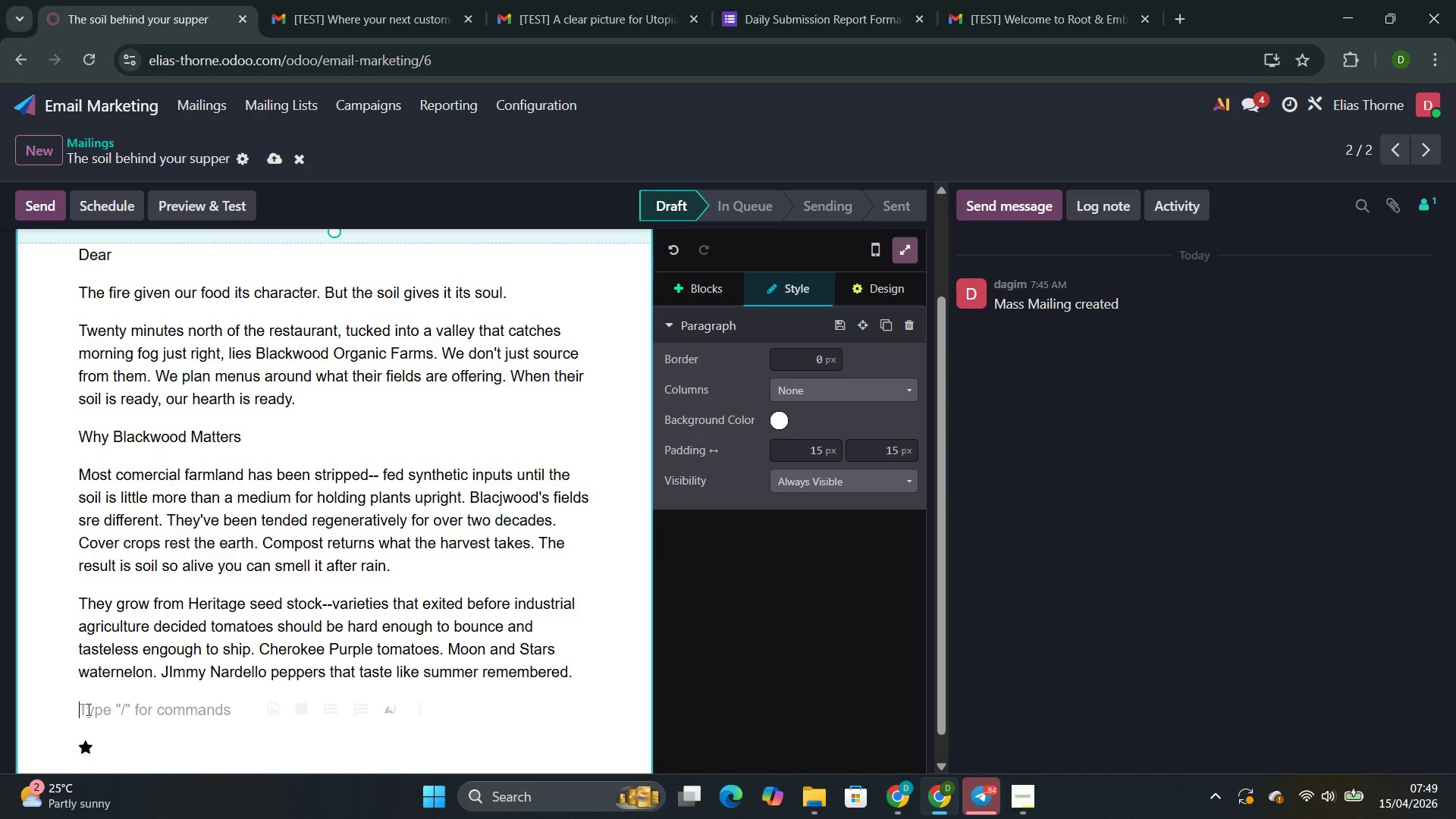 
type(on )
key(Backspace)
key(Backspace)
key(Backspace)
type(n yur )
 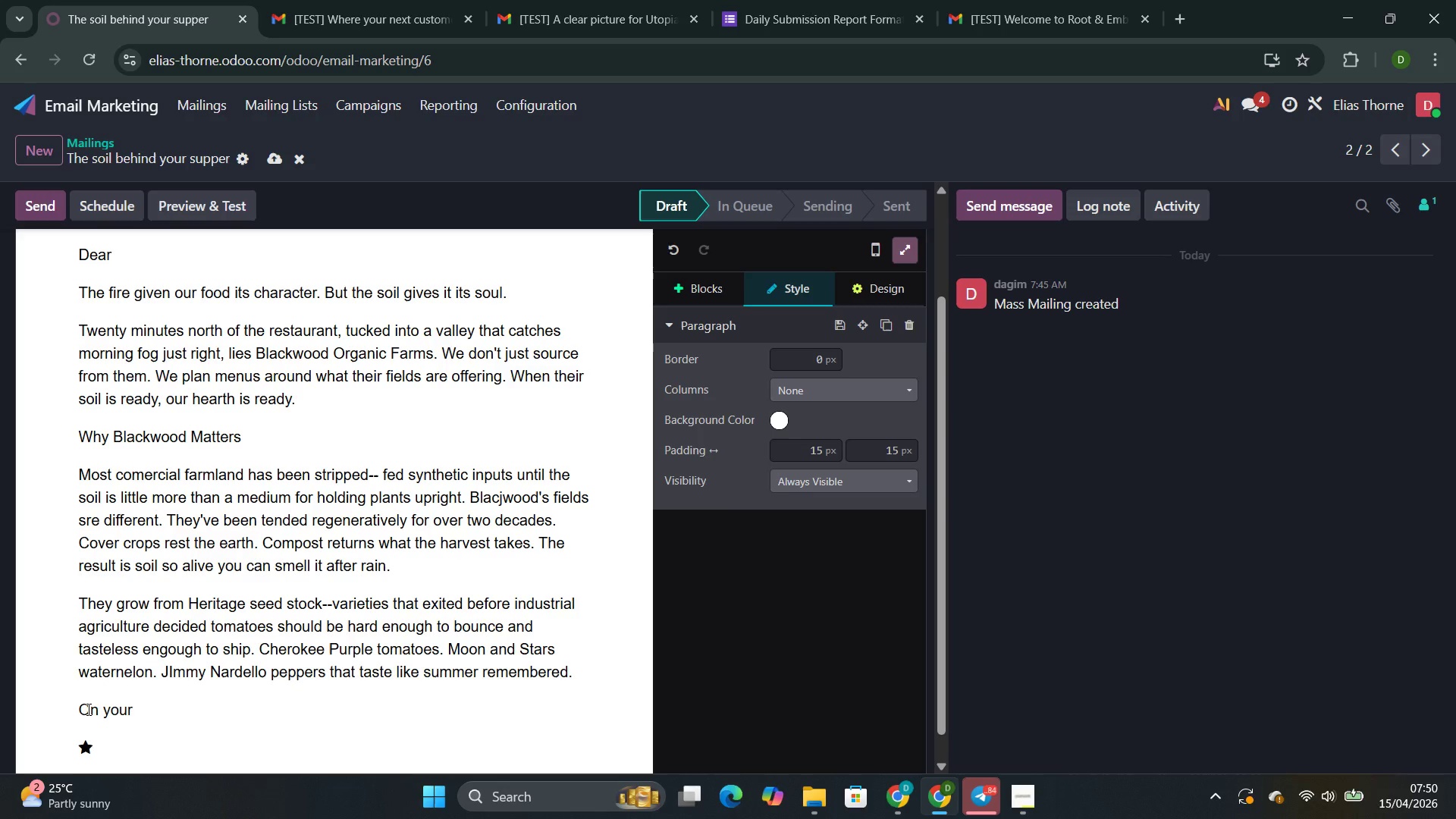 
hold_key(key=ShiftLeft, duration=0.45)
 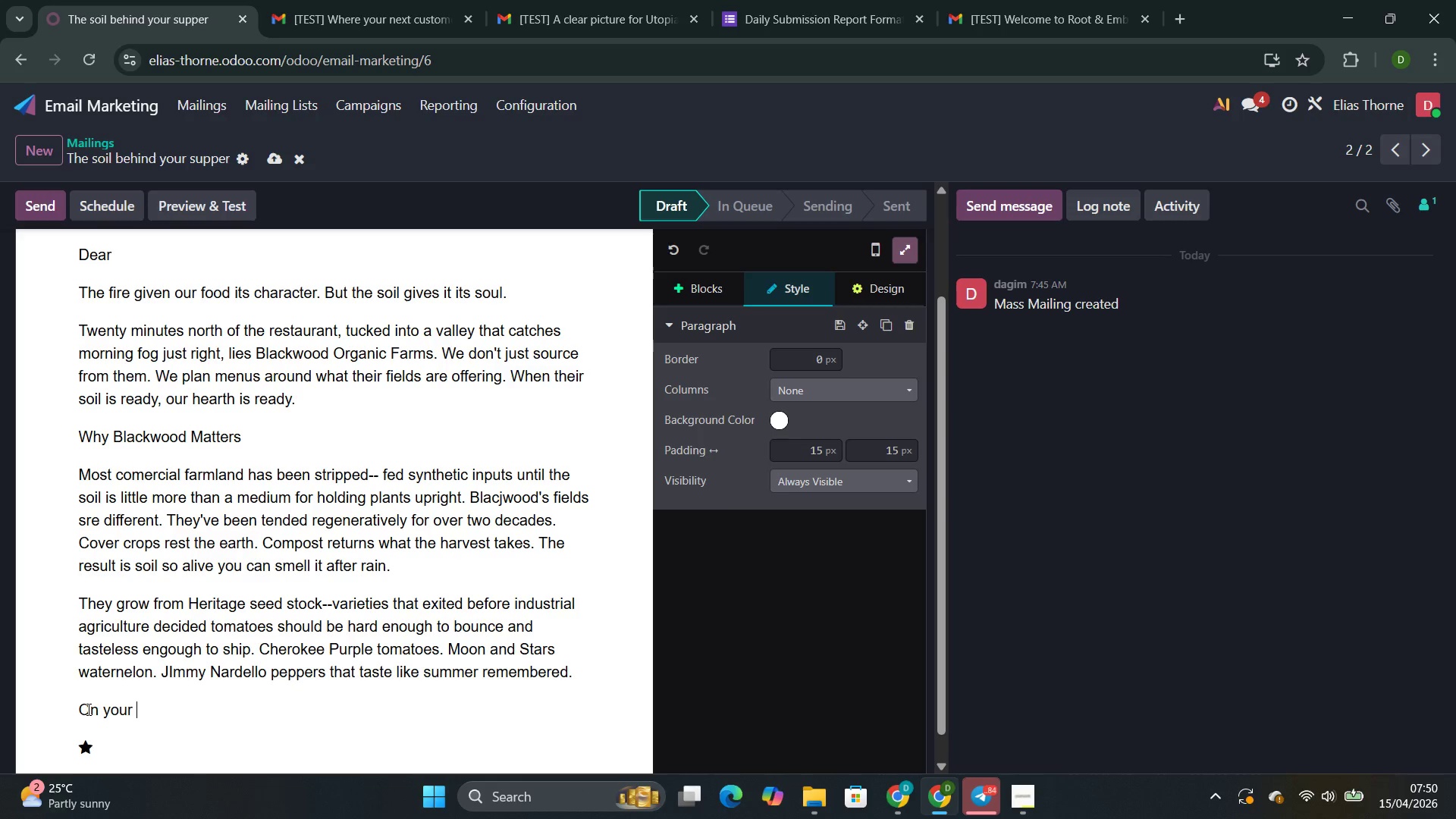 
key(ArrowLeft)
 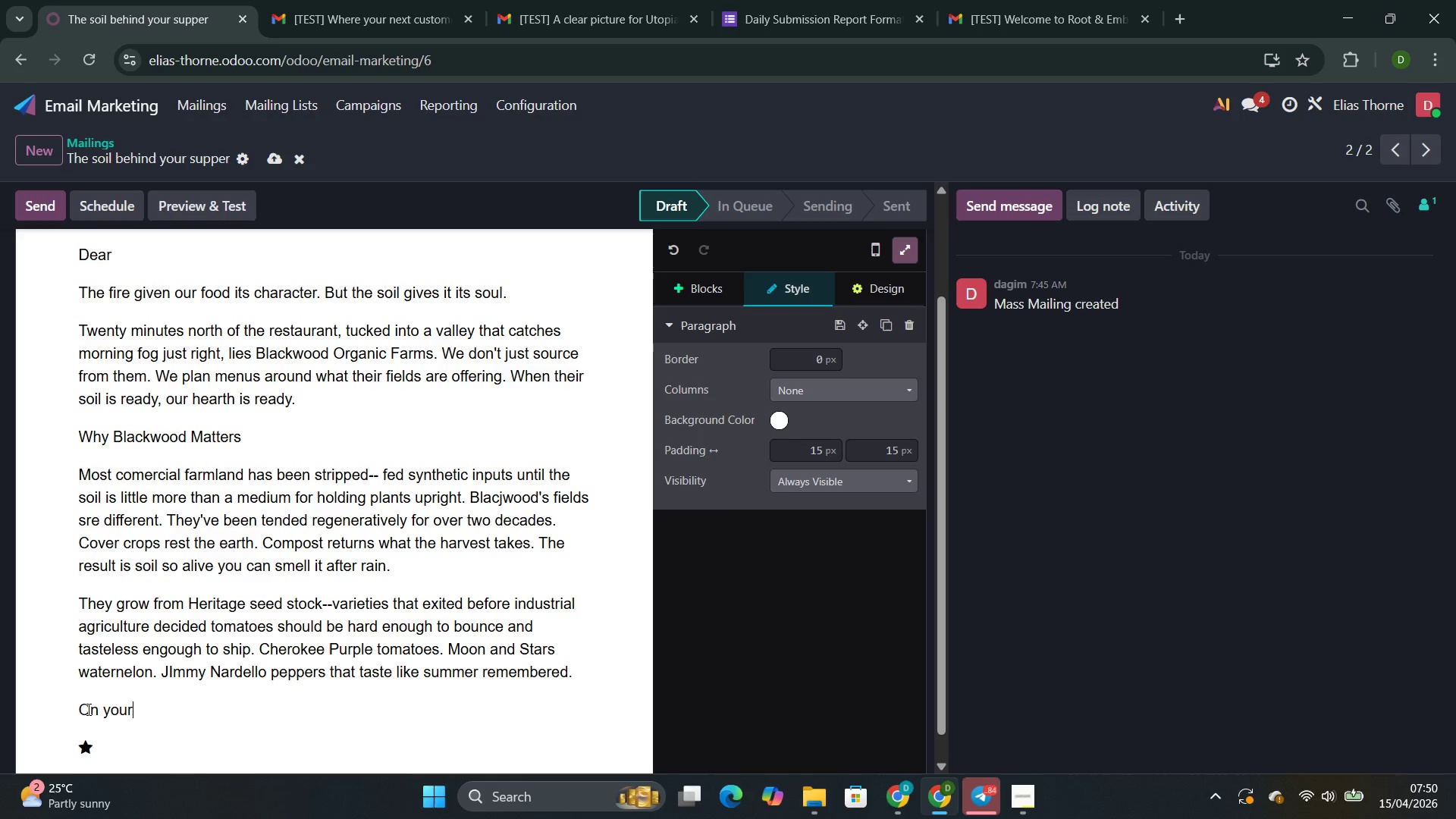 
key(ArrowLeft)
 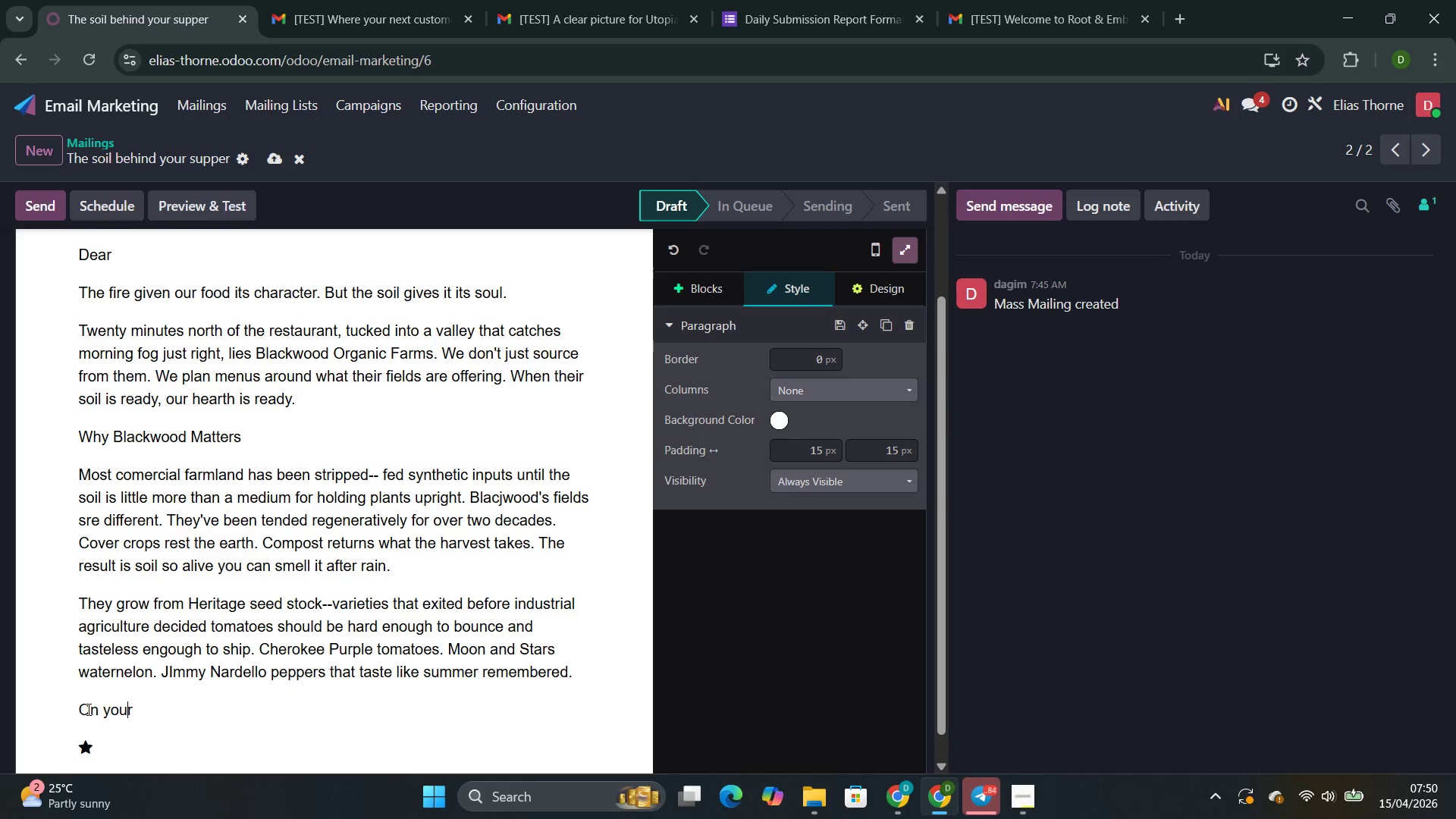 
key(ArrowLeft)
 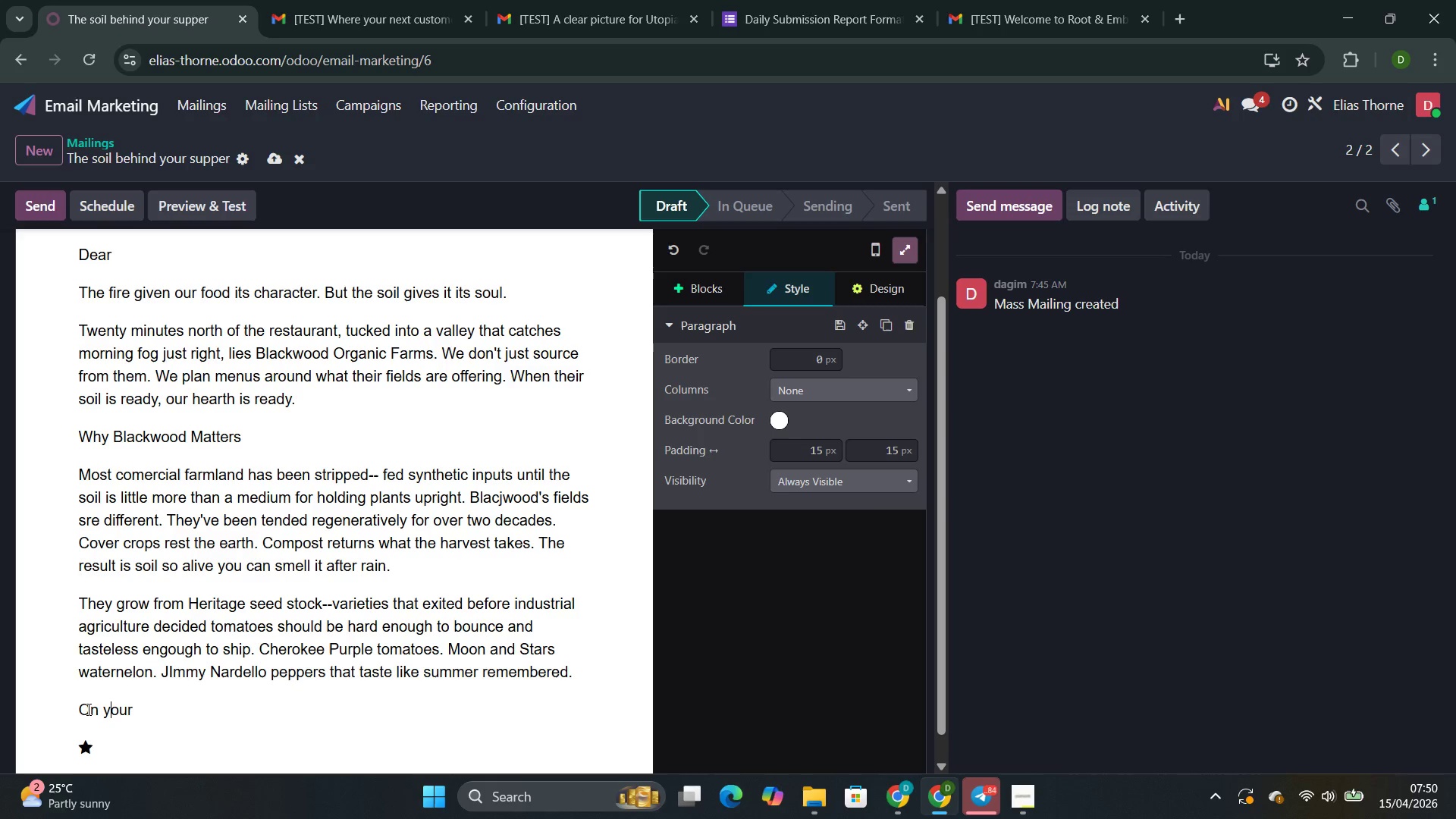 
key(ArrowLeft)
 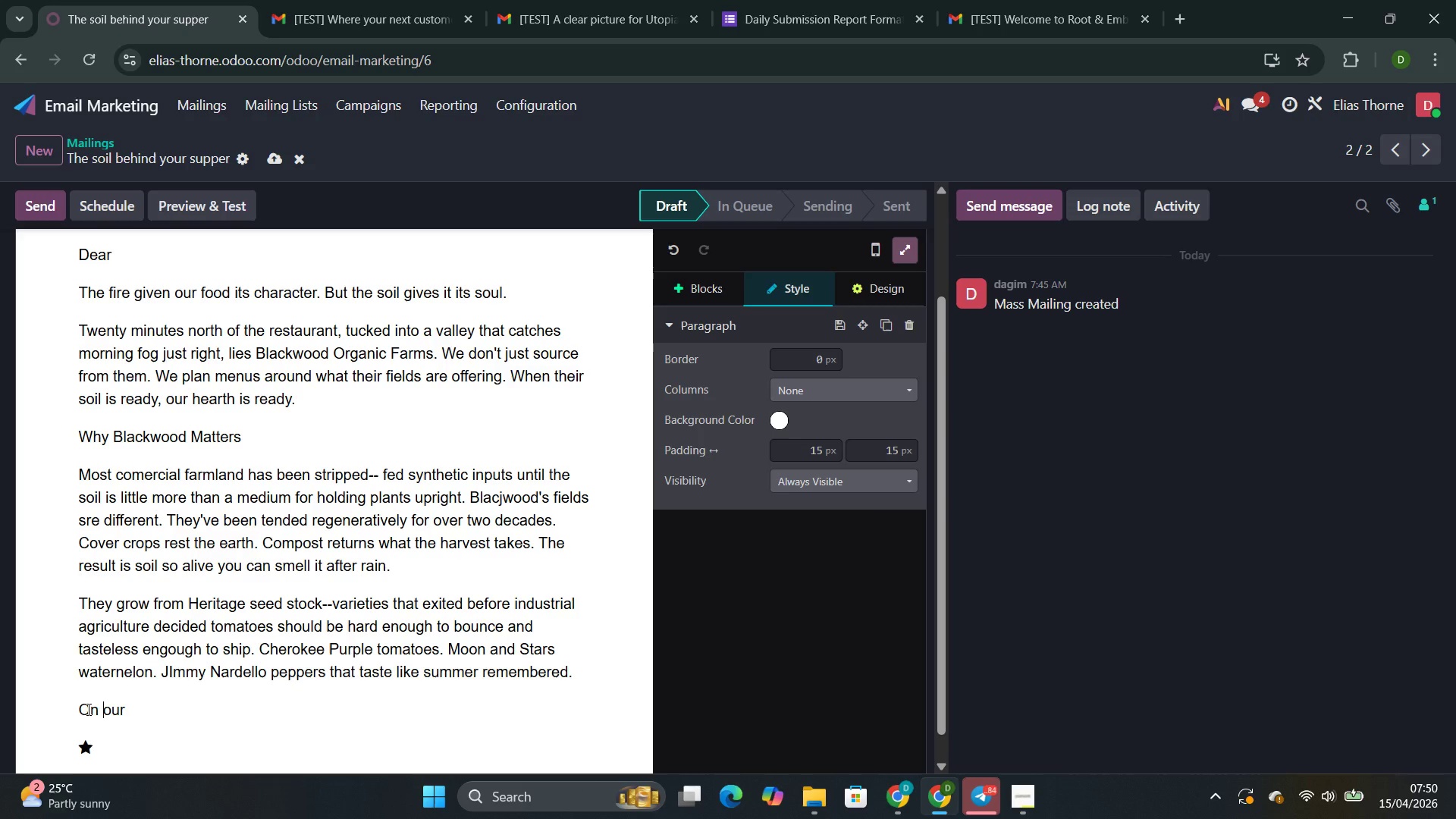 
key(Backspace)
 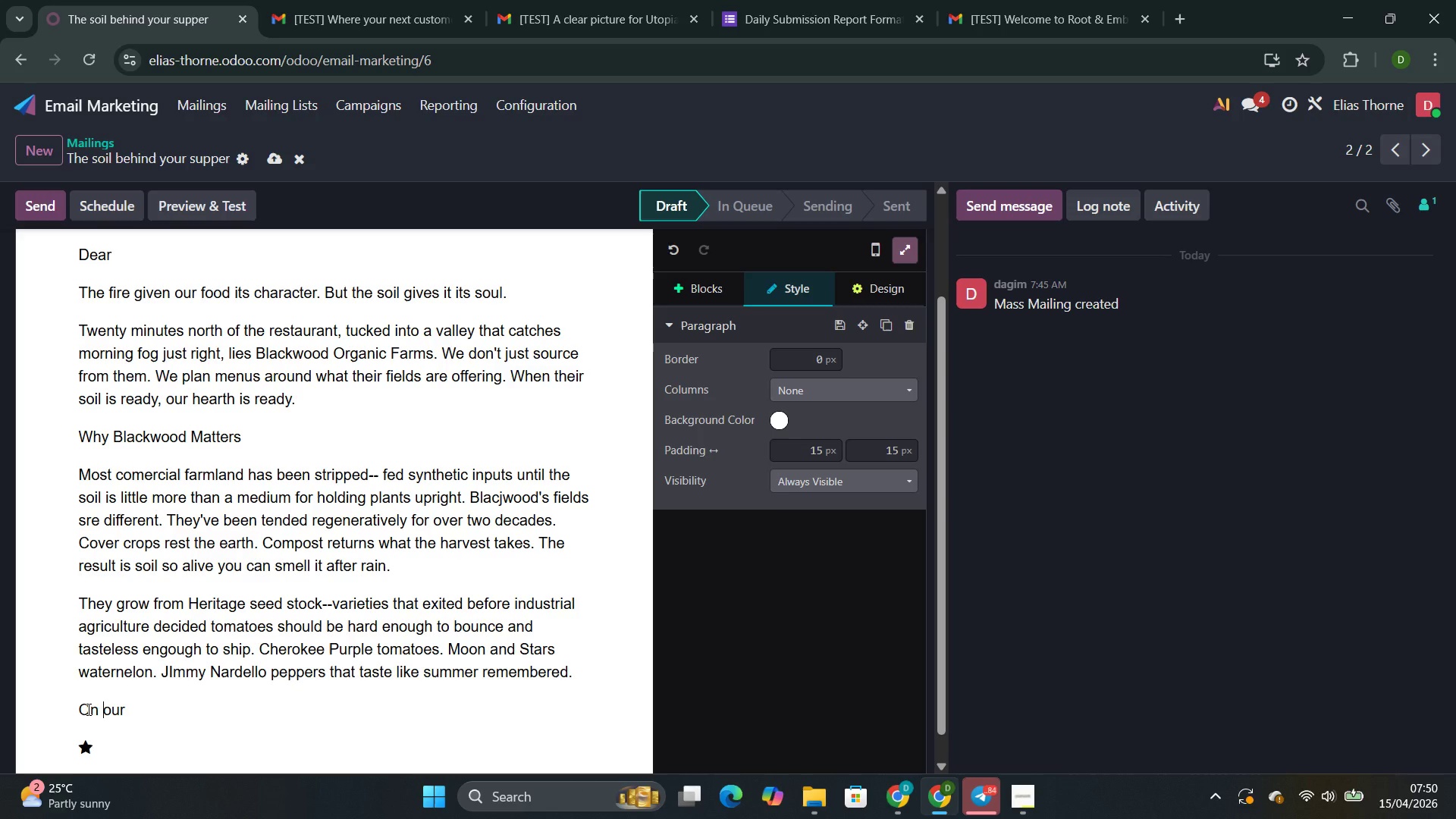 
key(Shift+Y)
 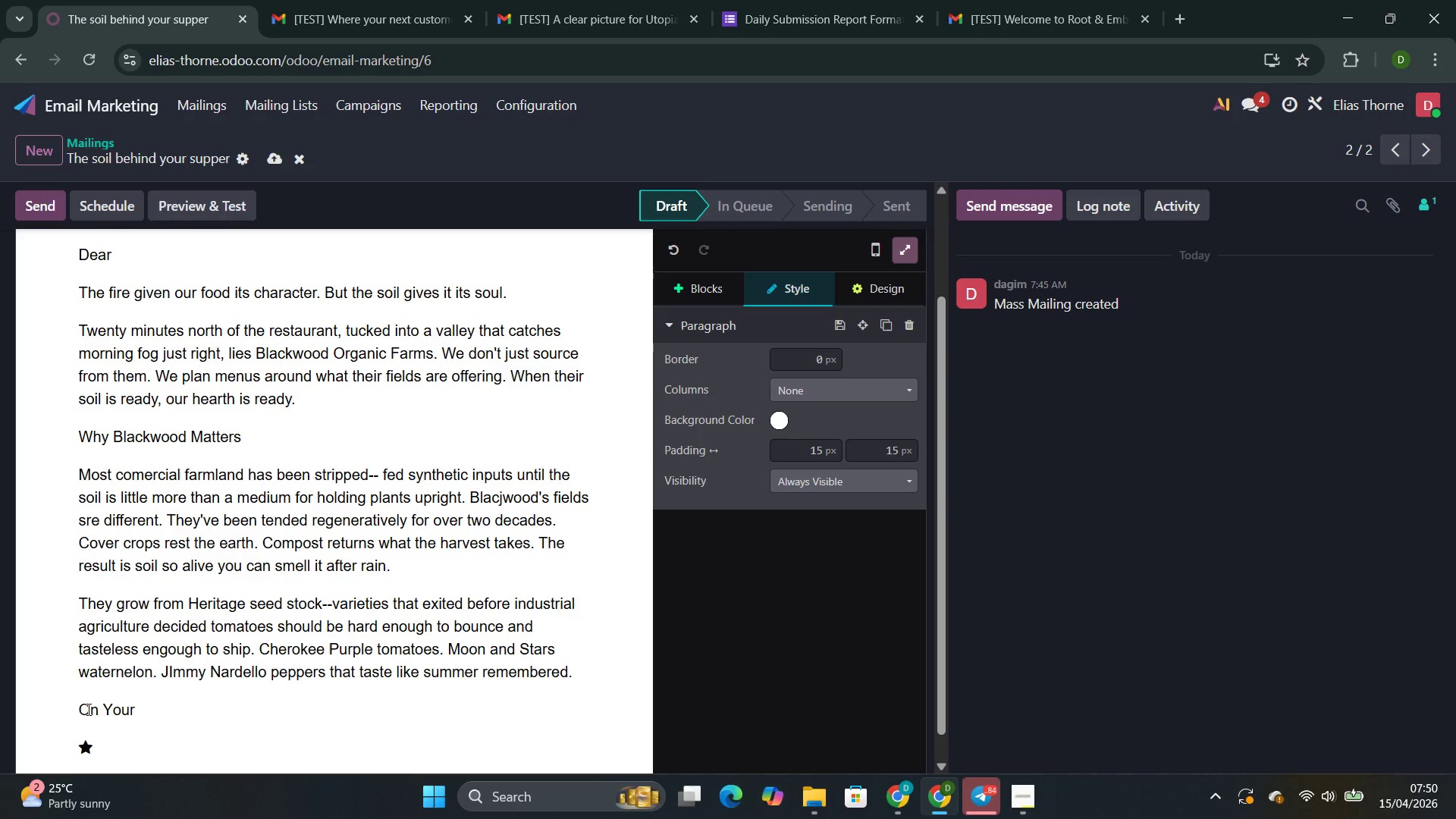 
key(Space)
 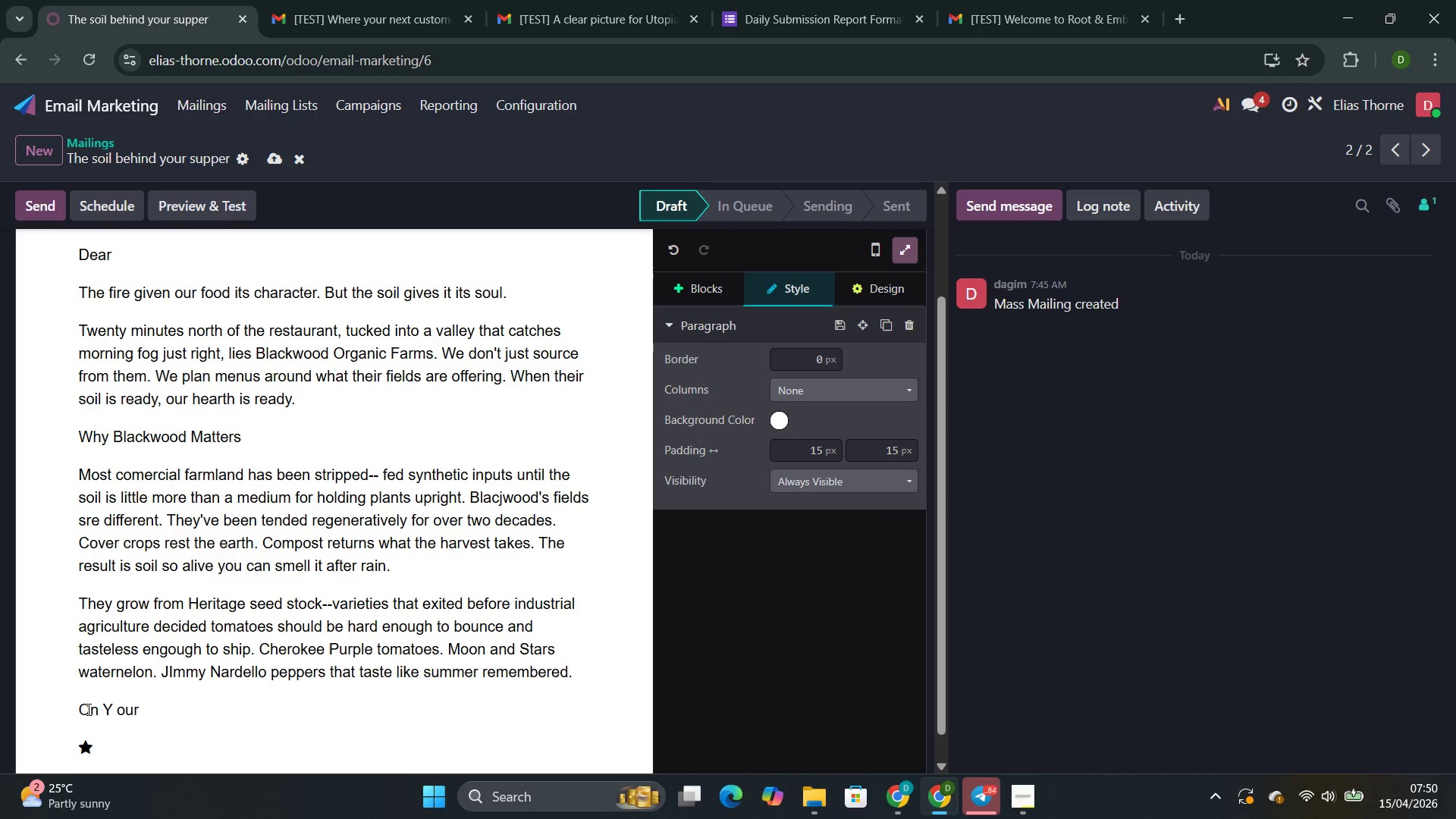 
key(Backspace)
 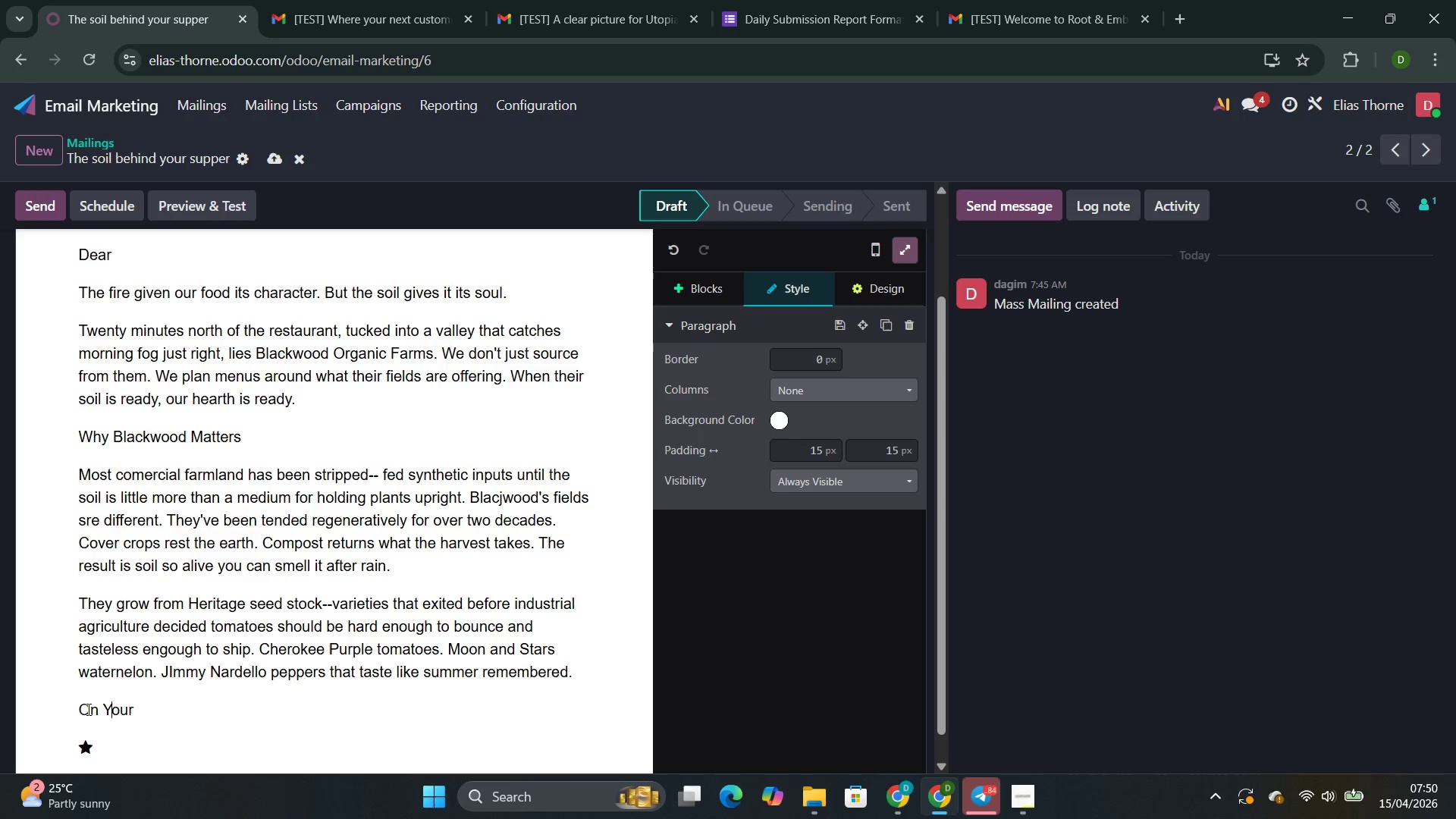 
key(ArrowRight)
 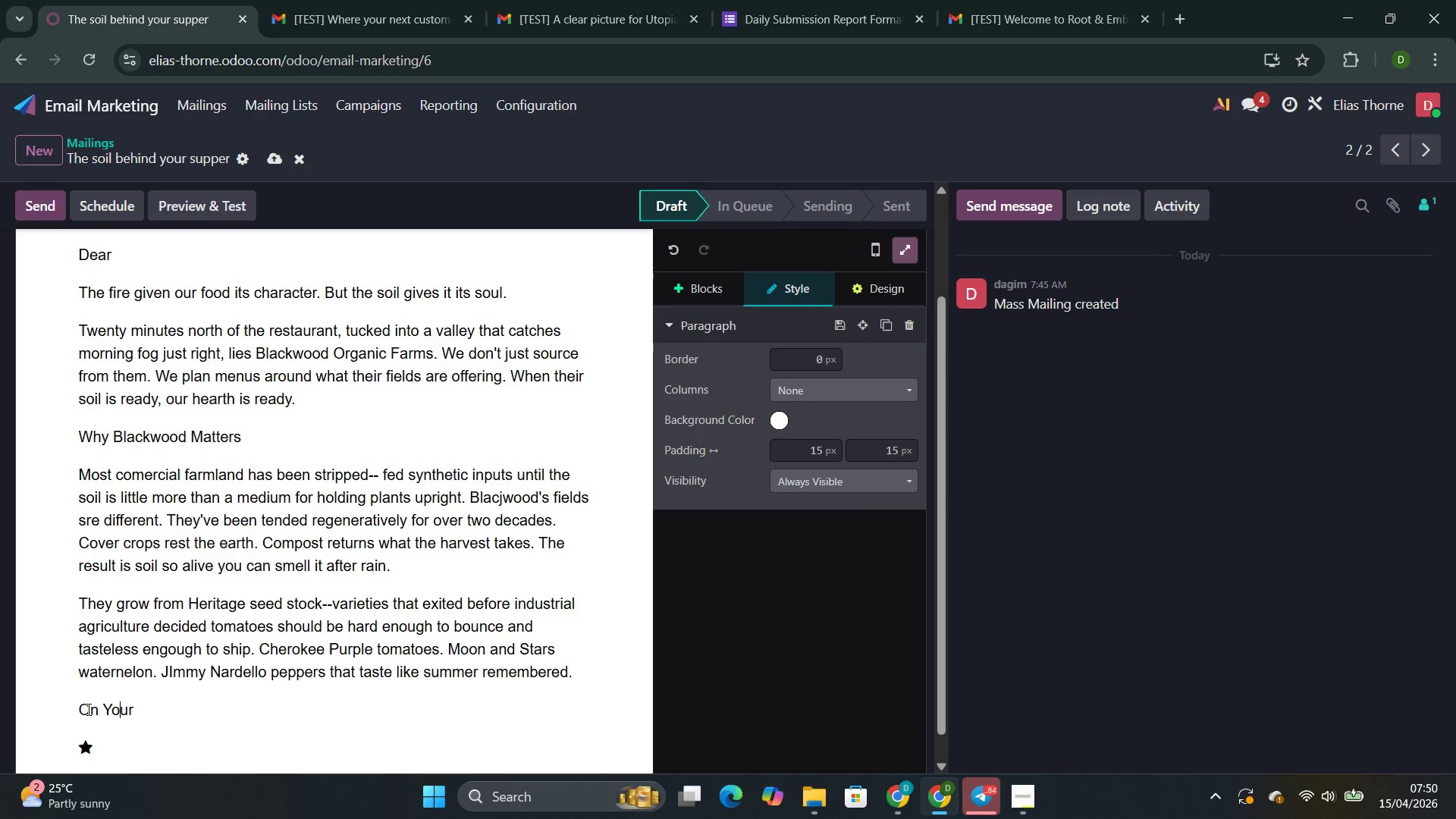 
key(ArrowRight)
 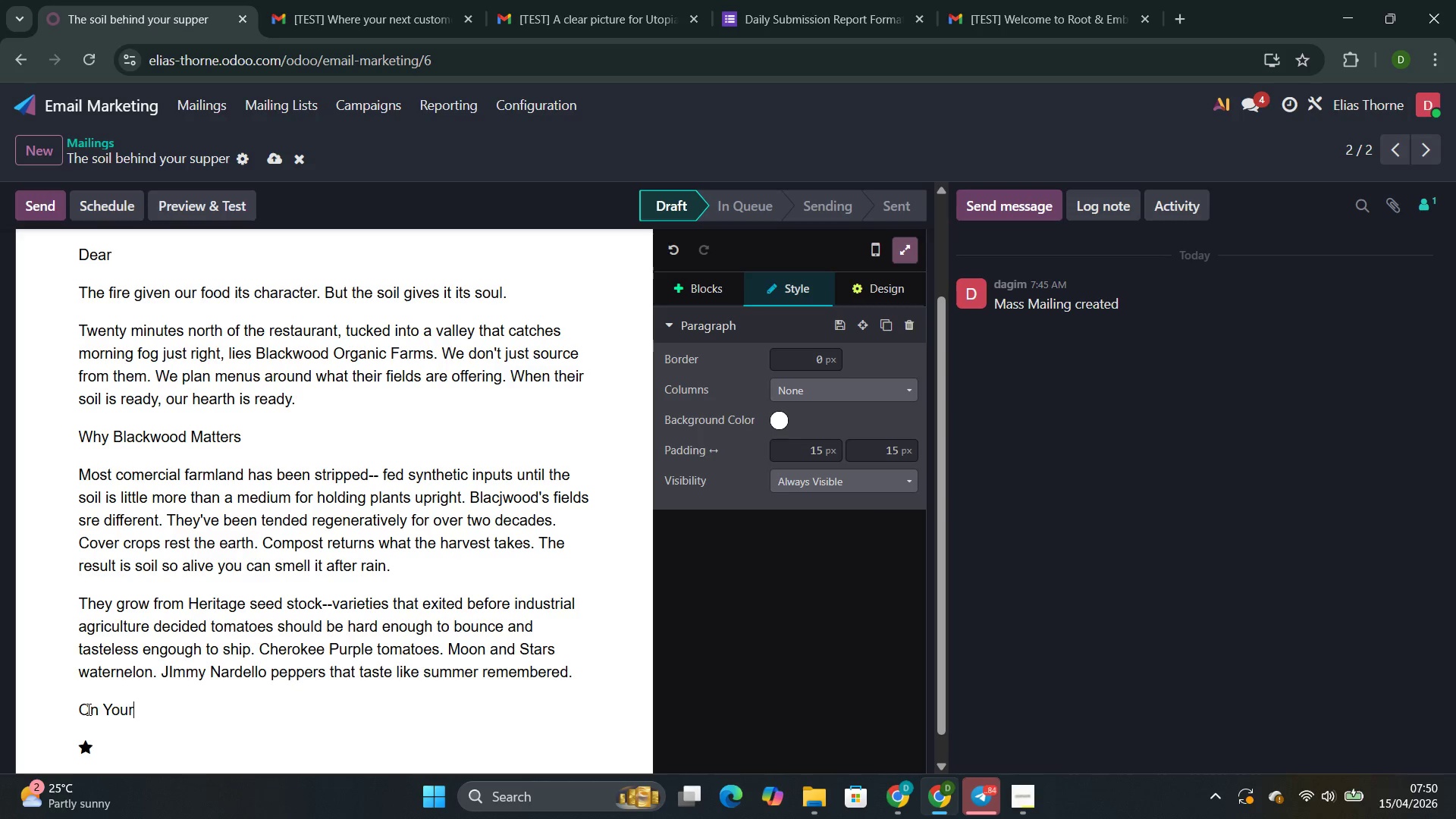 
key(ArrowRight)
 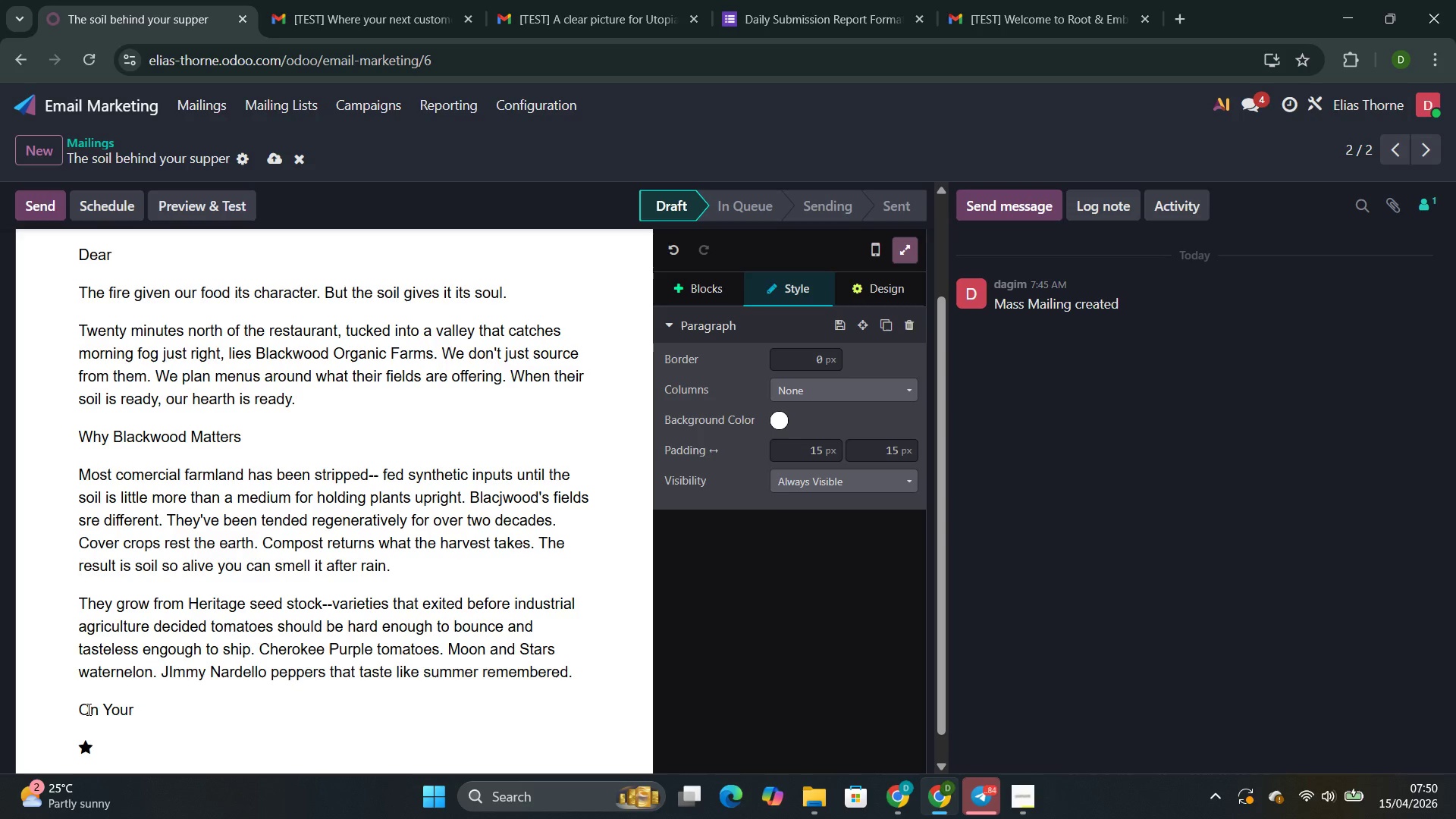 
key(Space)
 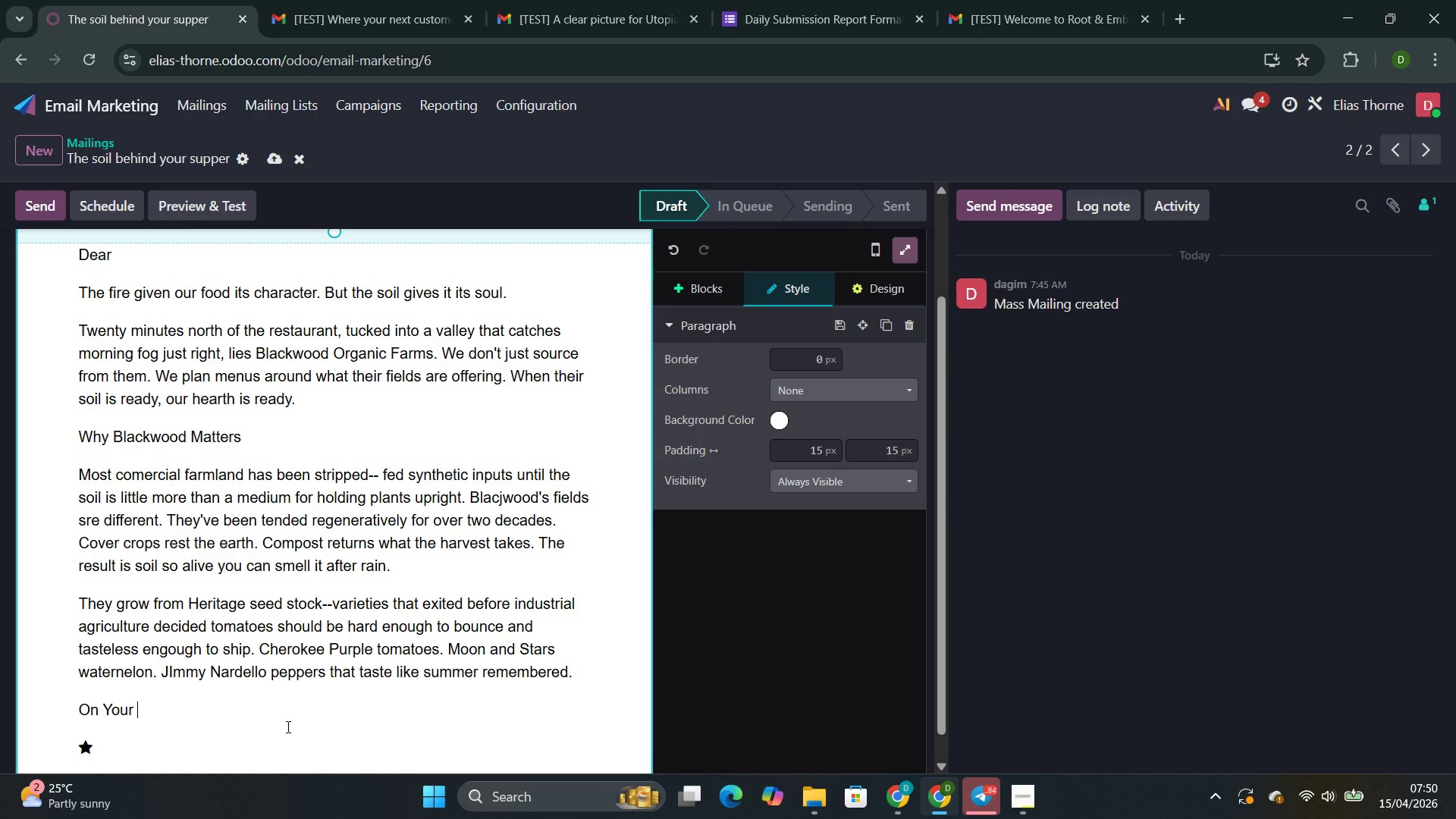 
type(plate This Week)
 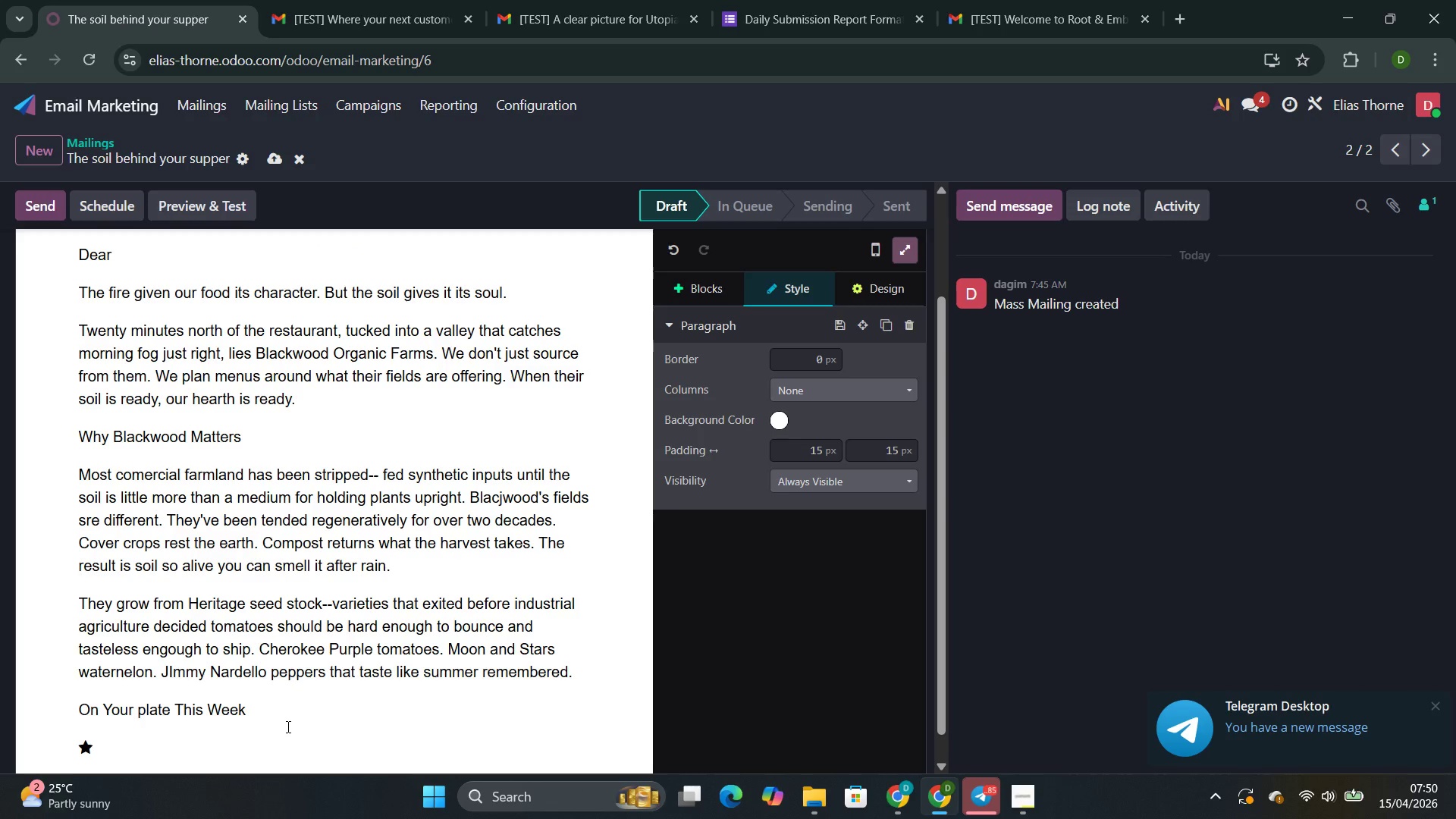 
hold_key(key=ArrowLeft, duration=0.86)
 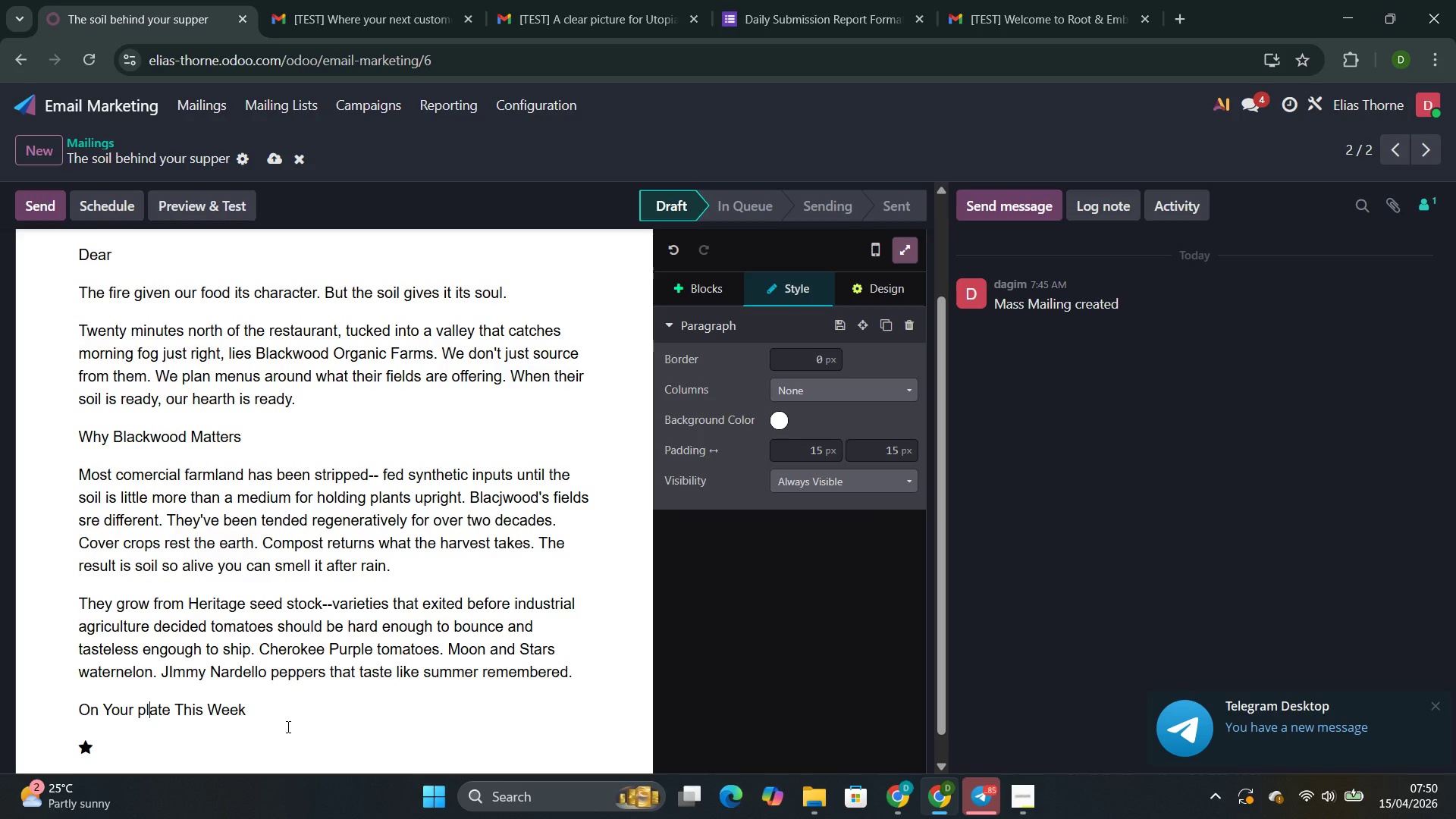 
key(ArrowLeft)
 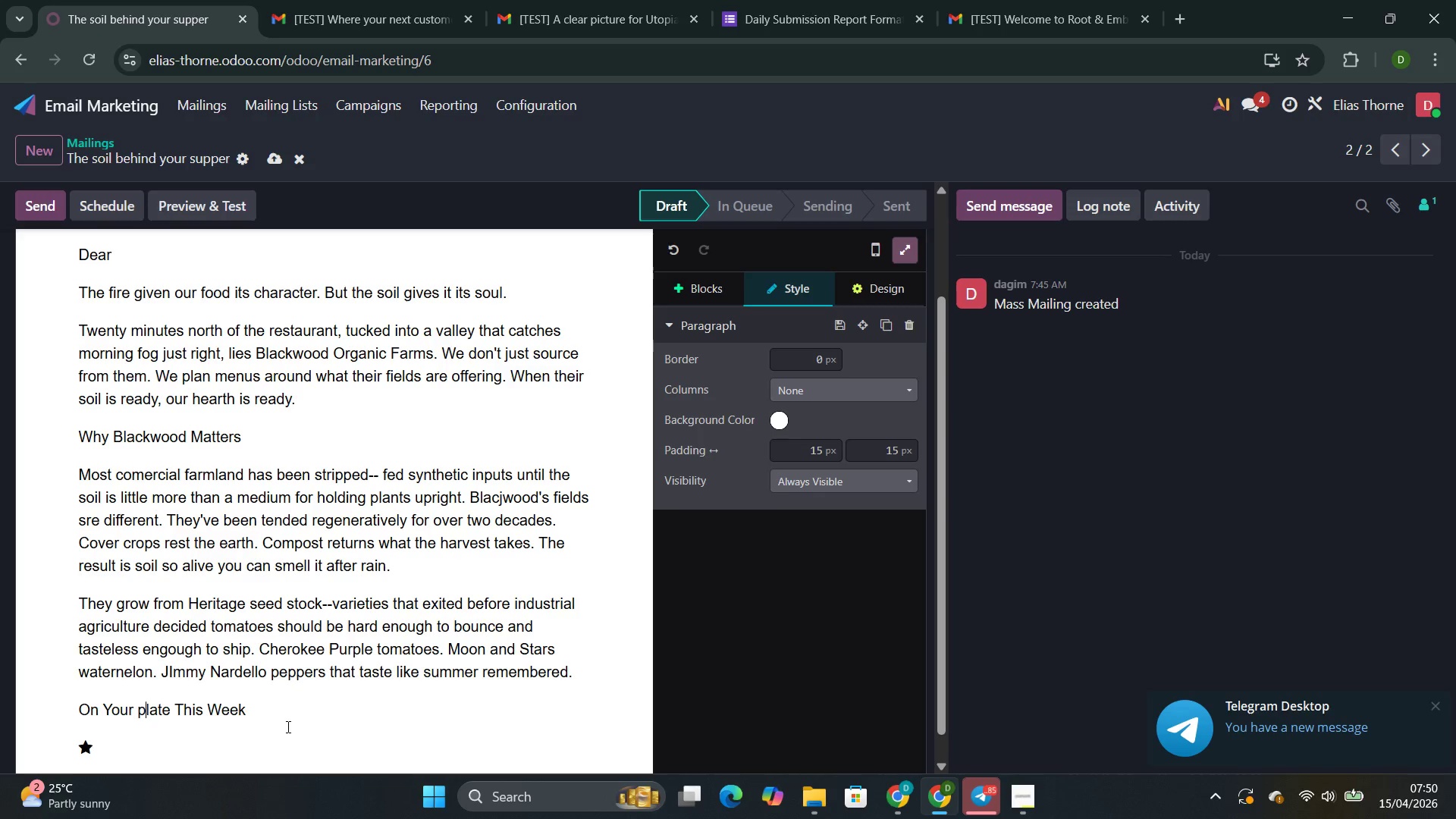 
key(ArrowLeft)
 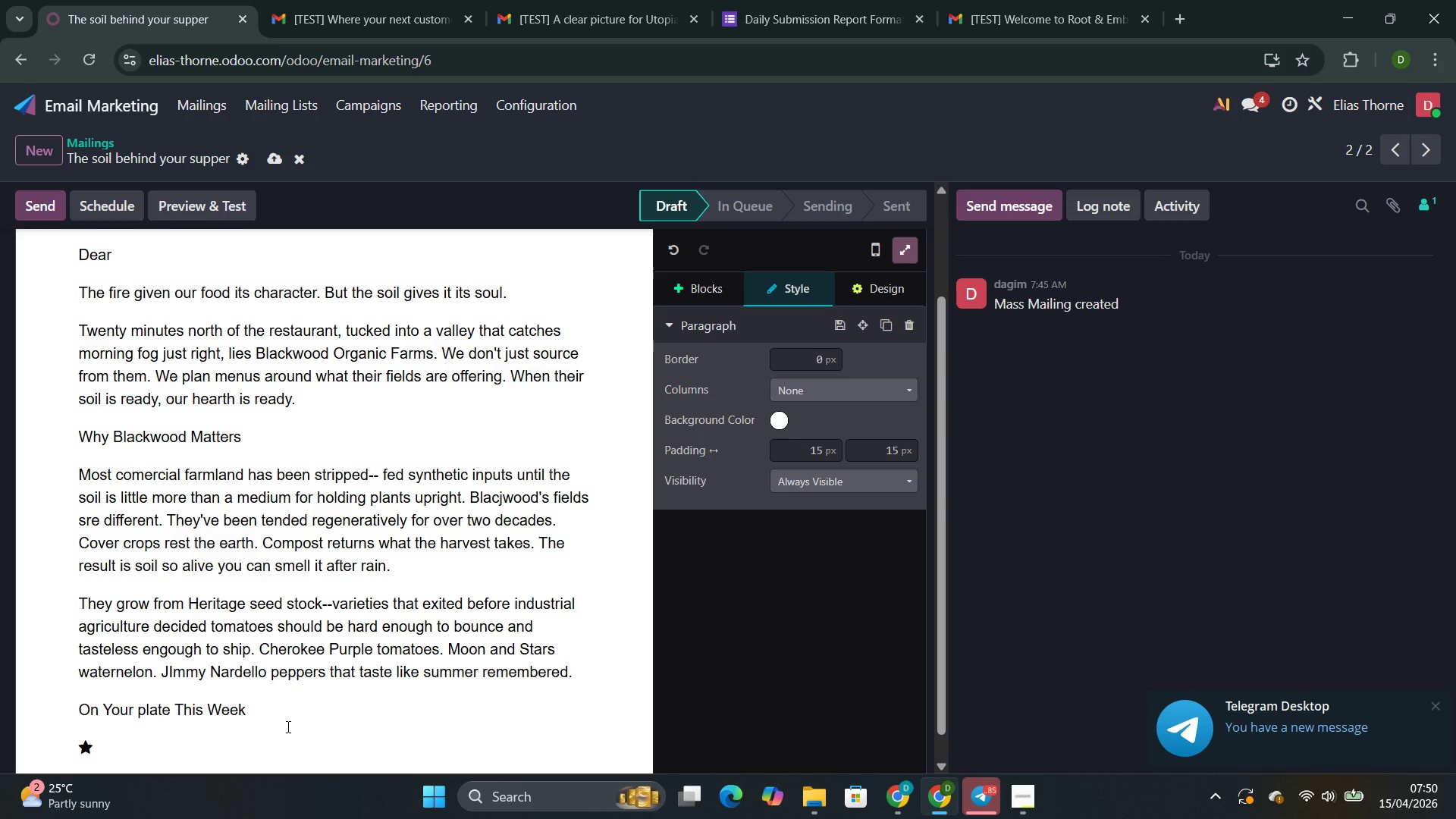 
key(Backspace)
 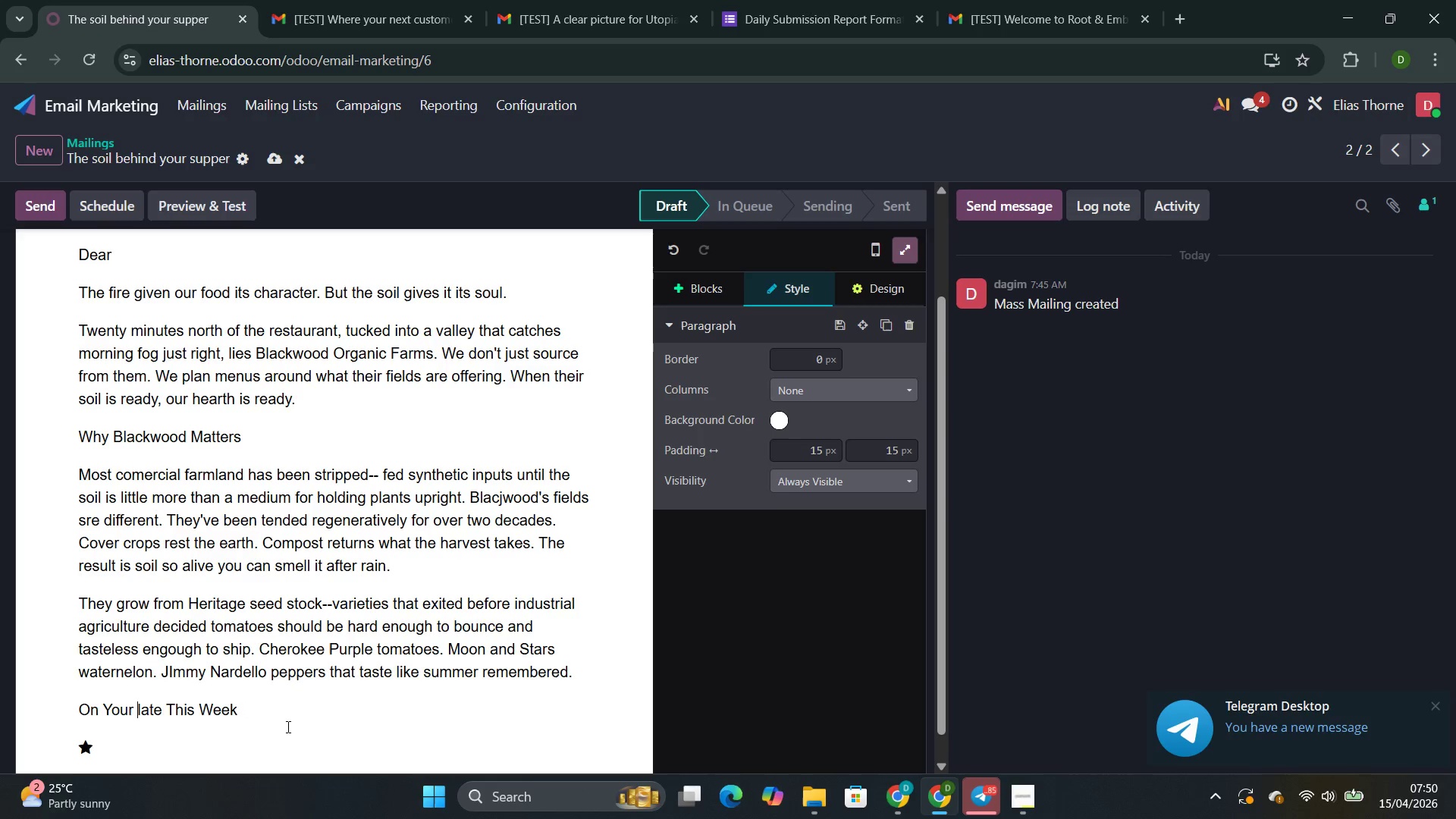 
hold_key(key=ShiftLeft, duration=0.34)
 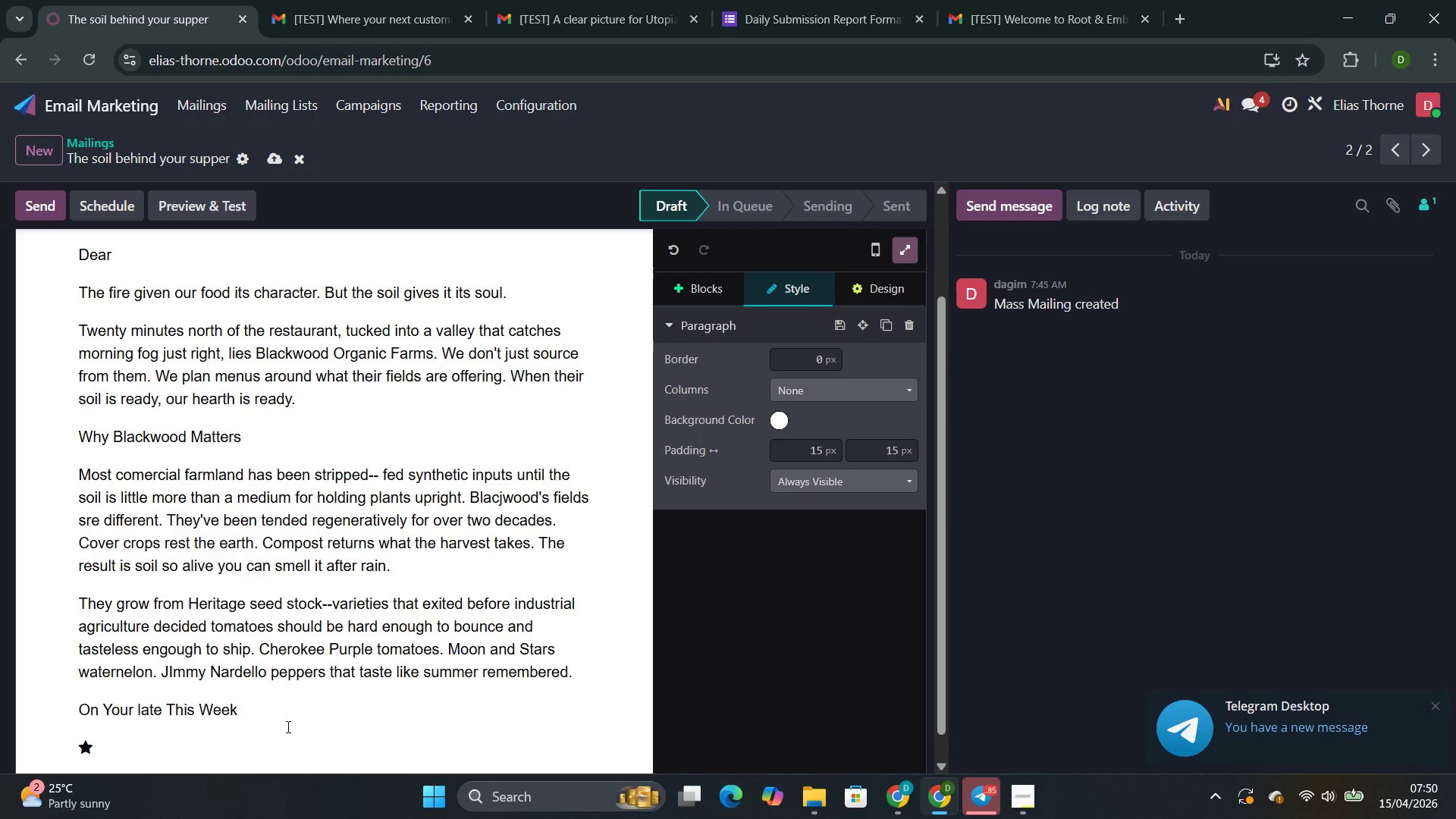 
key(Shift+P)
 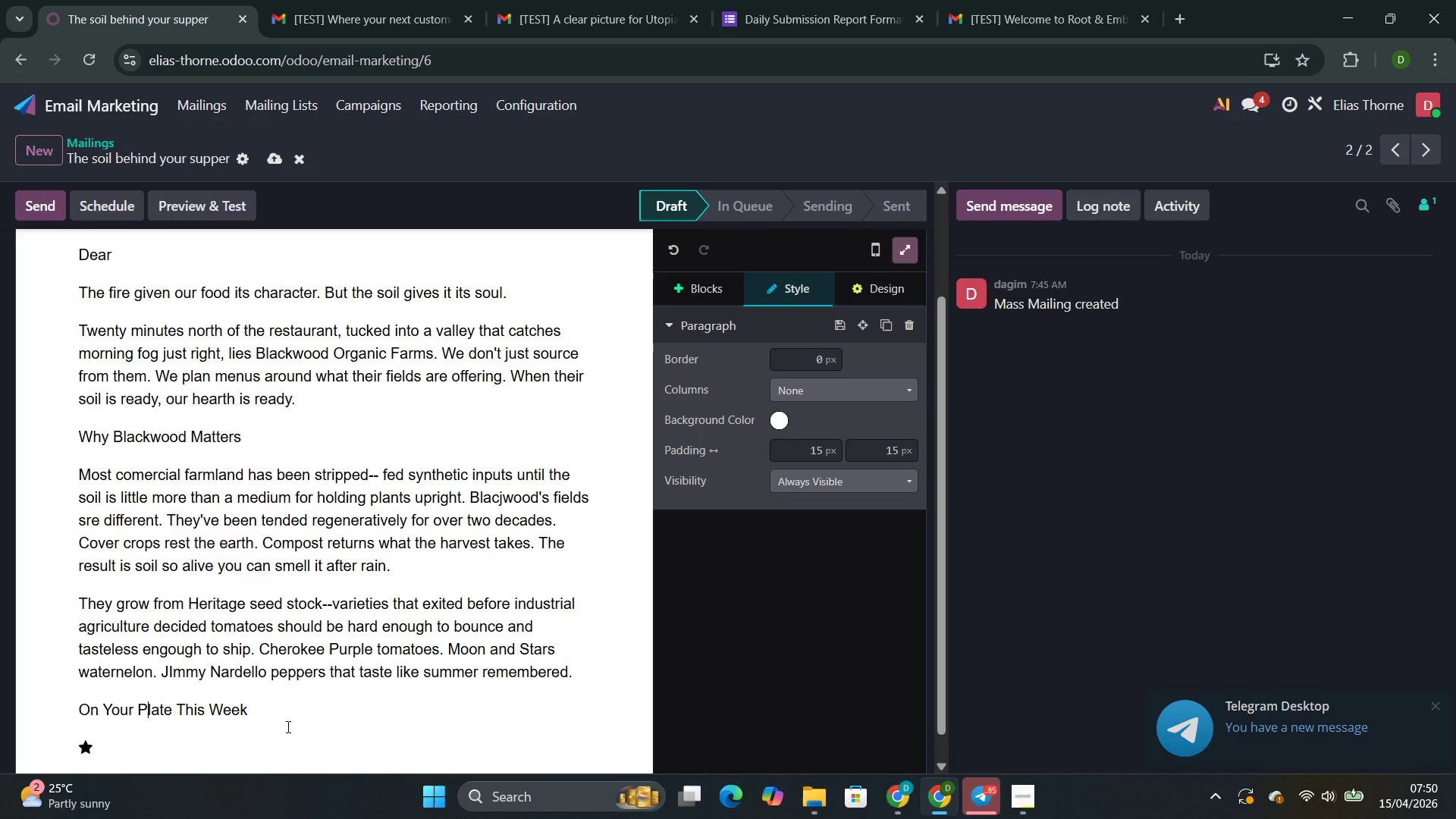 
hold_key(key=ArrowRight, duration=0.88)
 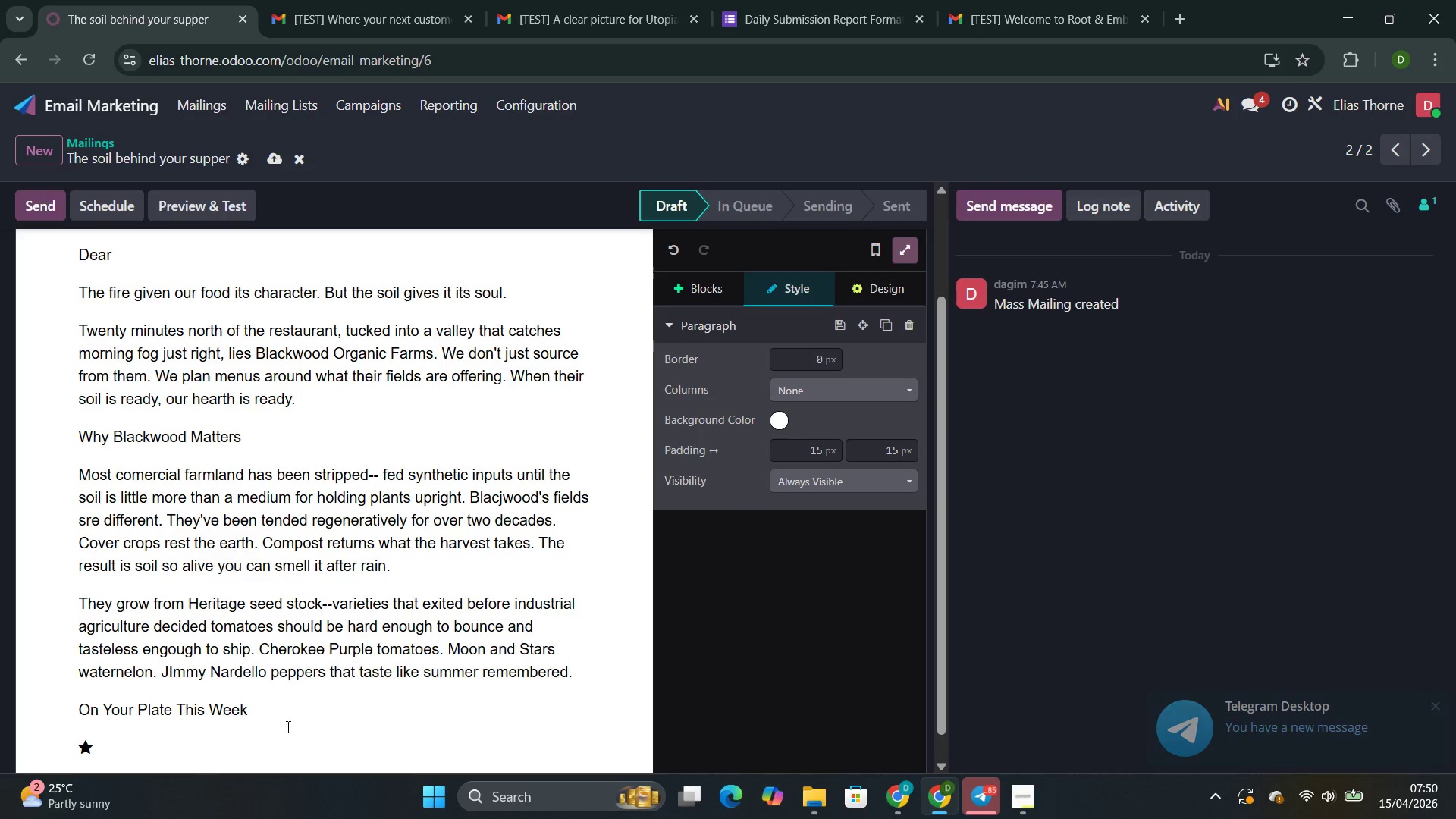 
key(ArrowRight)
 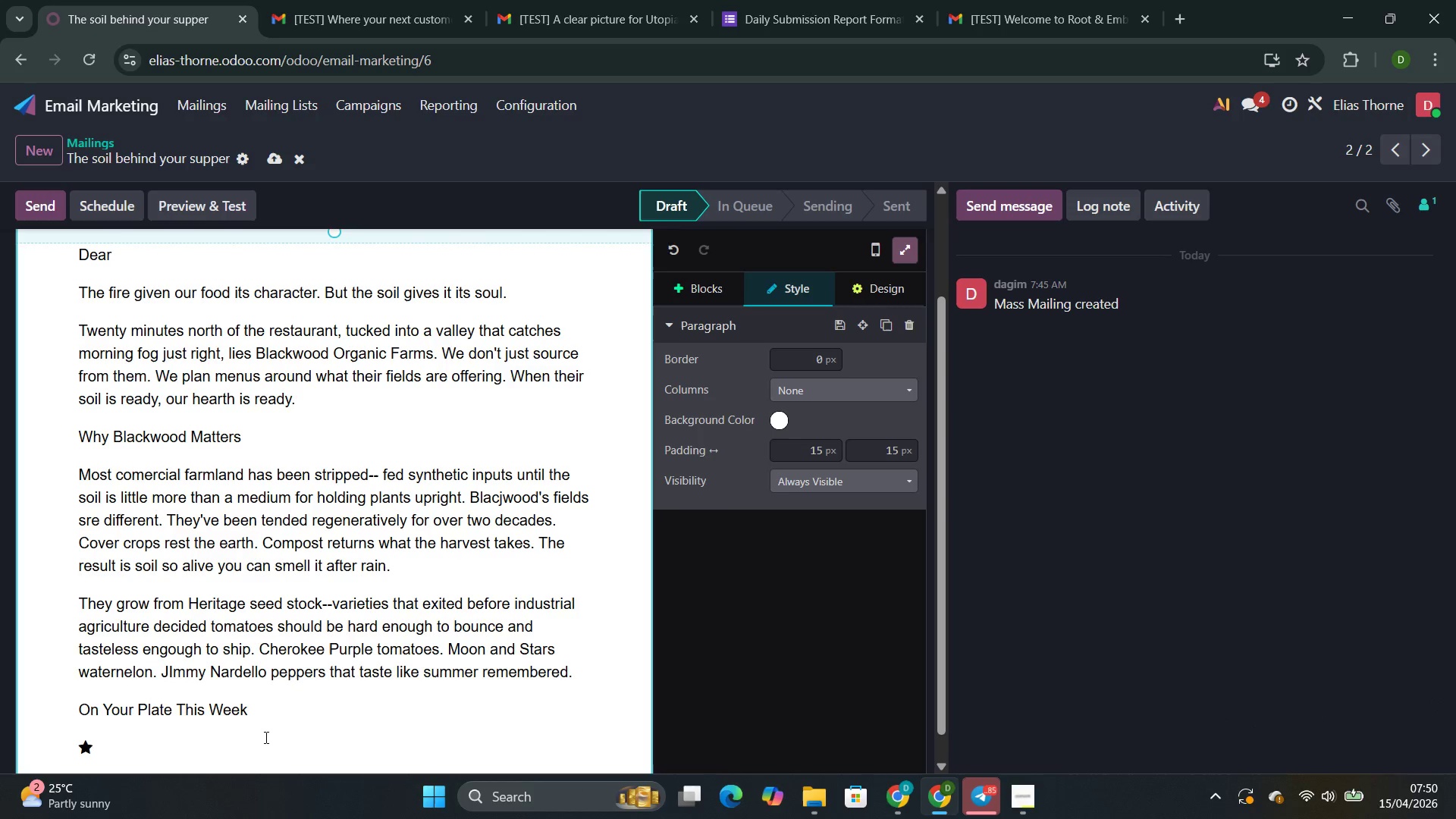 
left_click([219, 759])
 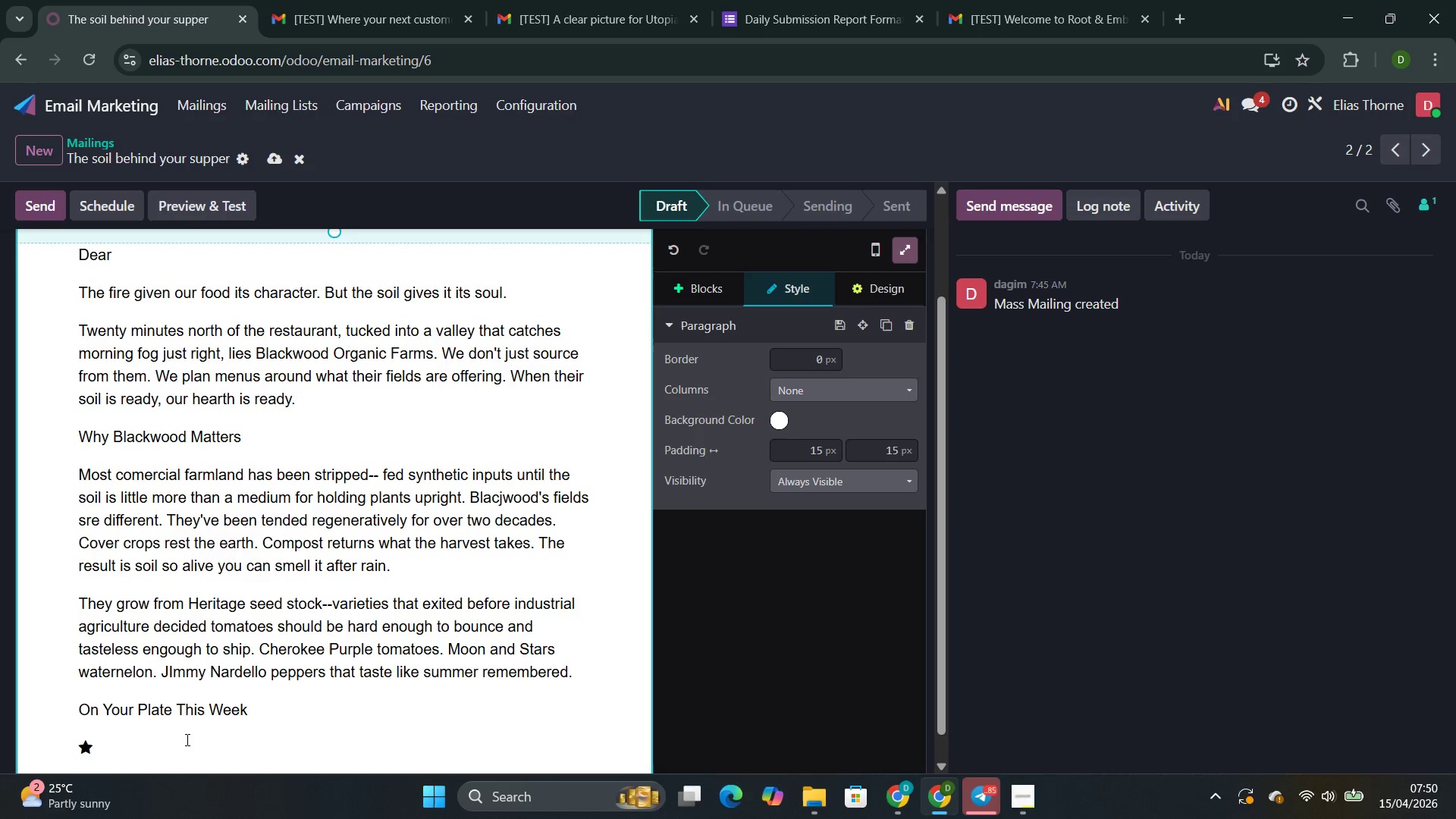 
left_click([184, 739])
 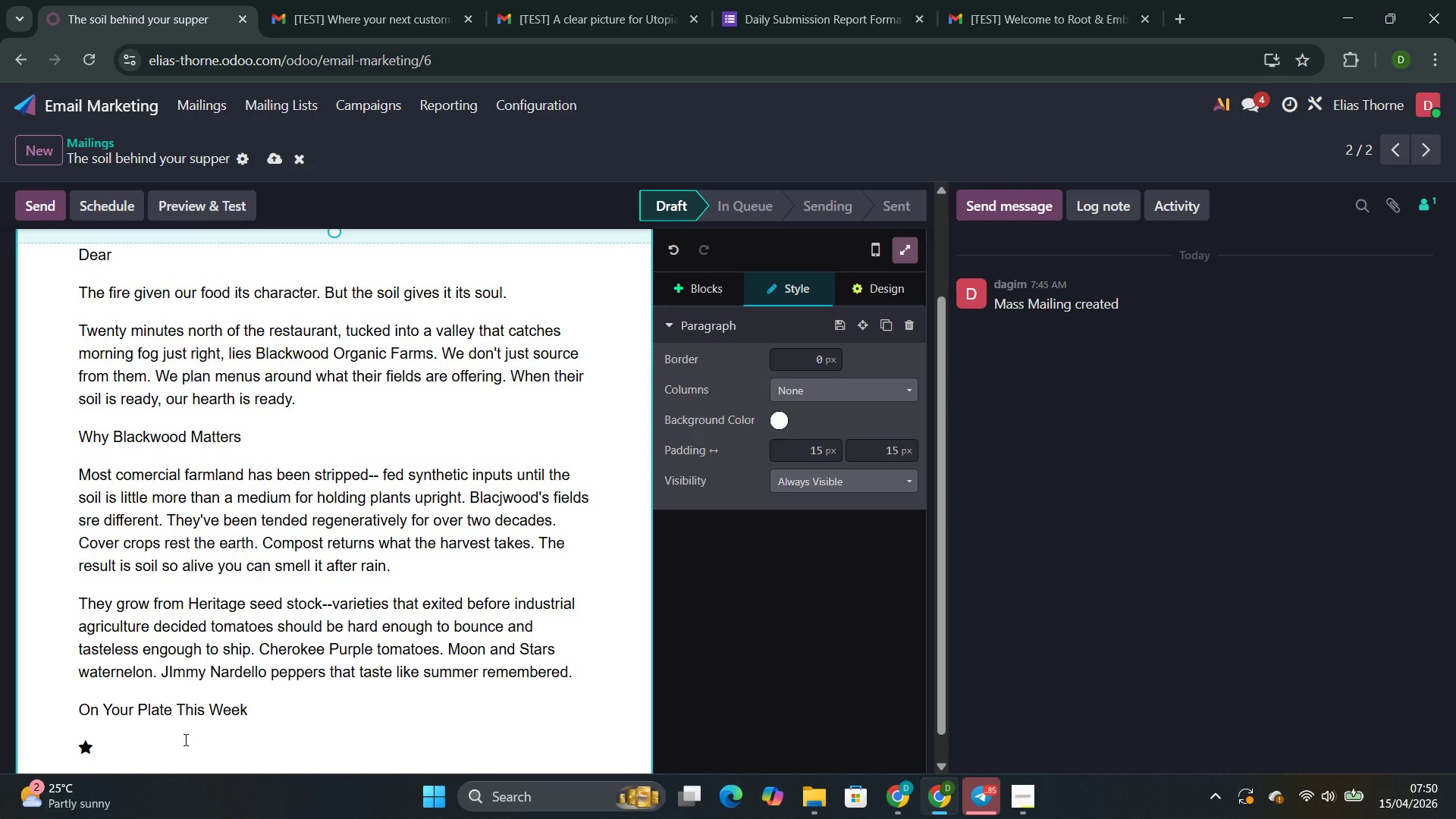 
type( wood)
 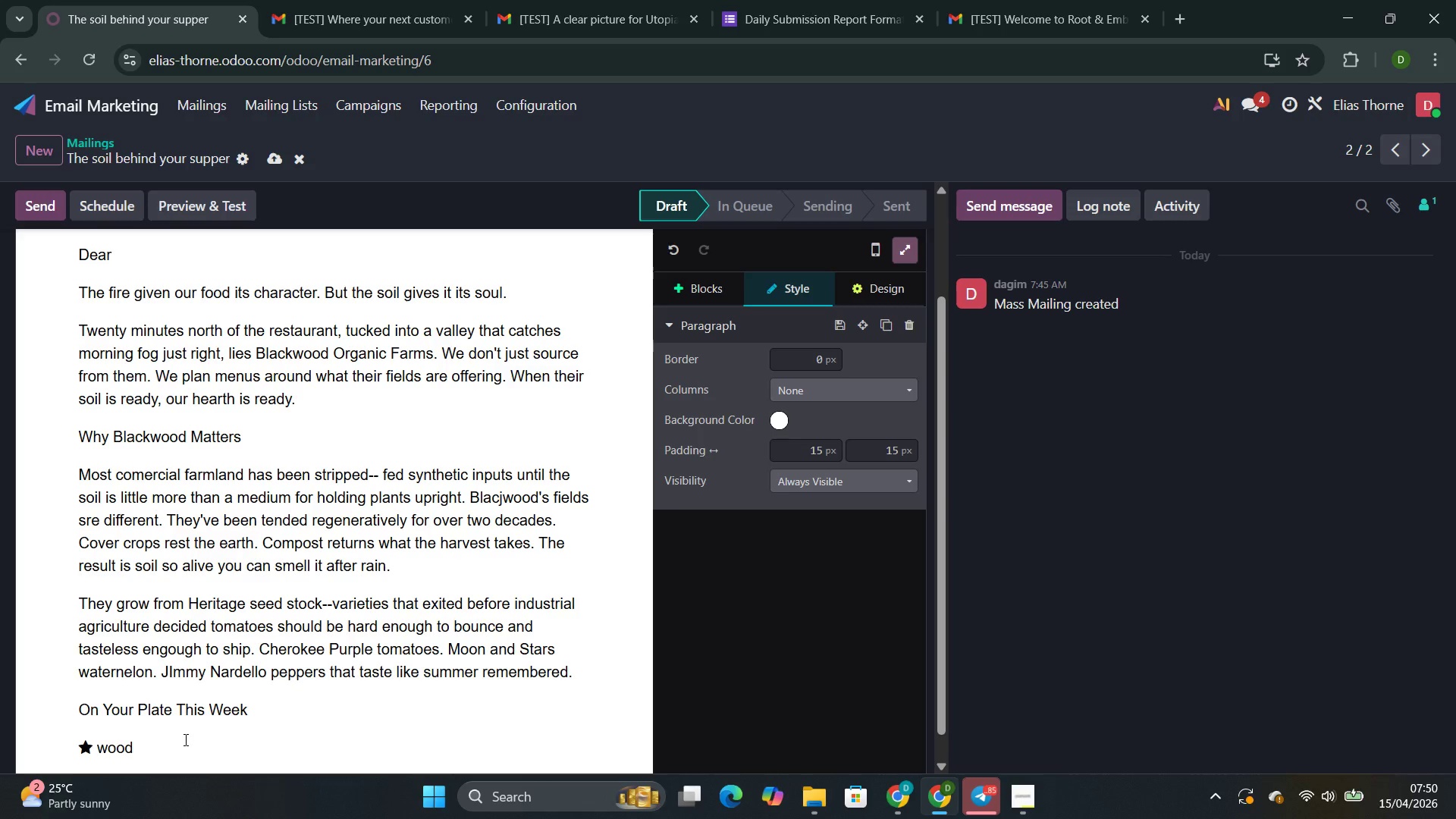 
key(ArrowLeft)
 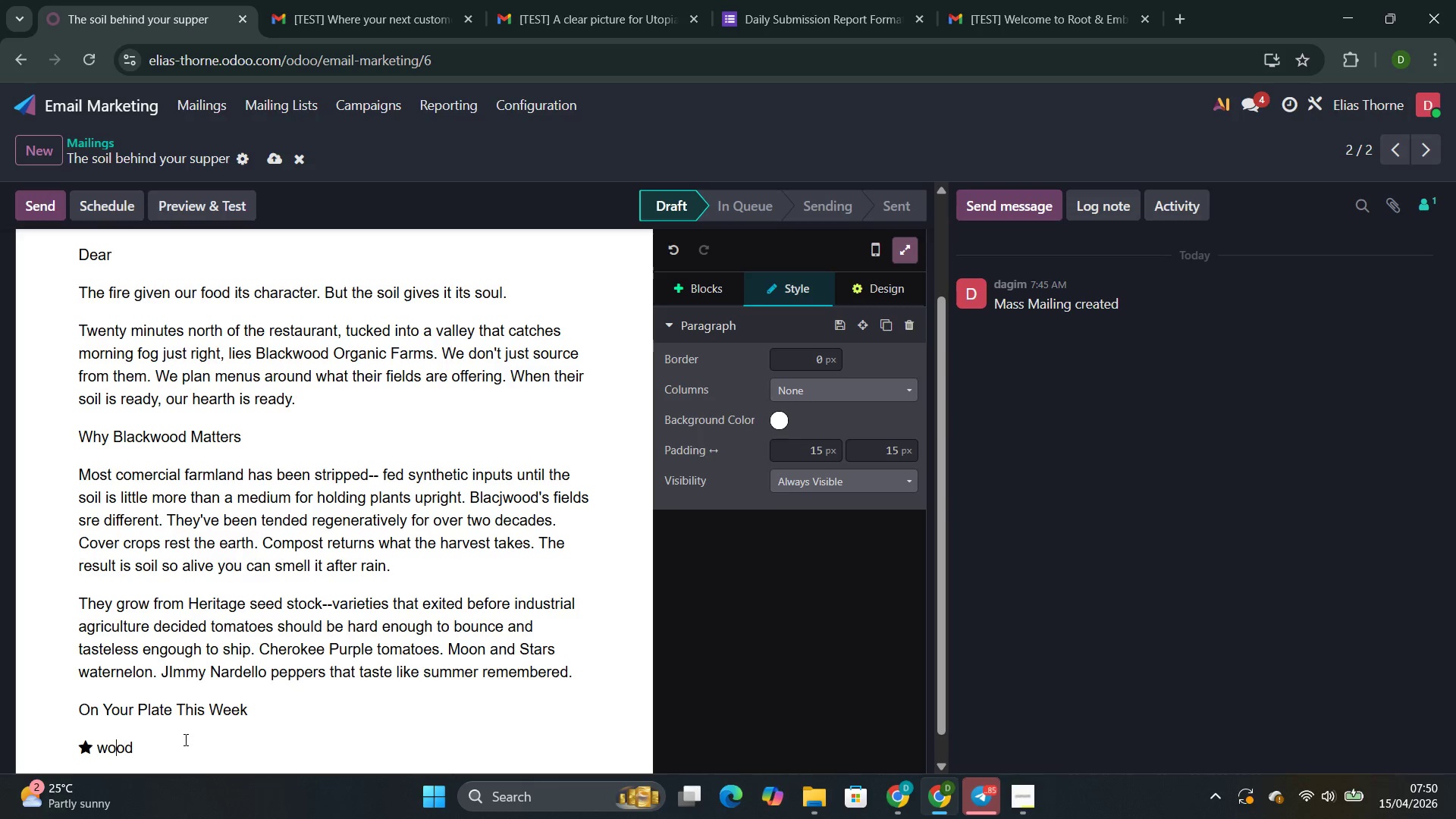 
key(ArrowLeft)
 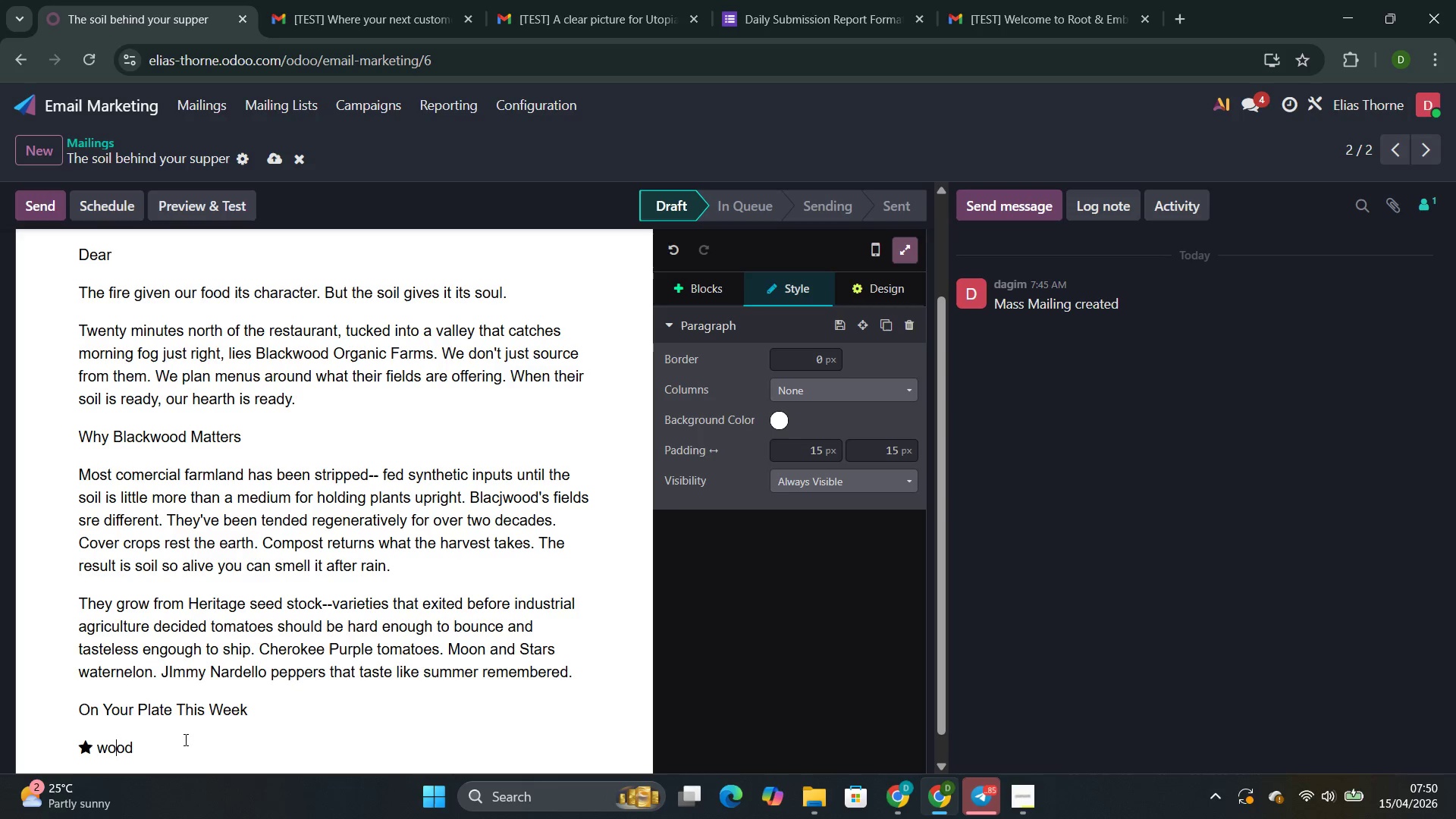 
key(ArrowLeft)
 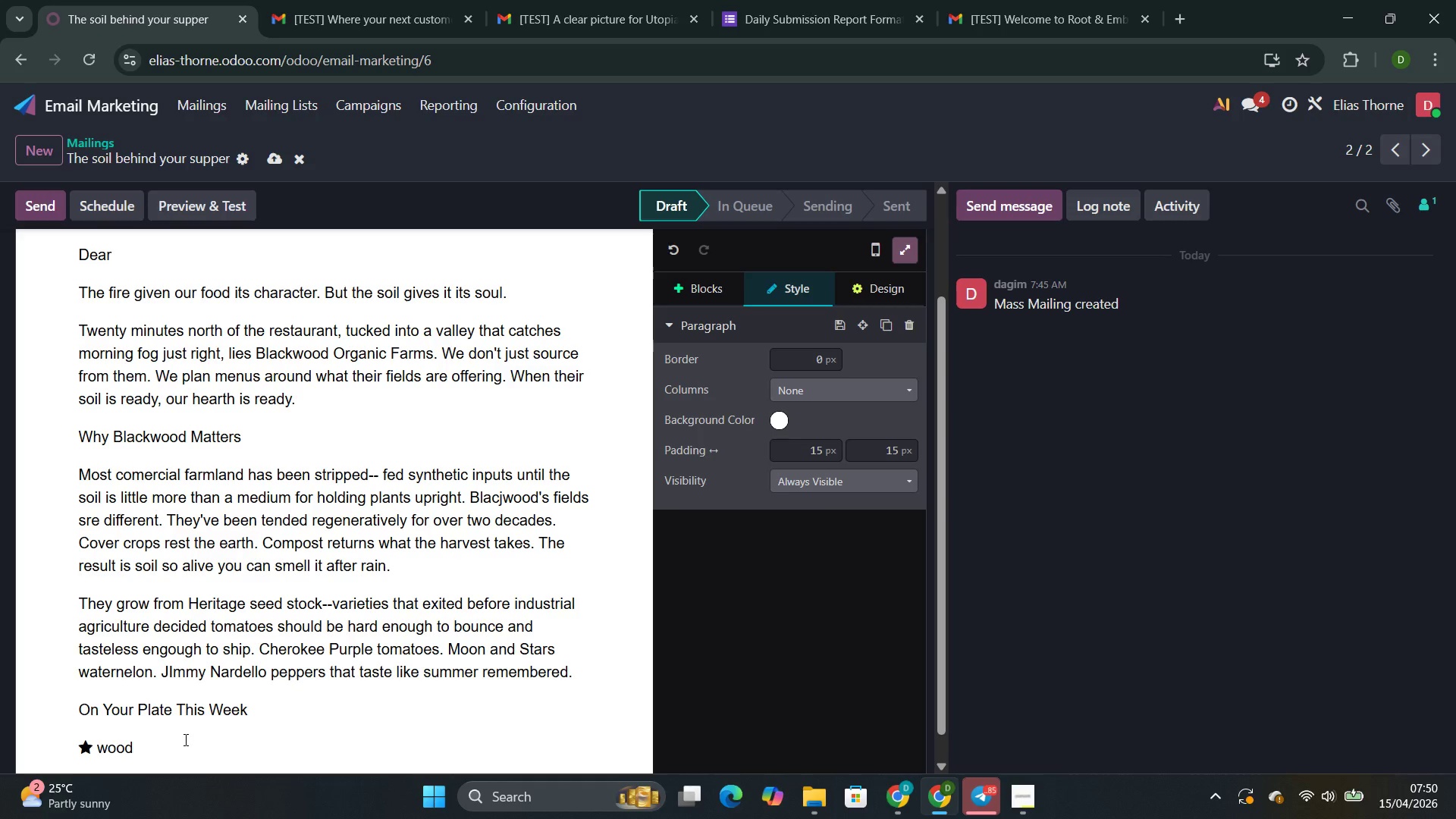 
key(Backspace)
 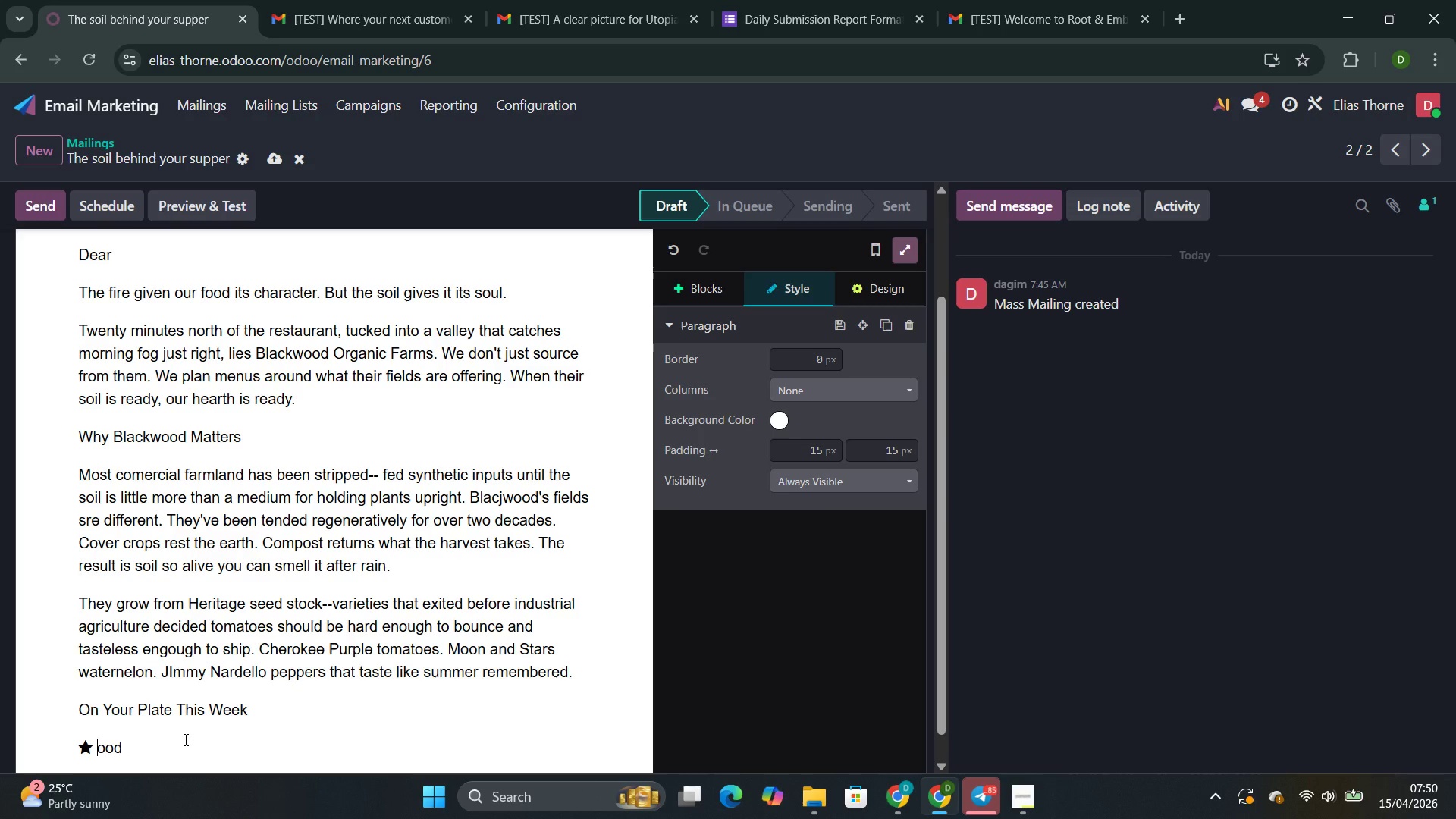 
key(Shift+W)
 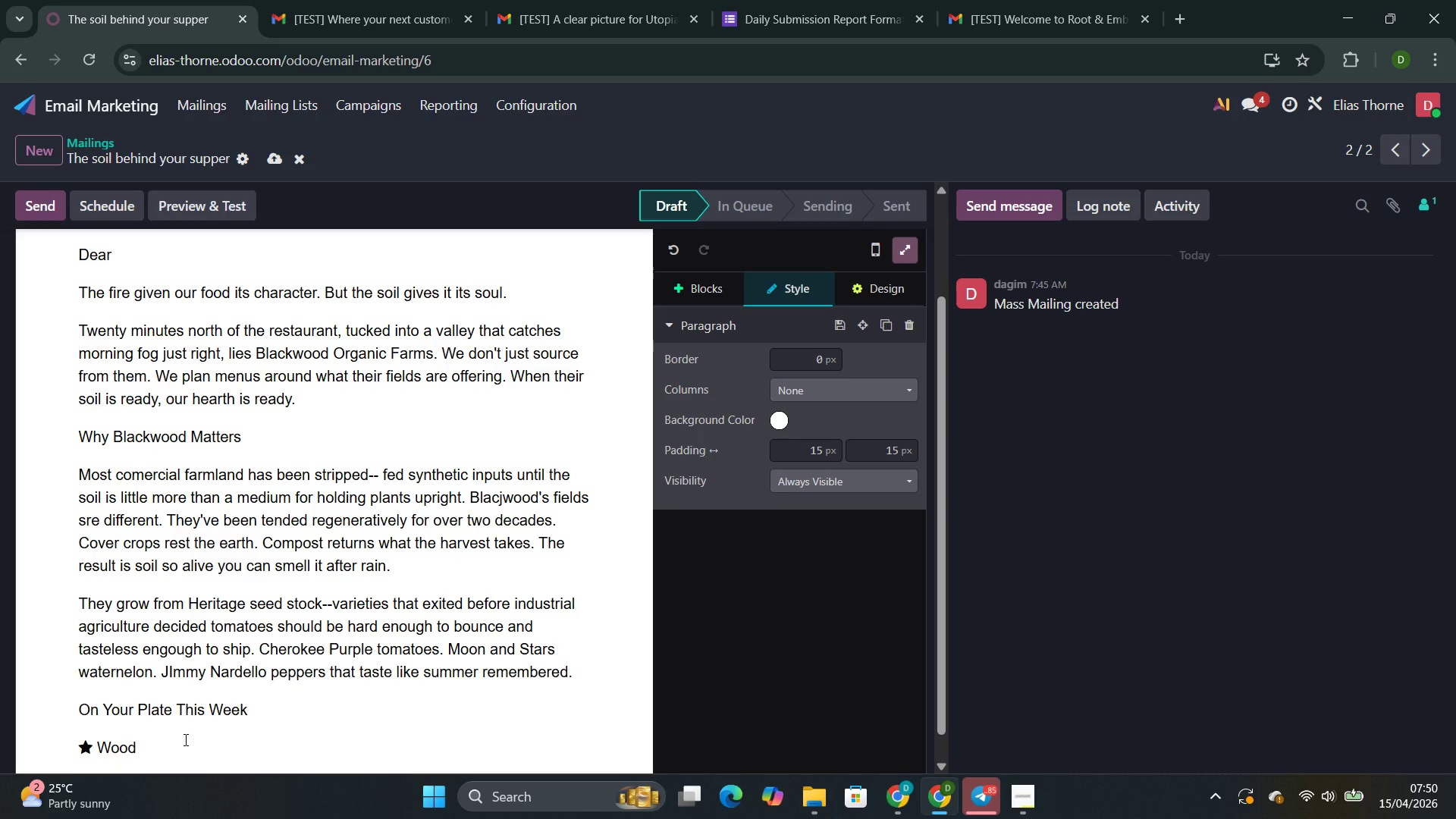 
key(ArrowRight)
 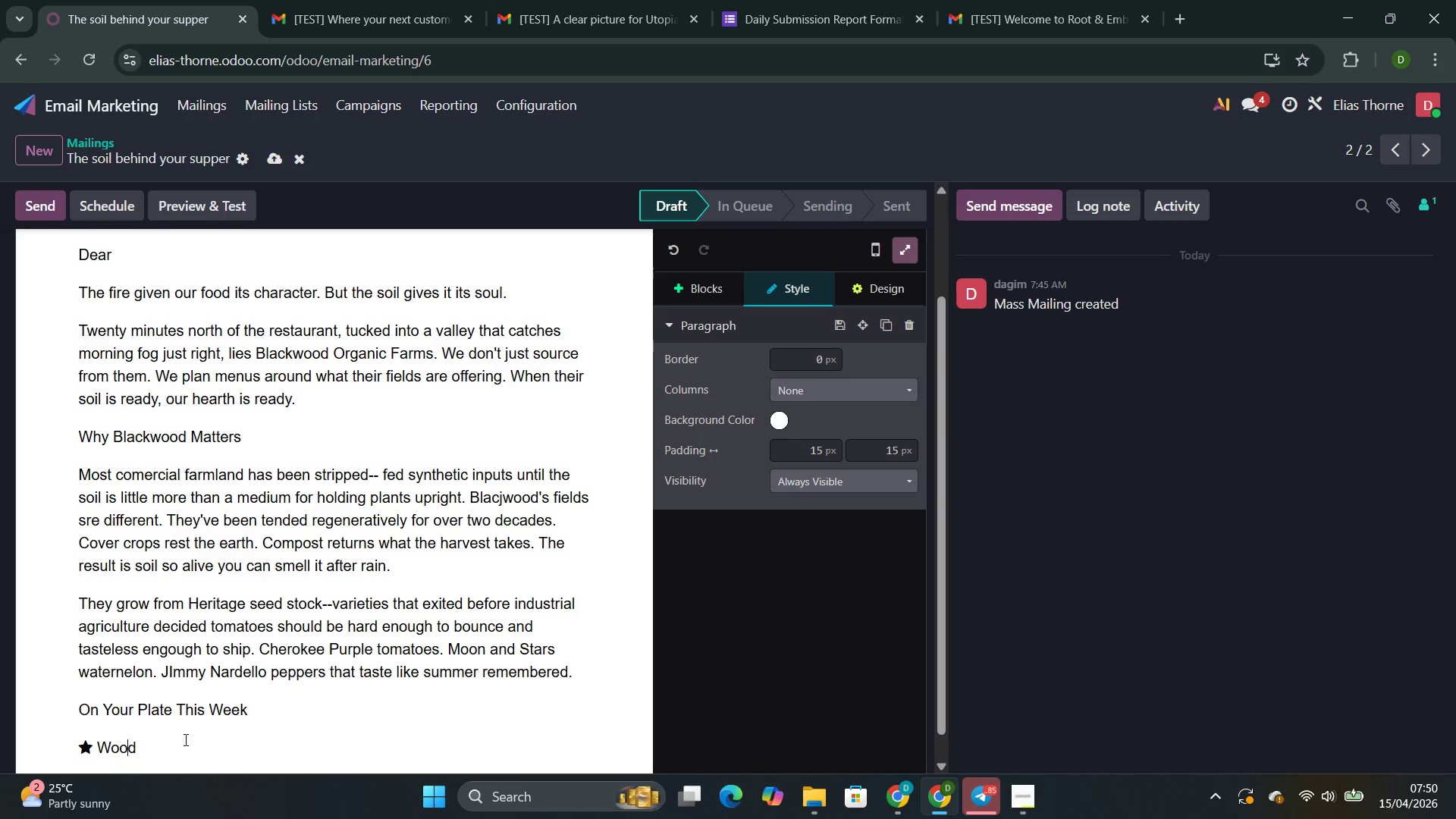 
key(ArrowRight)
 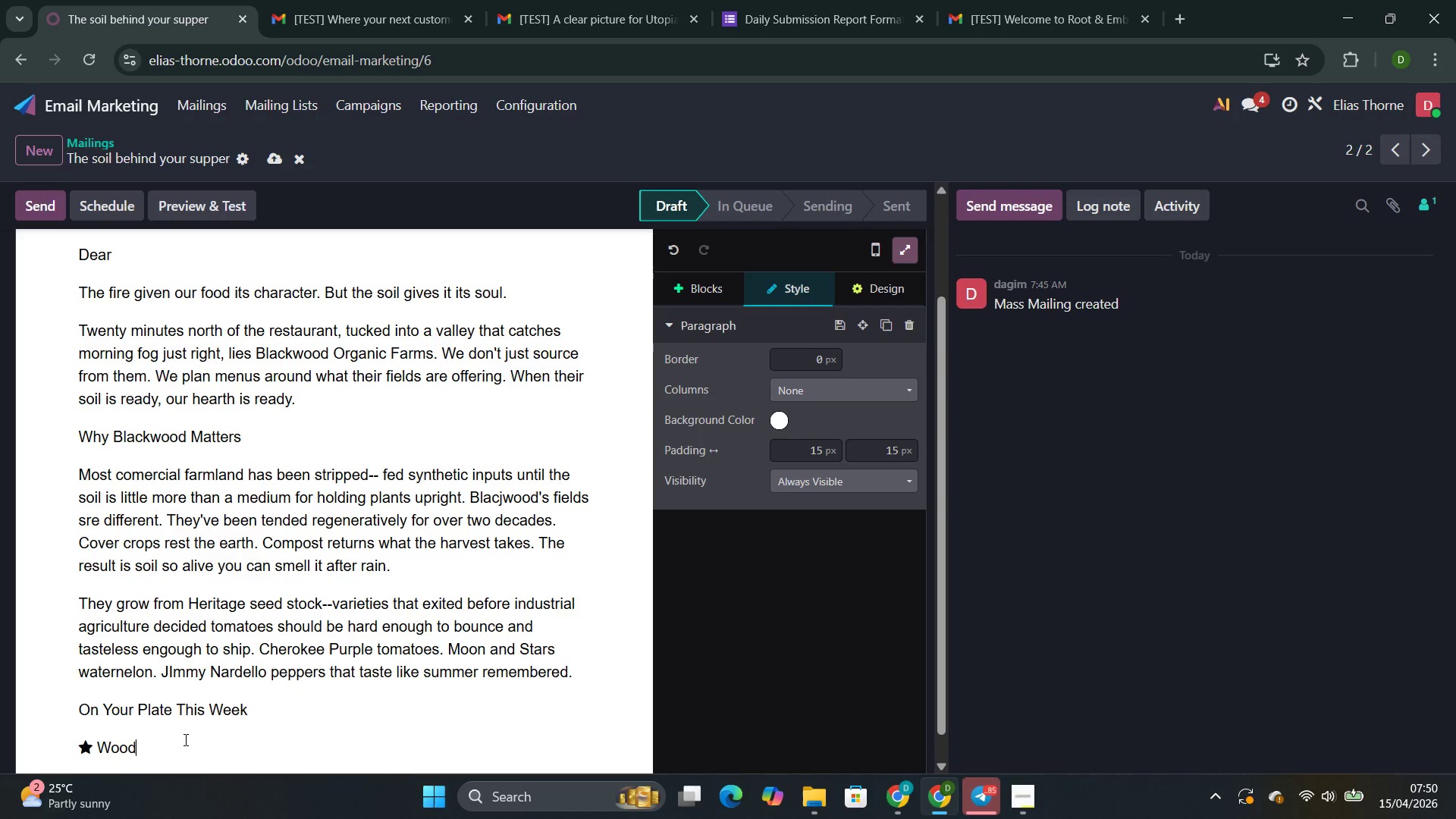 
key(ArrowRight)
 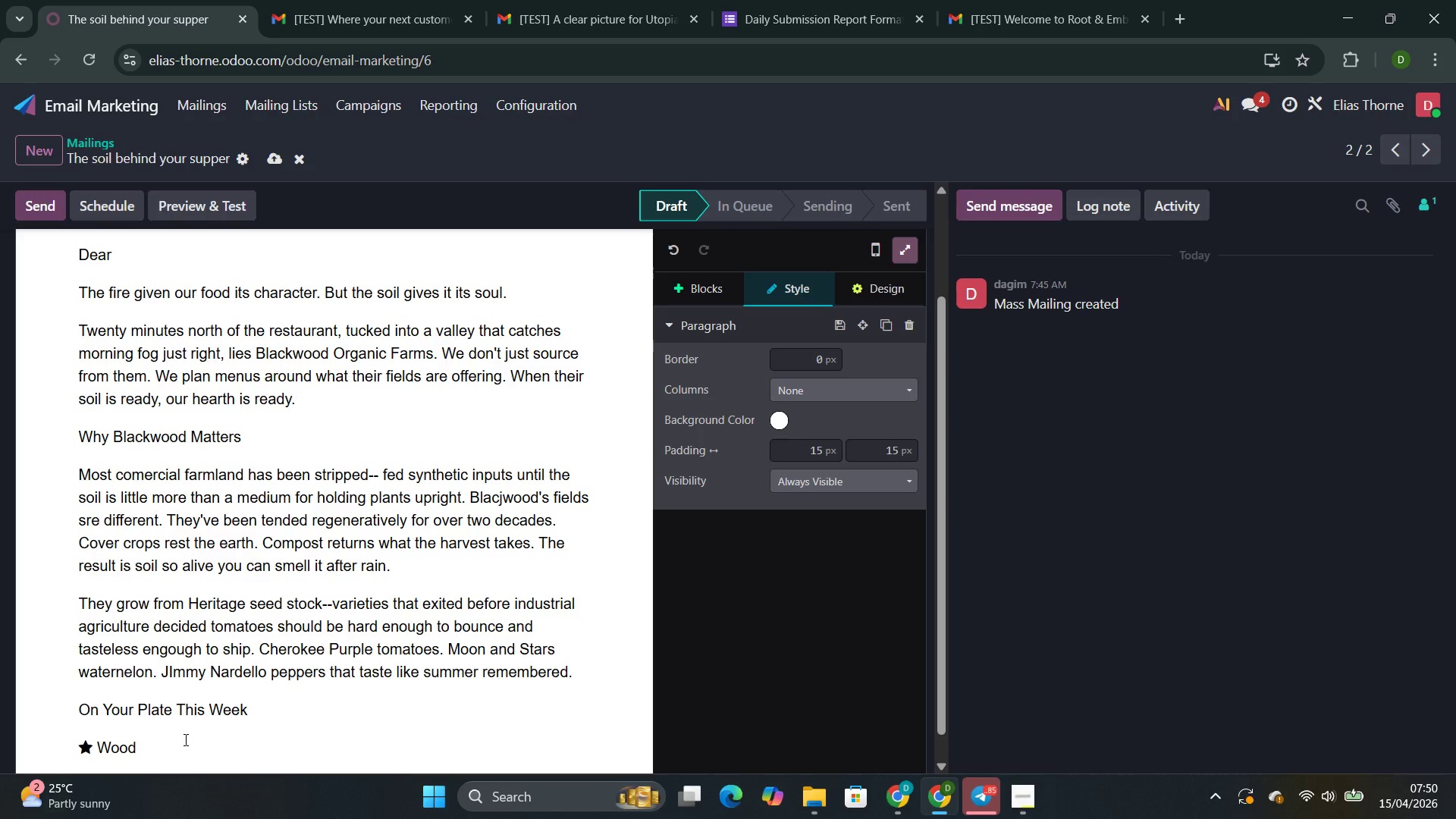 
type(-FireCarri)
key(Backspace)
type(ots ==)
key(Backspace)
key(Backspace)
type(-- Blacwood's Bolero variety, glazed with sorghum)
 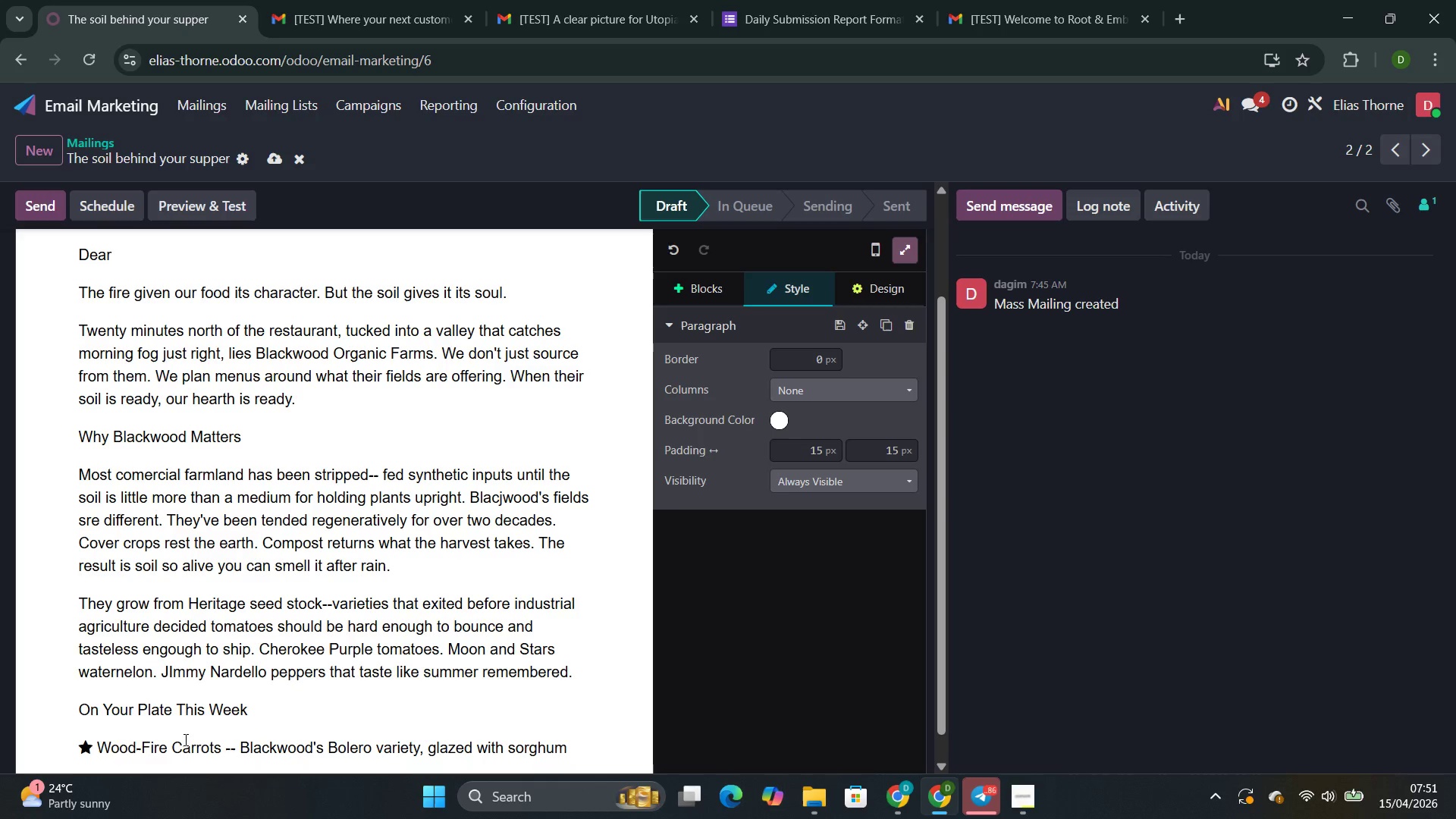 
type( and smoked sea salt )
 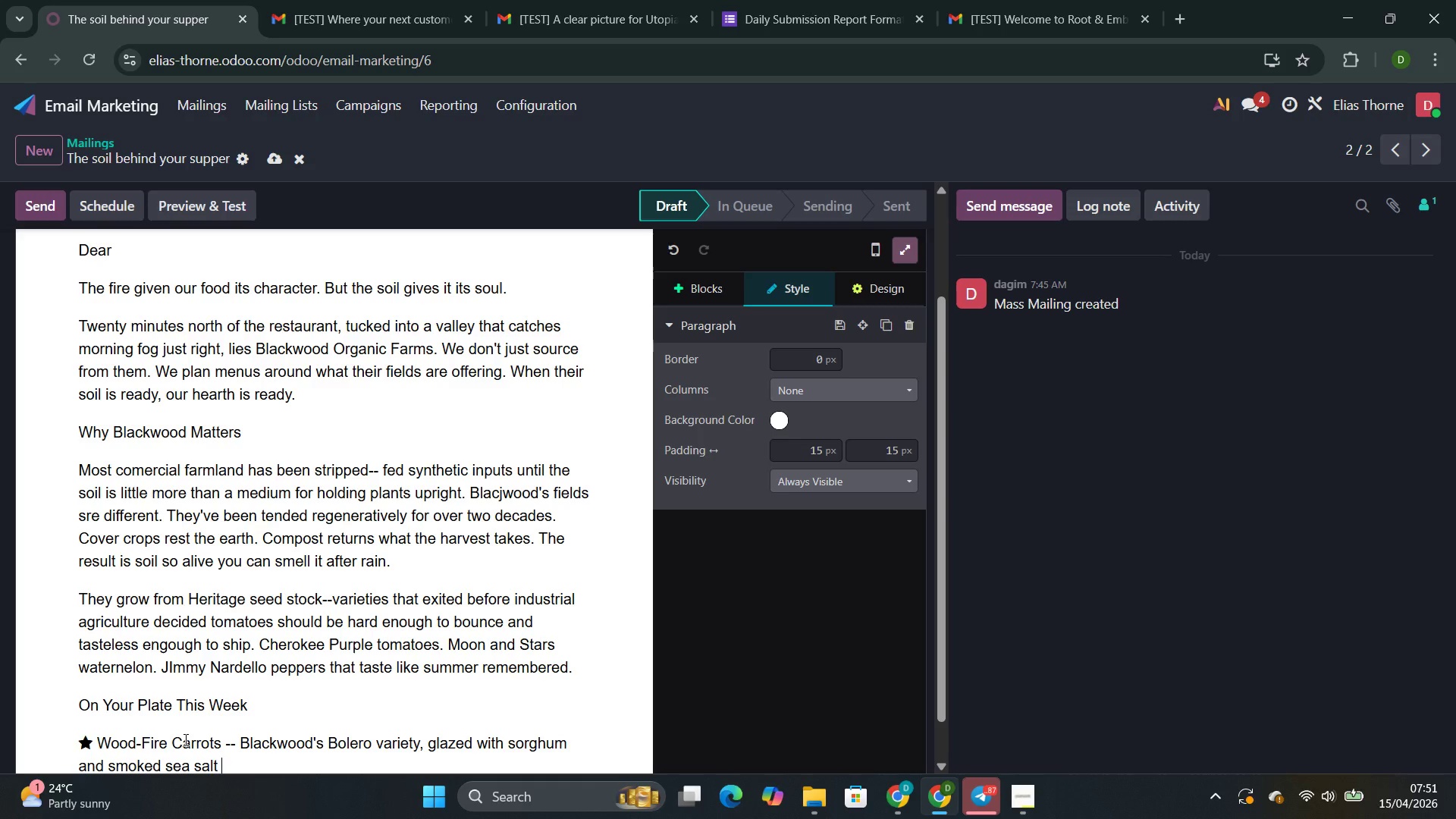 
key(Enter)
 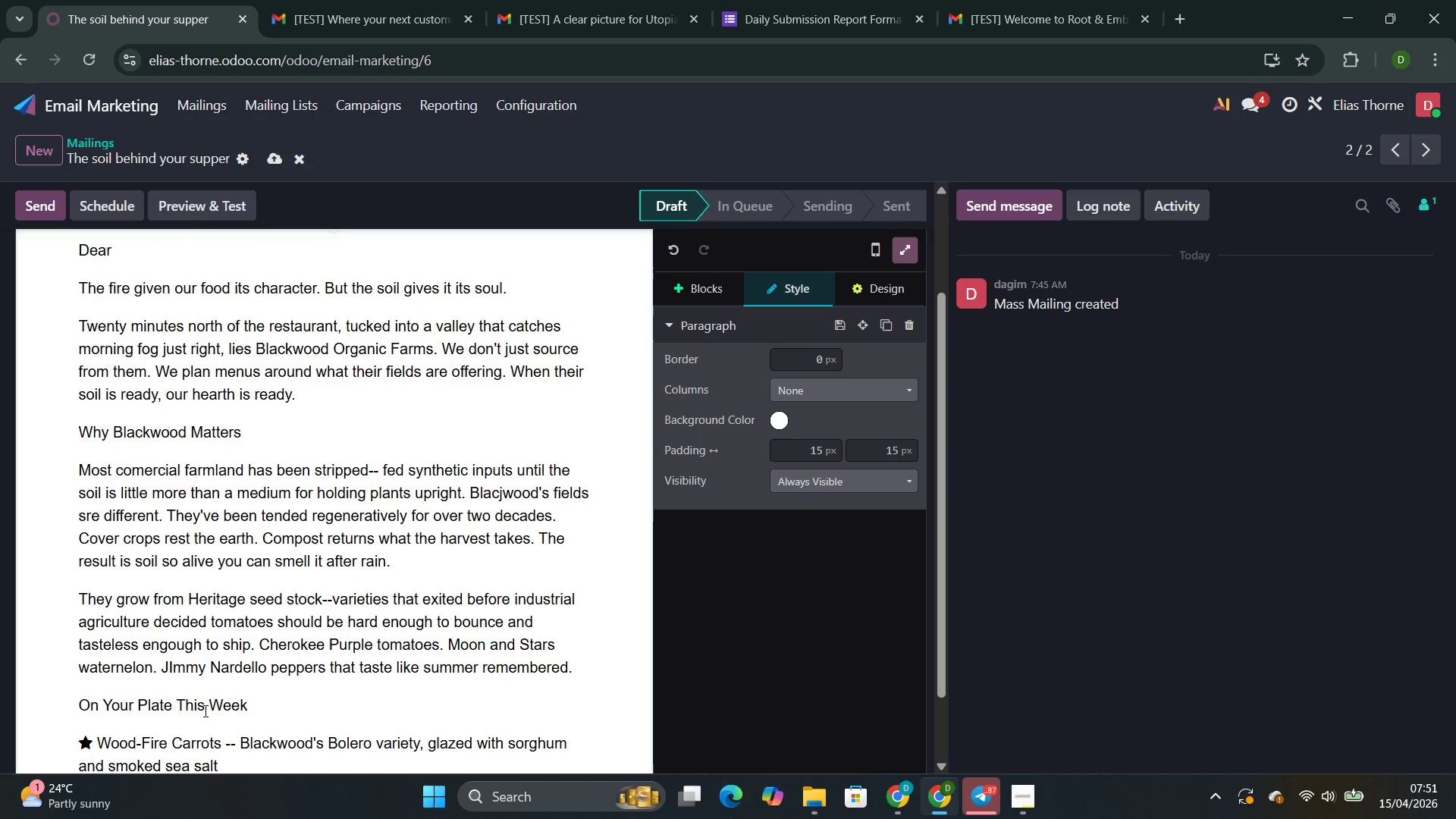 
scroll: coordinate [309, 648], scroll_direction: down, amount: 5.0
 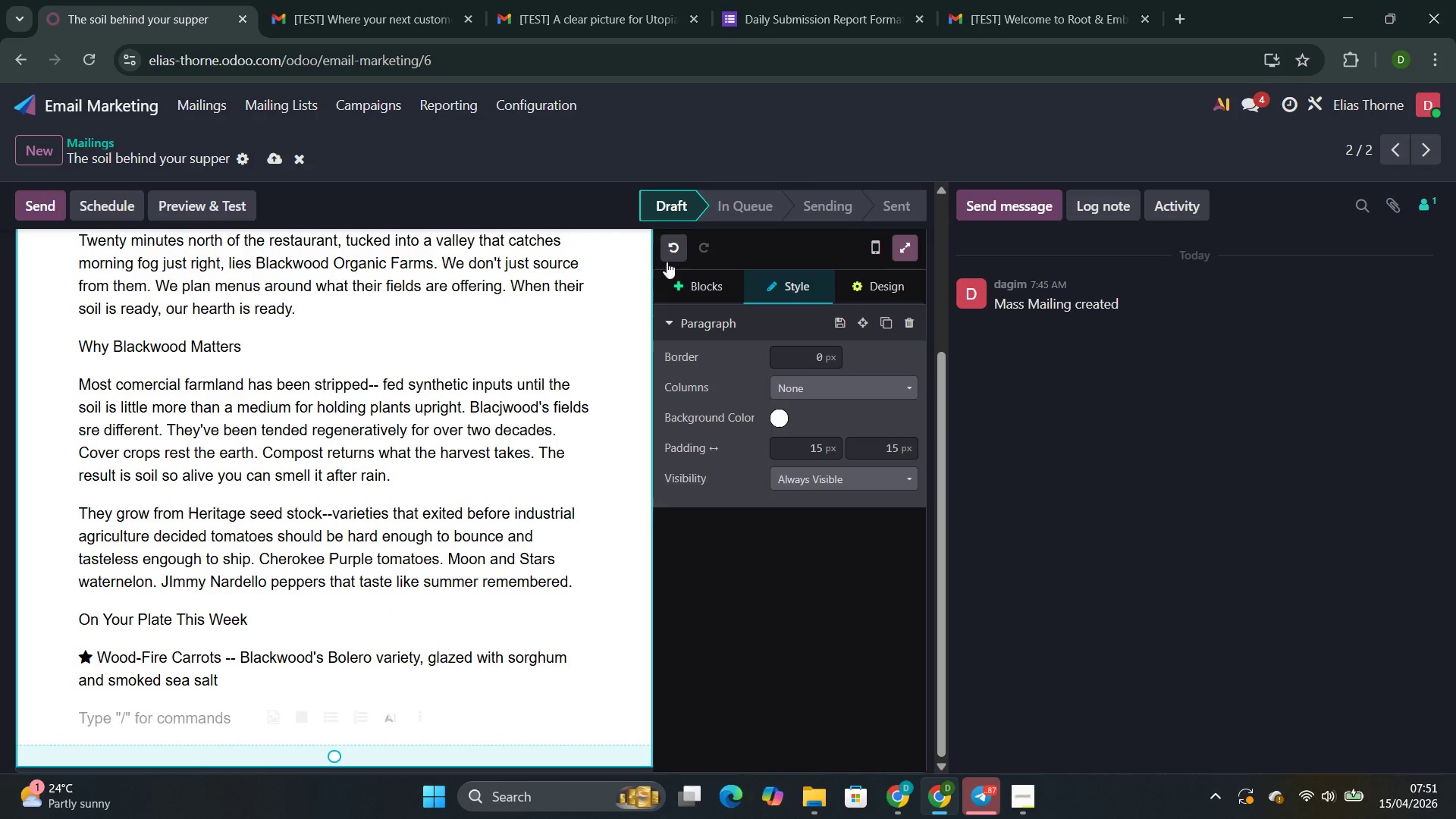 
left_click([682, 279])
 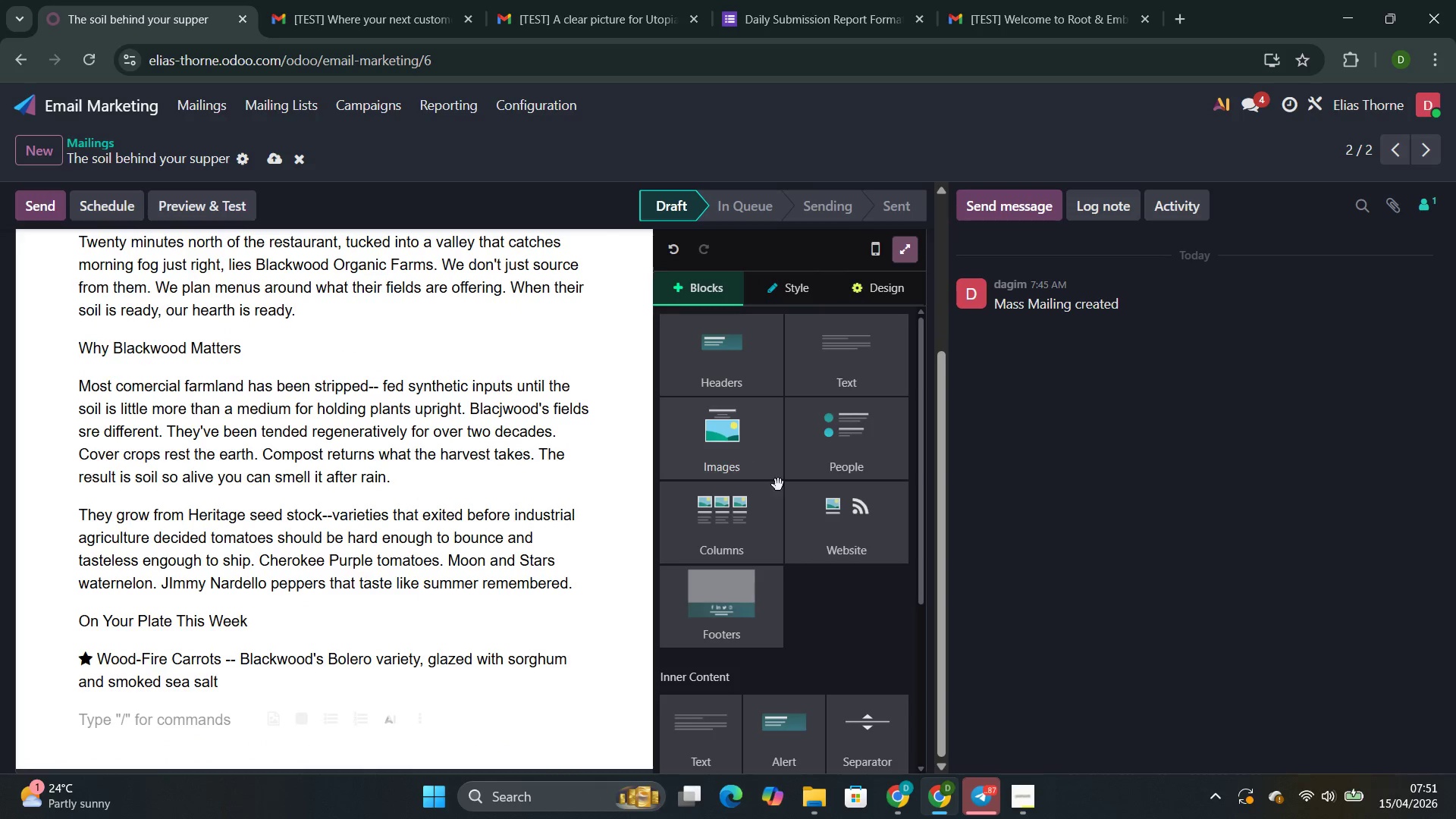 
scroll: coordinate [893, 688], scroll_direction: down, amount: 5.0
 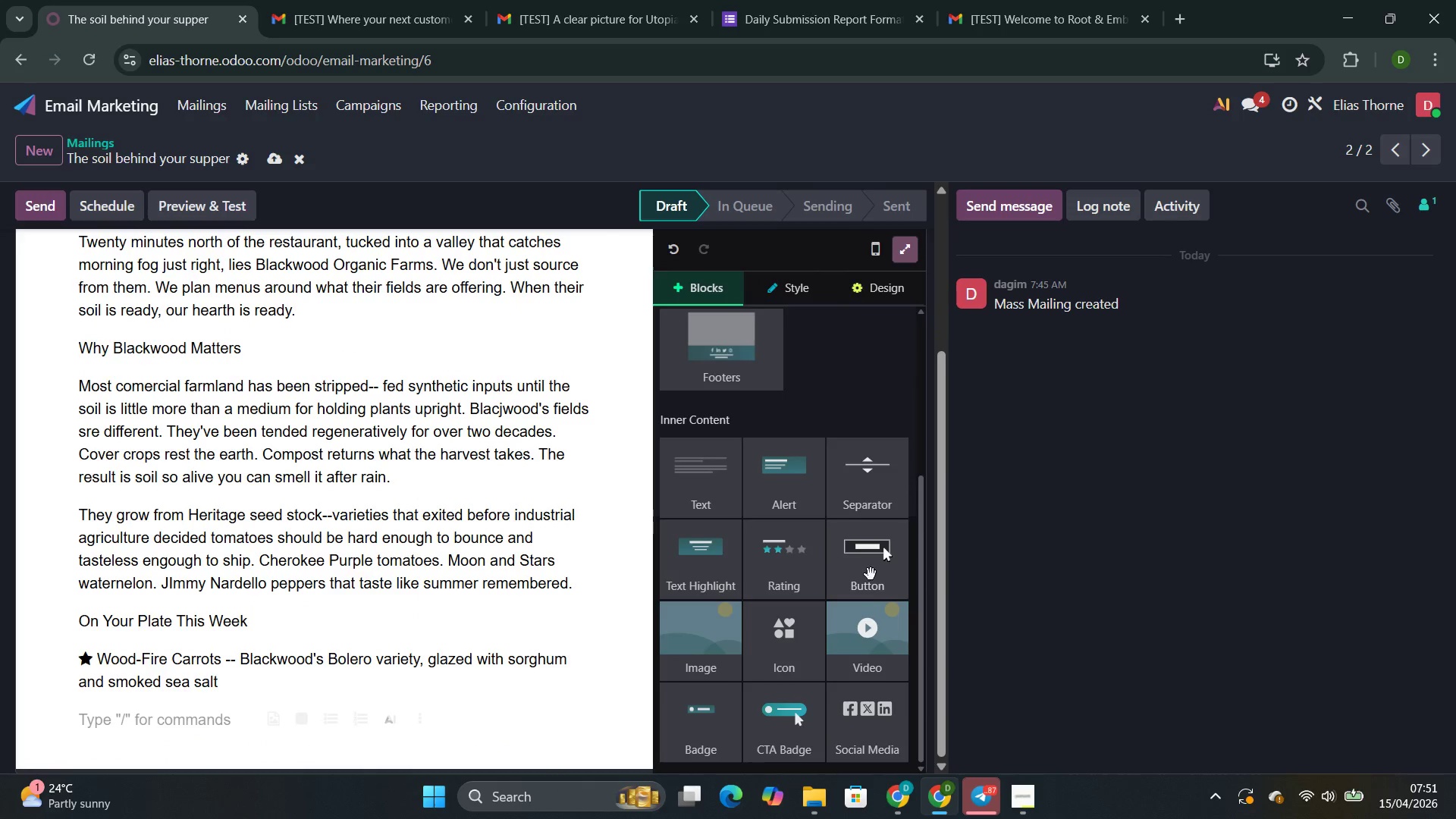 
left_click_drag(start_coordinate=[871, 573], to_coordinate=[924, 588])
 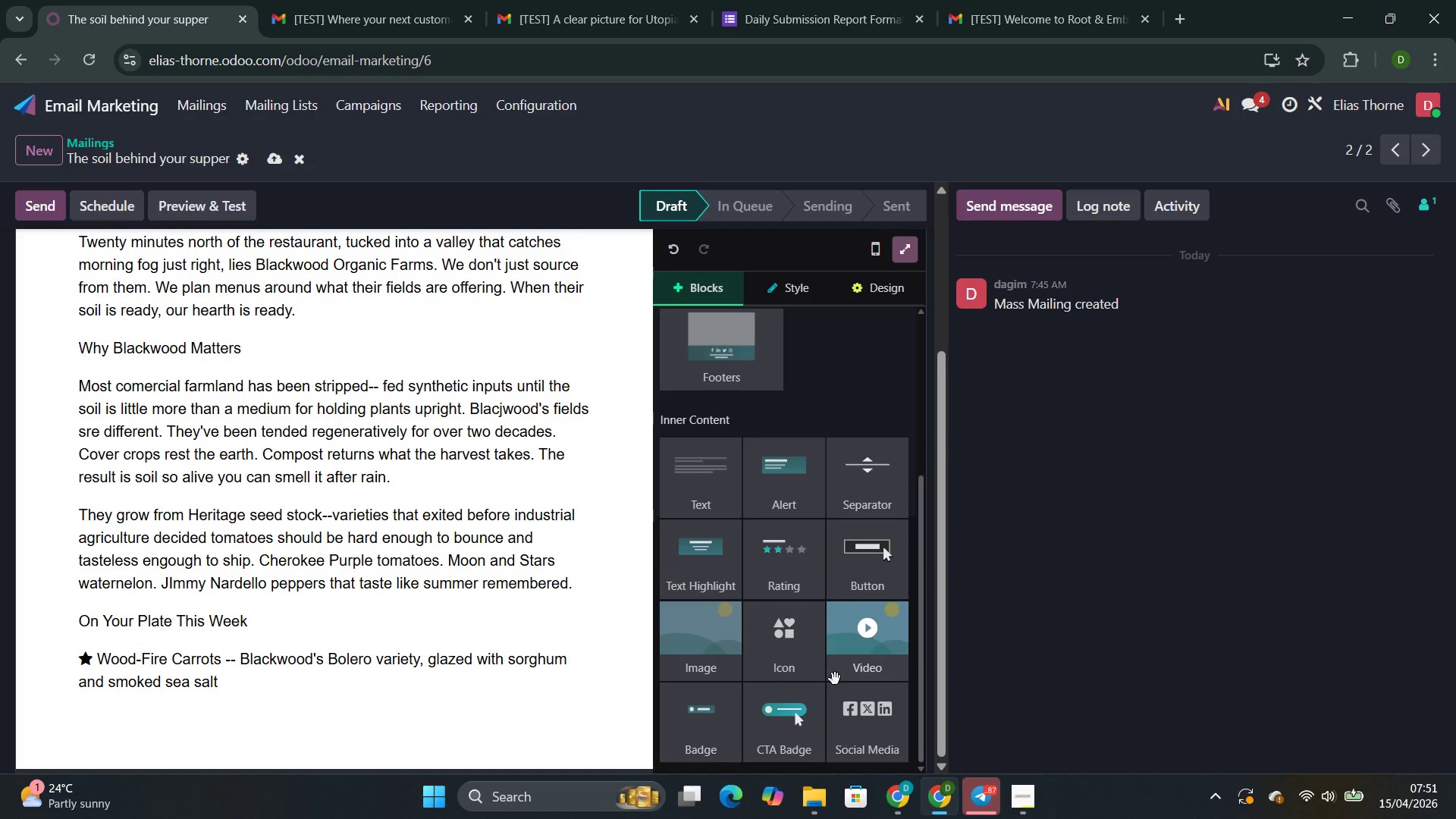 
left_click_drag(start_coordinate=[795, 632], to_coordinate=[96, 723])
 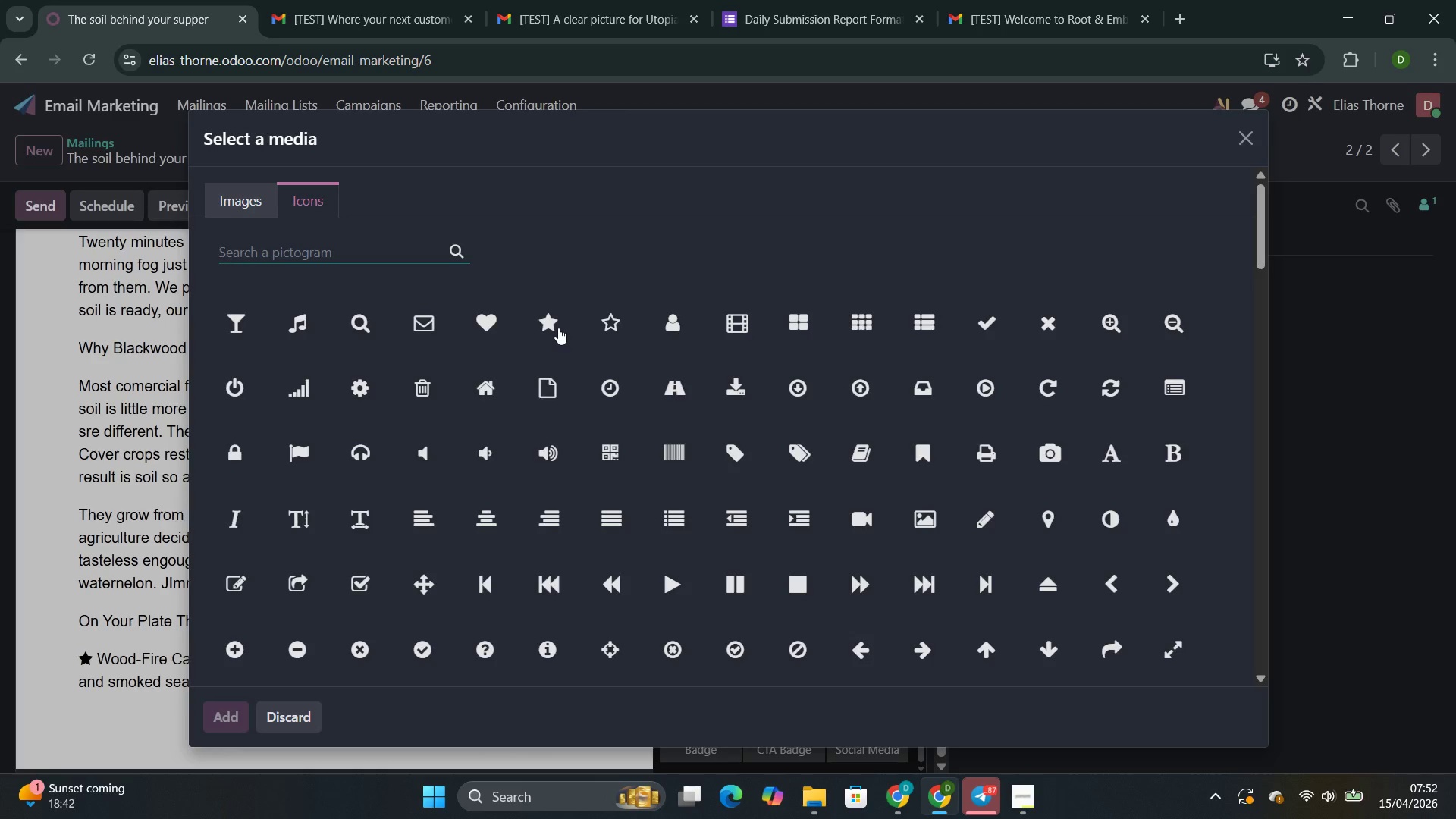 
scroll: coordinate [831, 688], scroll_direction: down, amount: 2.0
 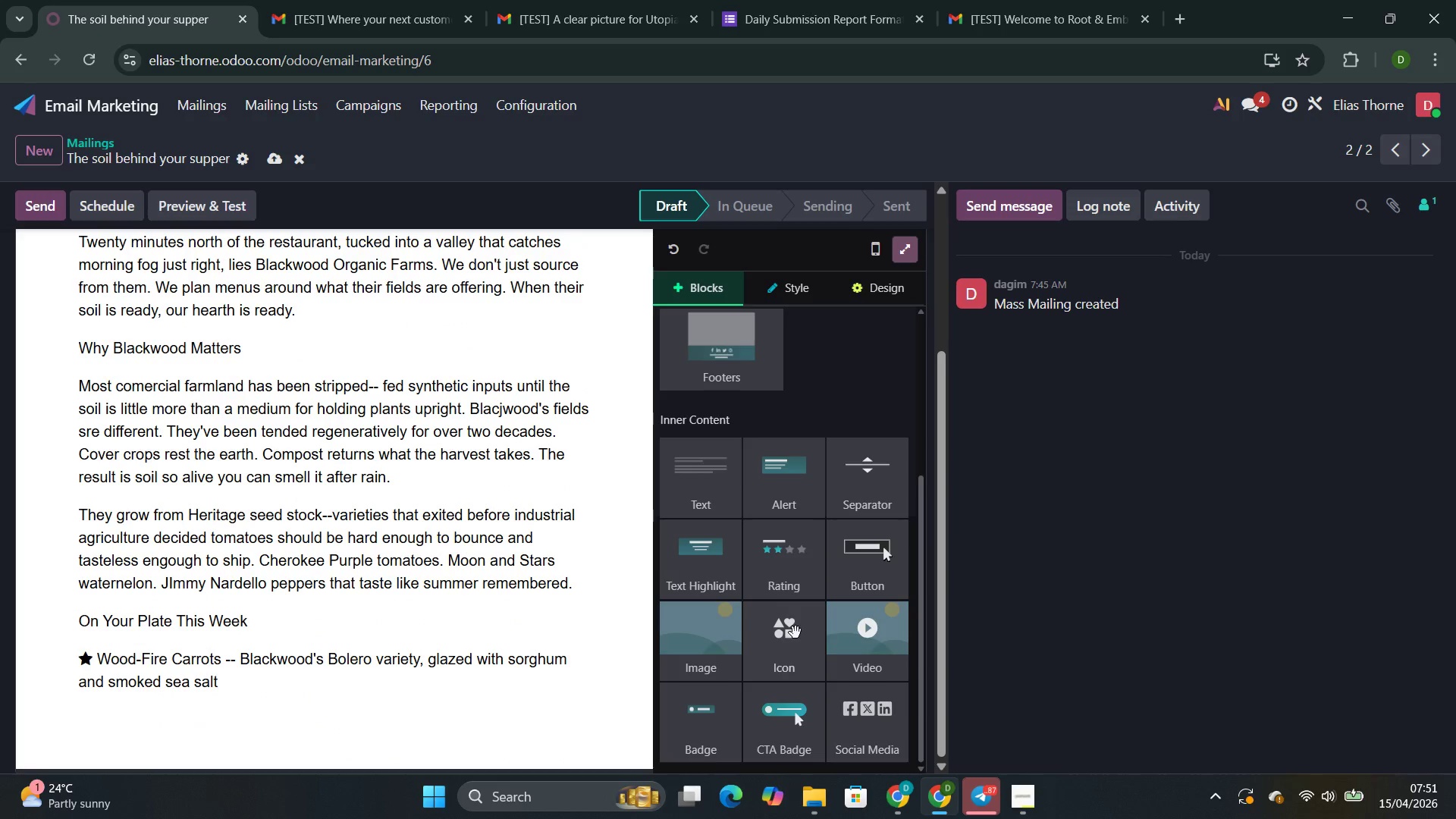 
left_click([549, 322])
 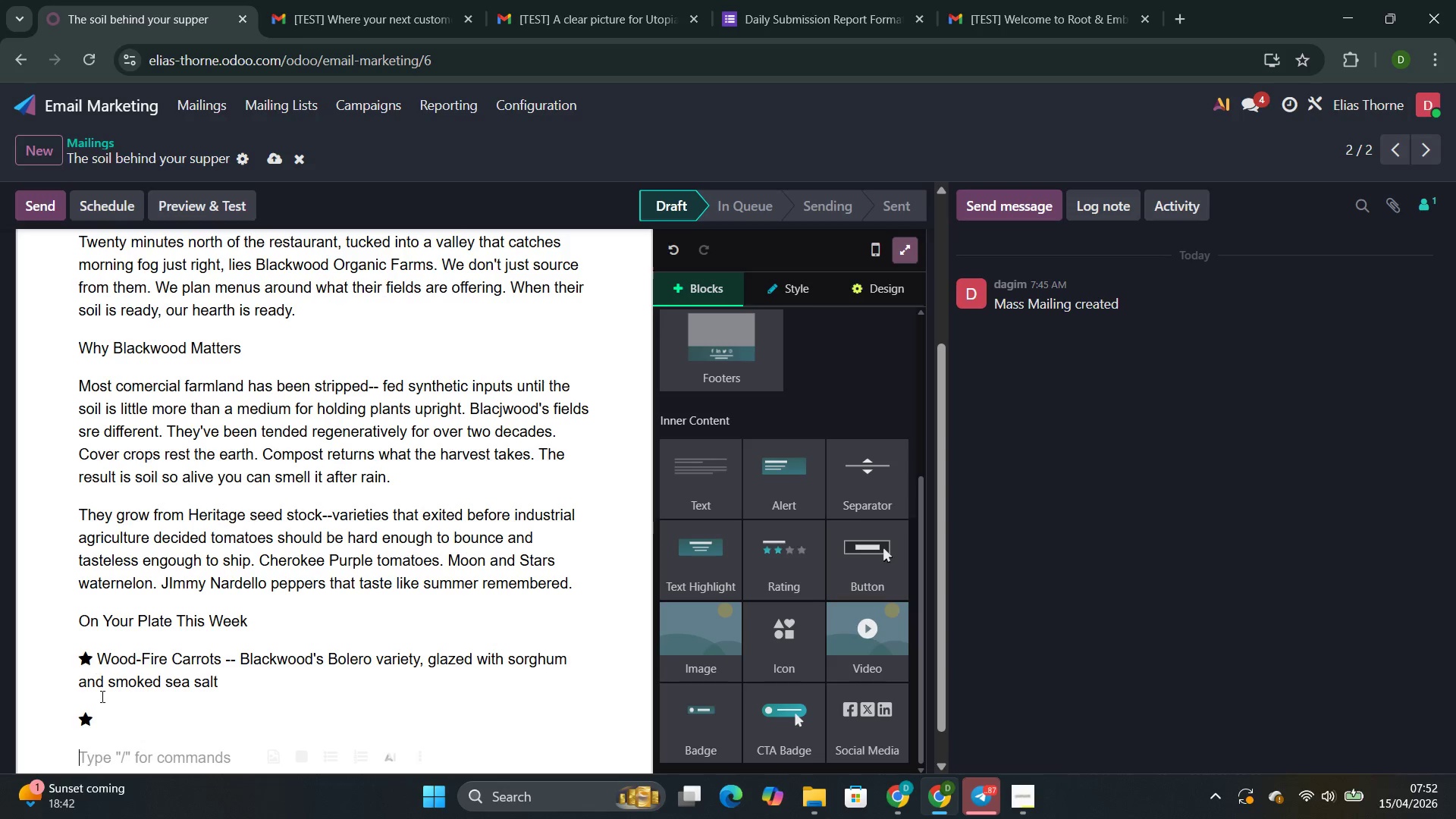 
left_click([104, 706])
 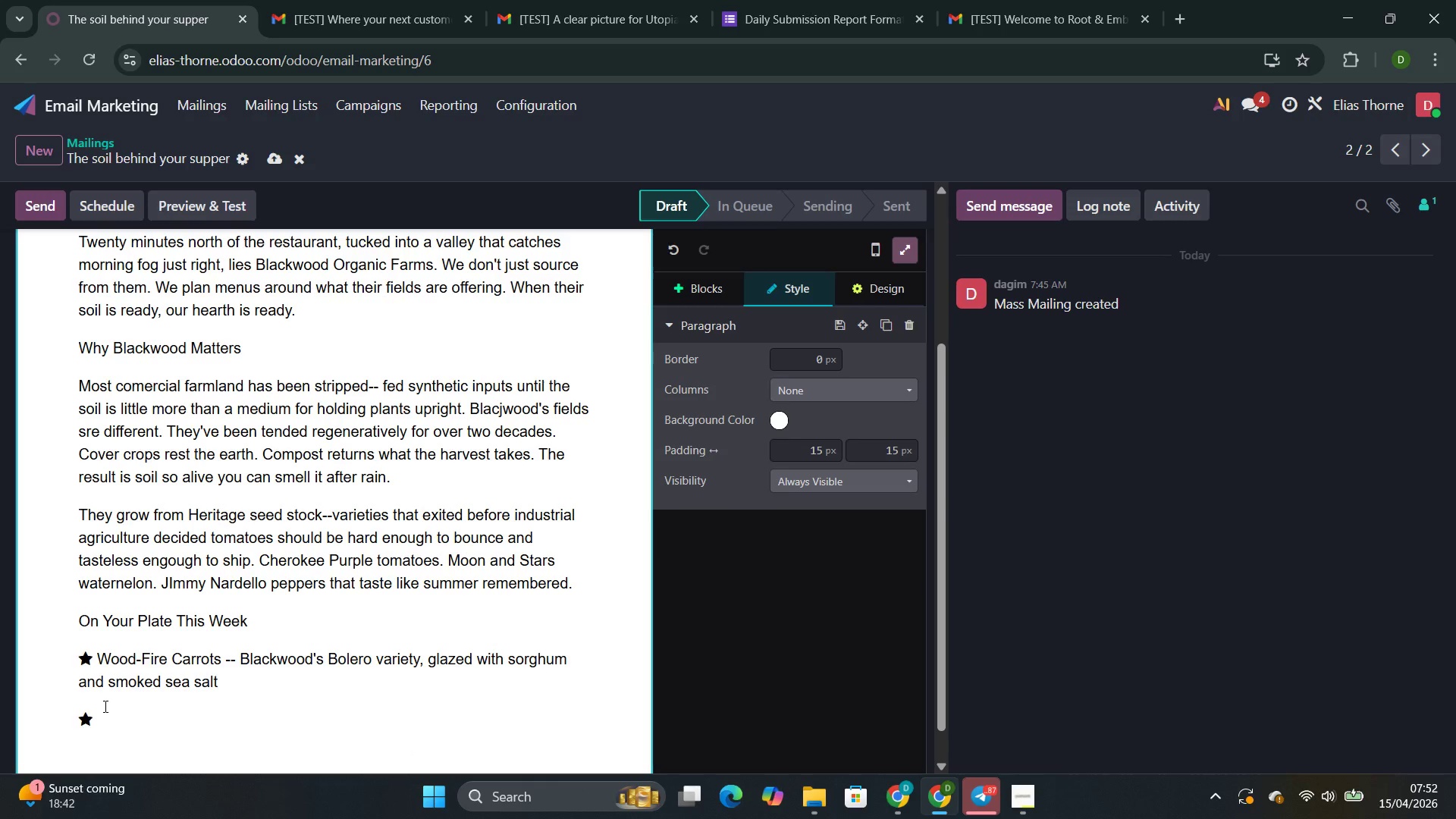 
wait(6.47)
 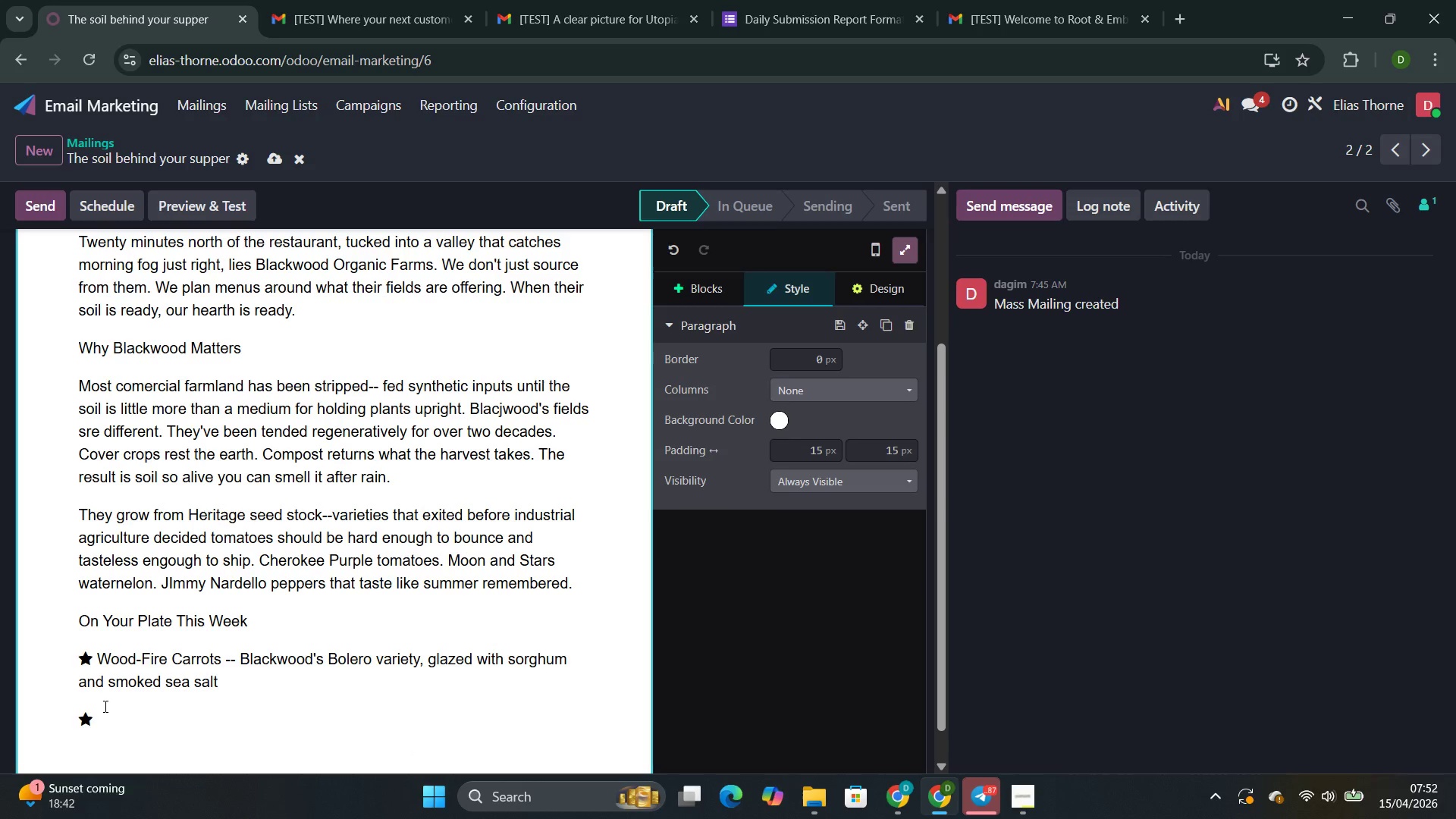 
type(Heirloom Bean Cassoulet -- marrowfat be)
key(Backspace)
type(eans slow-cooked beneath the embers overnight)
 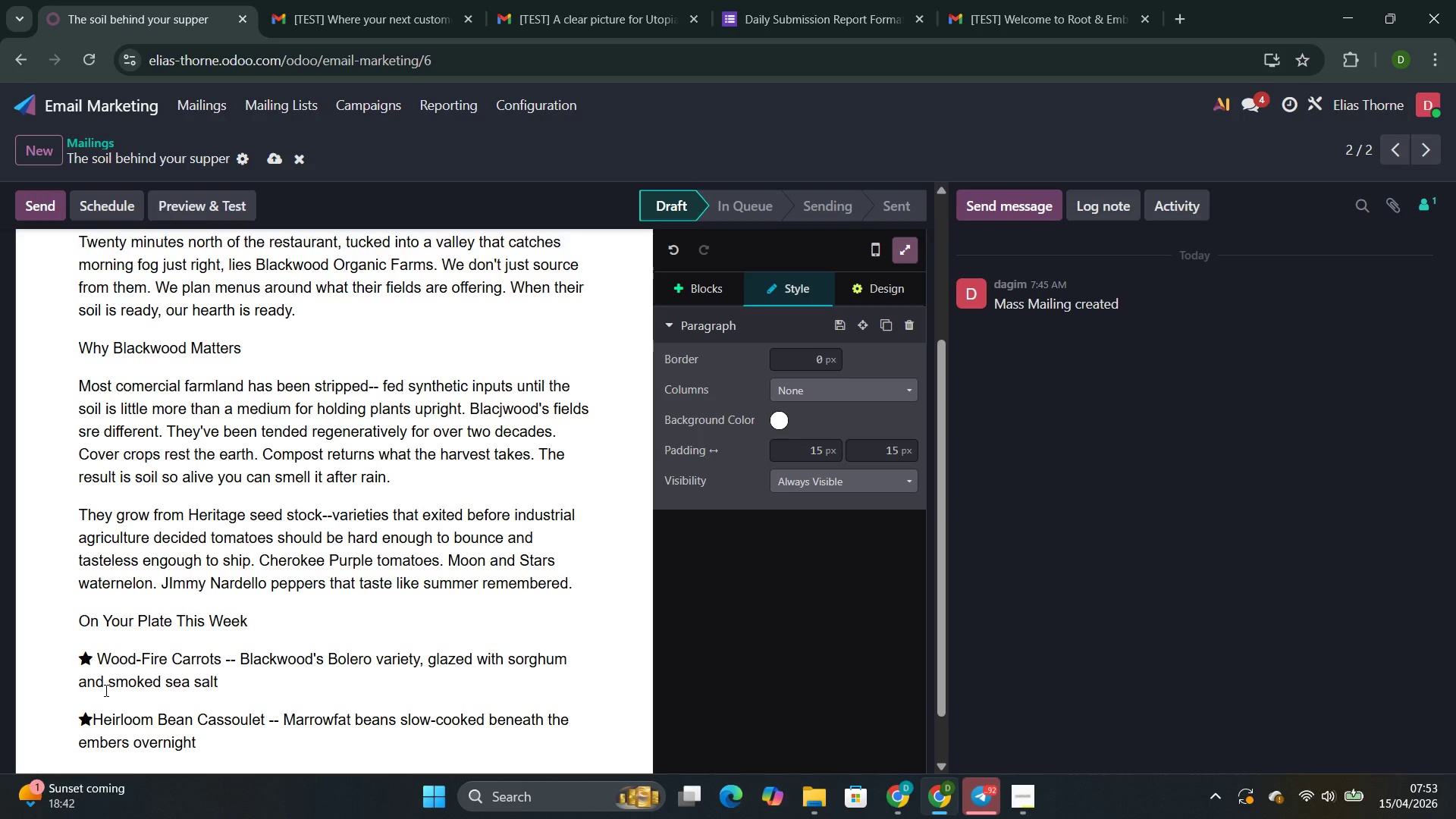 
key(Enter)
 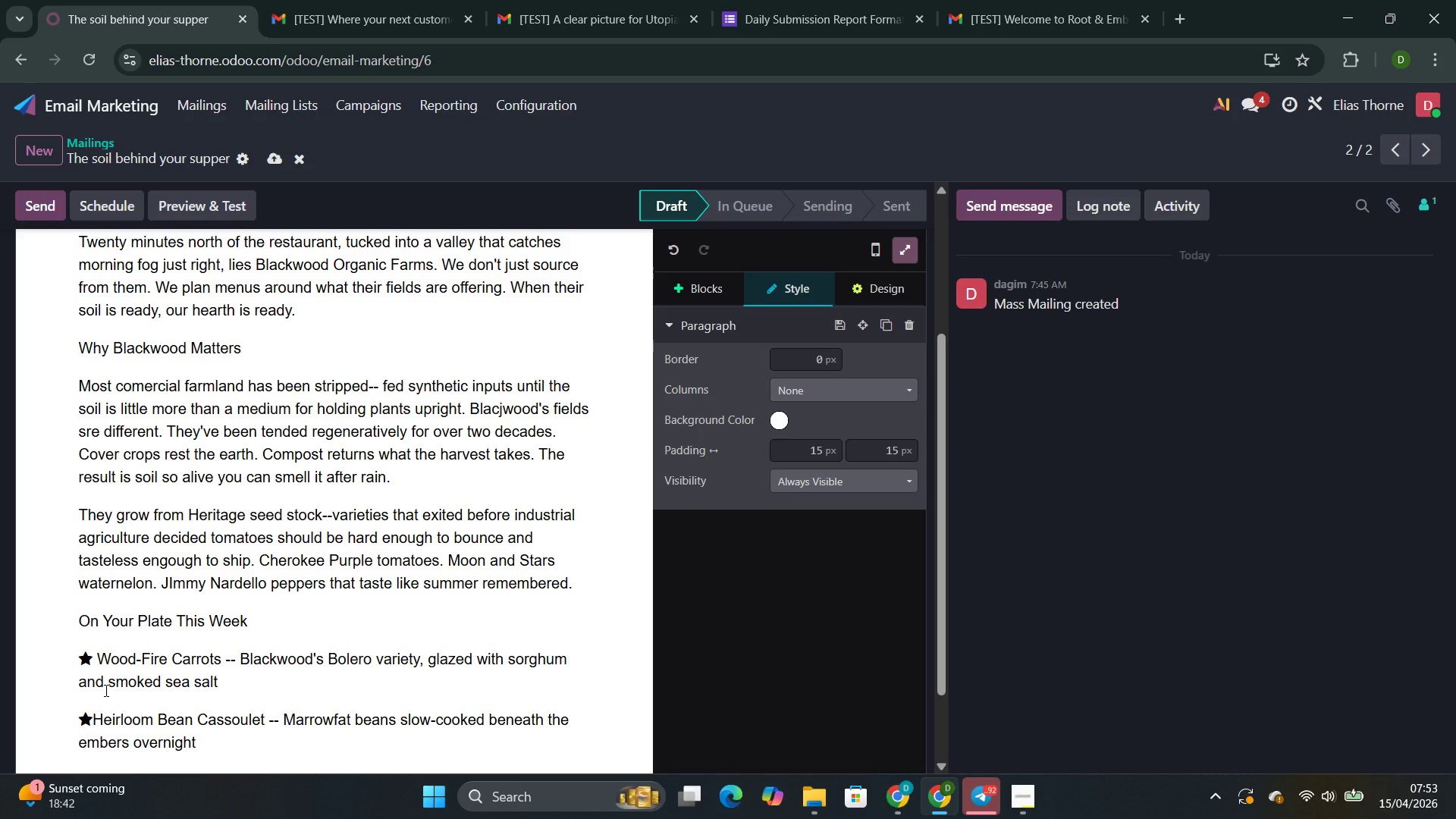 
key(Enter)
 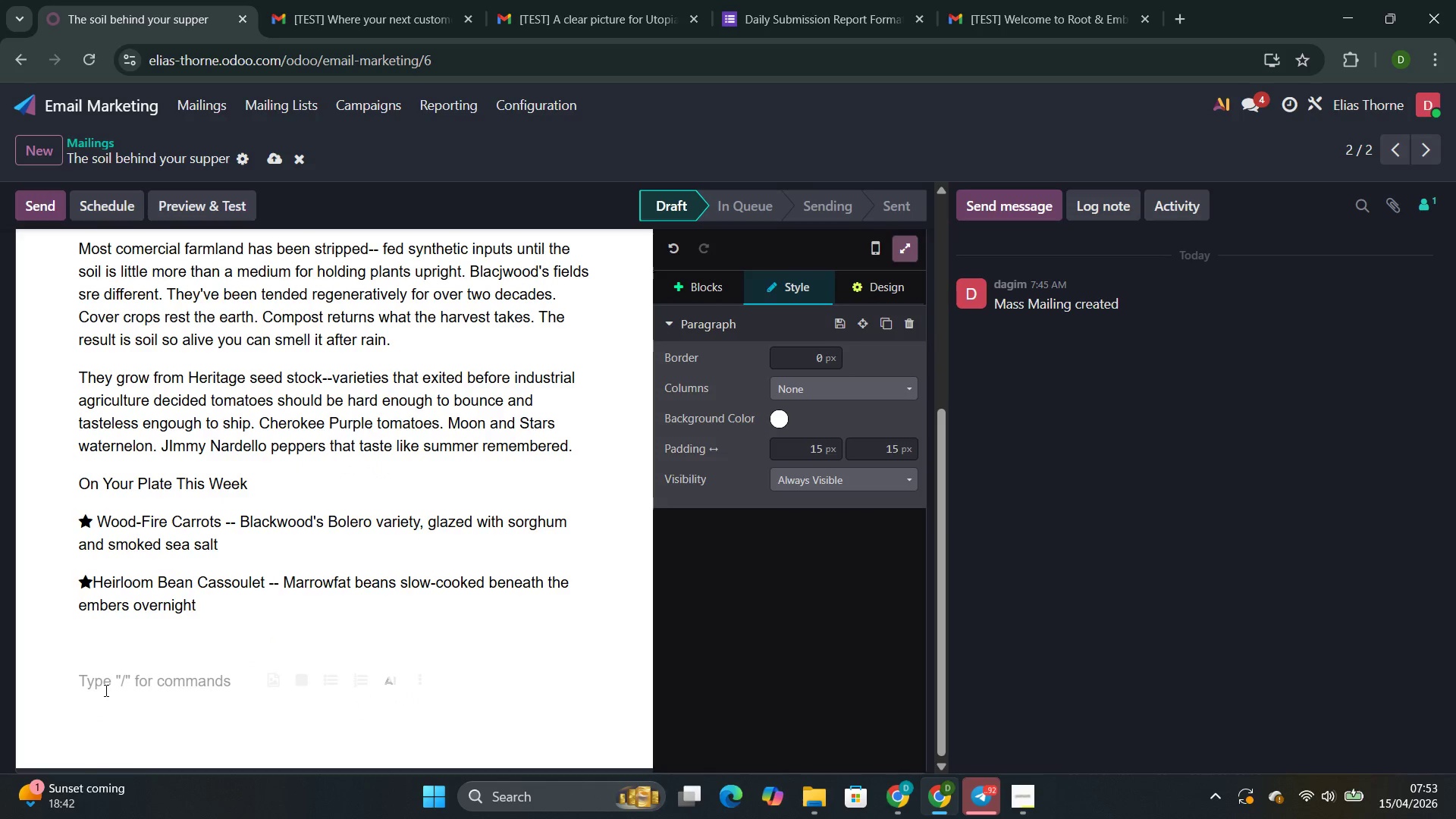 
key(Backspace)
 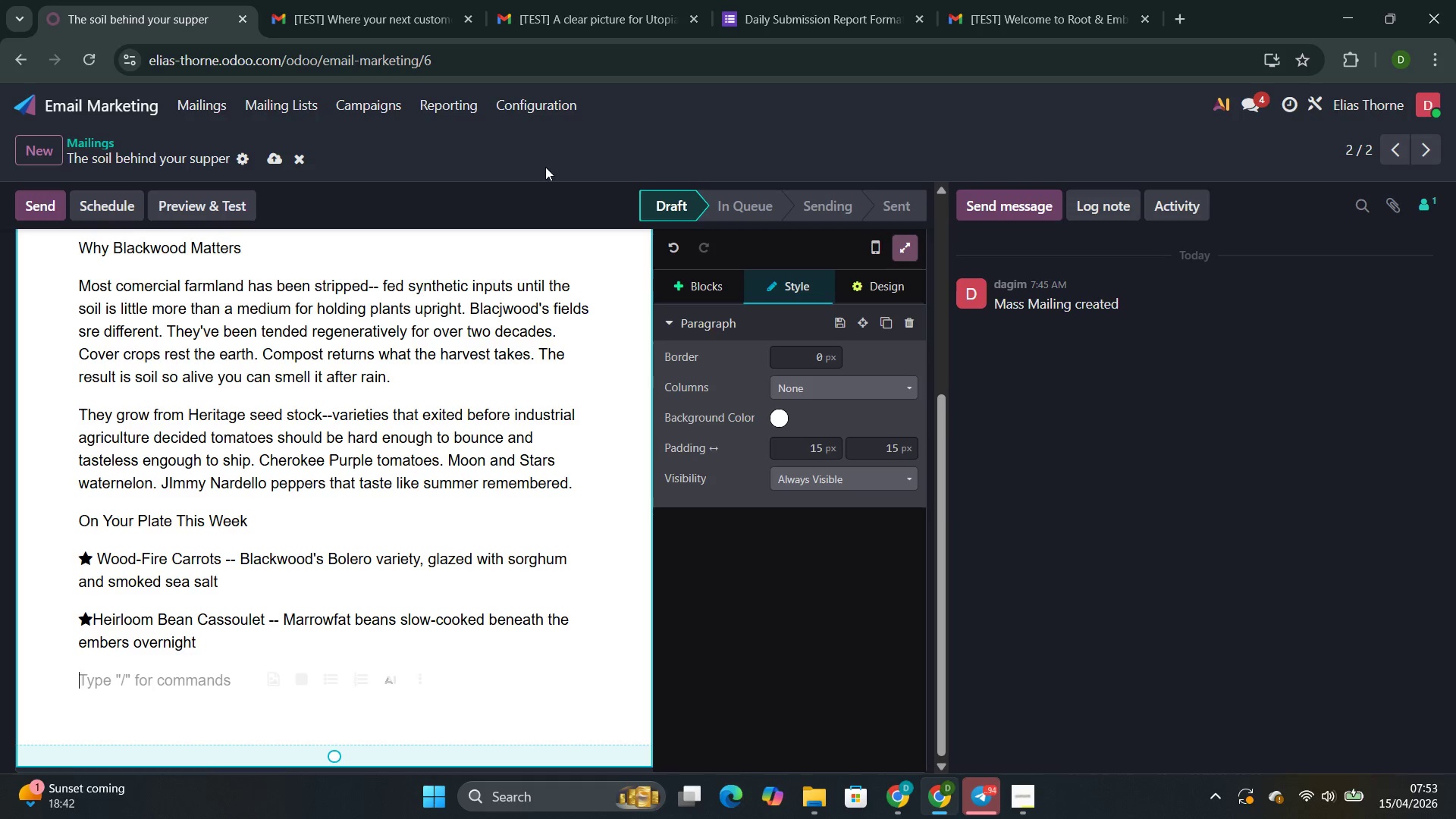 
left_click([715, 280])
 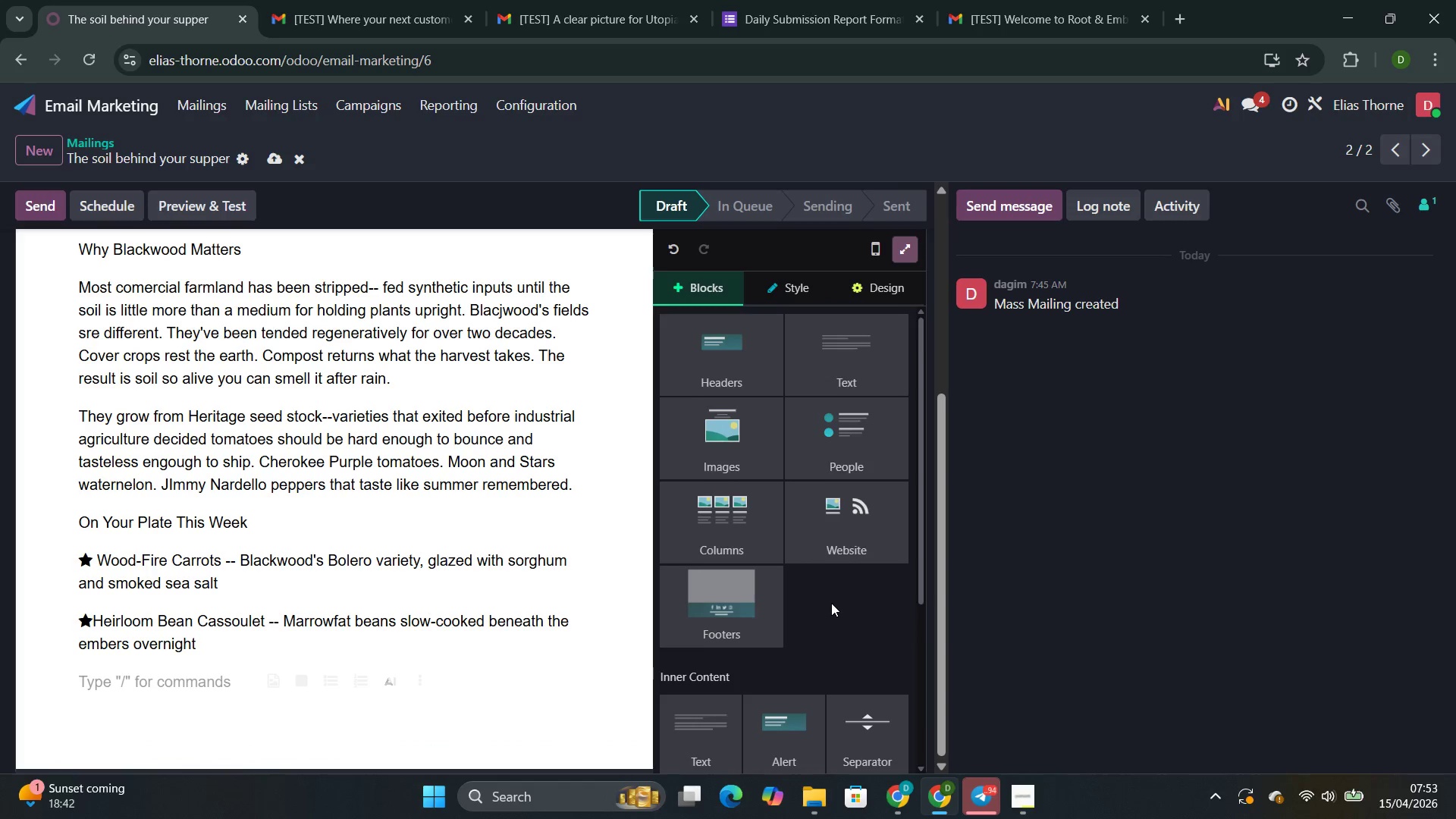 
left_click_drag(start_coordinate=[861, 574], to_coordinate=[102, 693])
 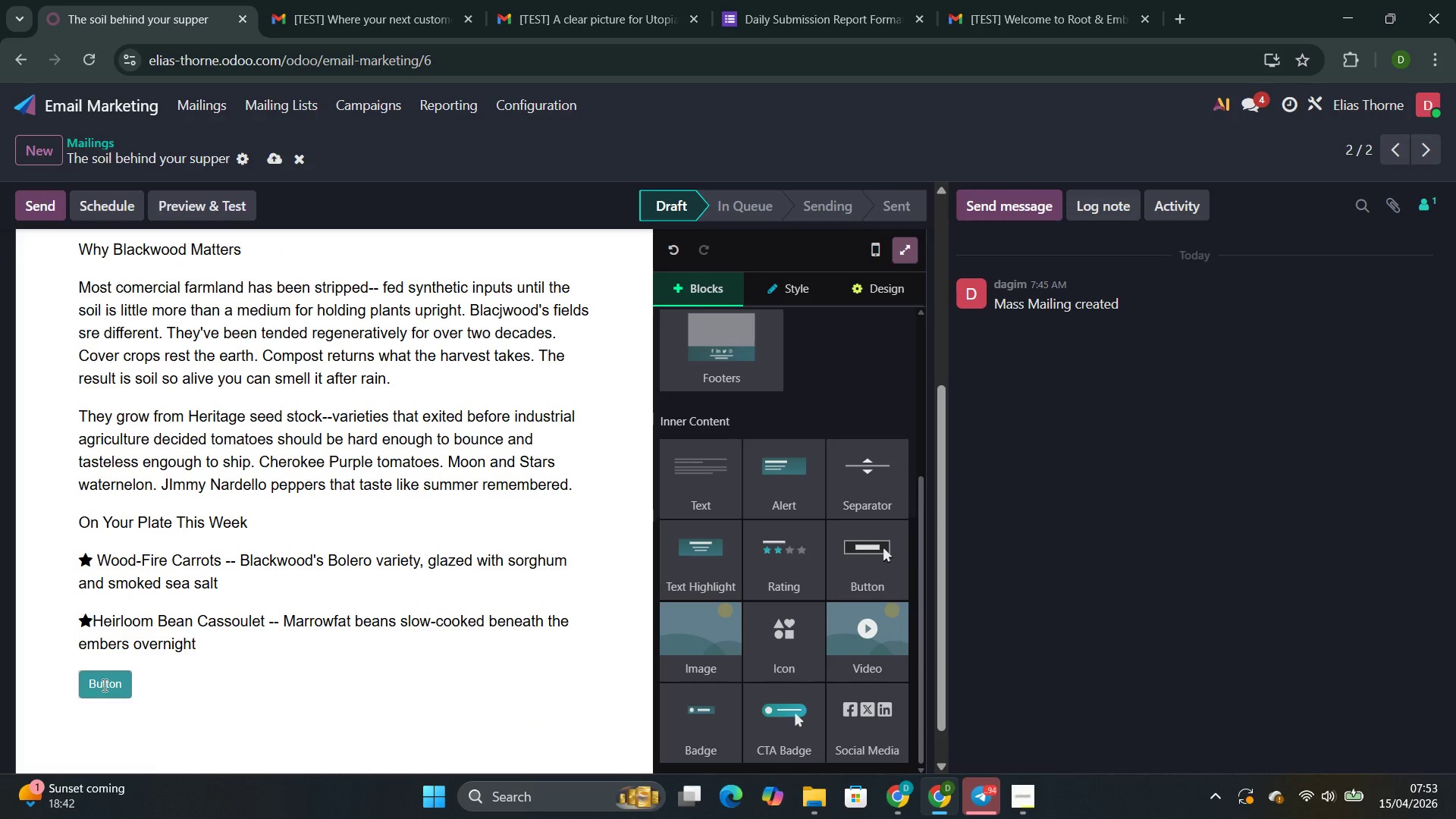 
scroll: coordinate [839, 618], scroll_direction: down, amount: 4.0
 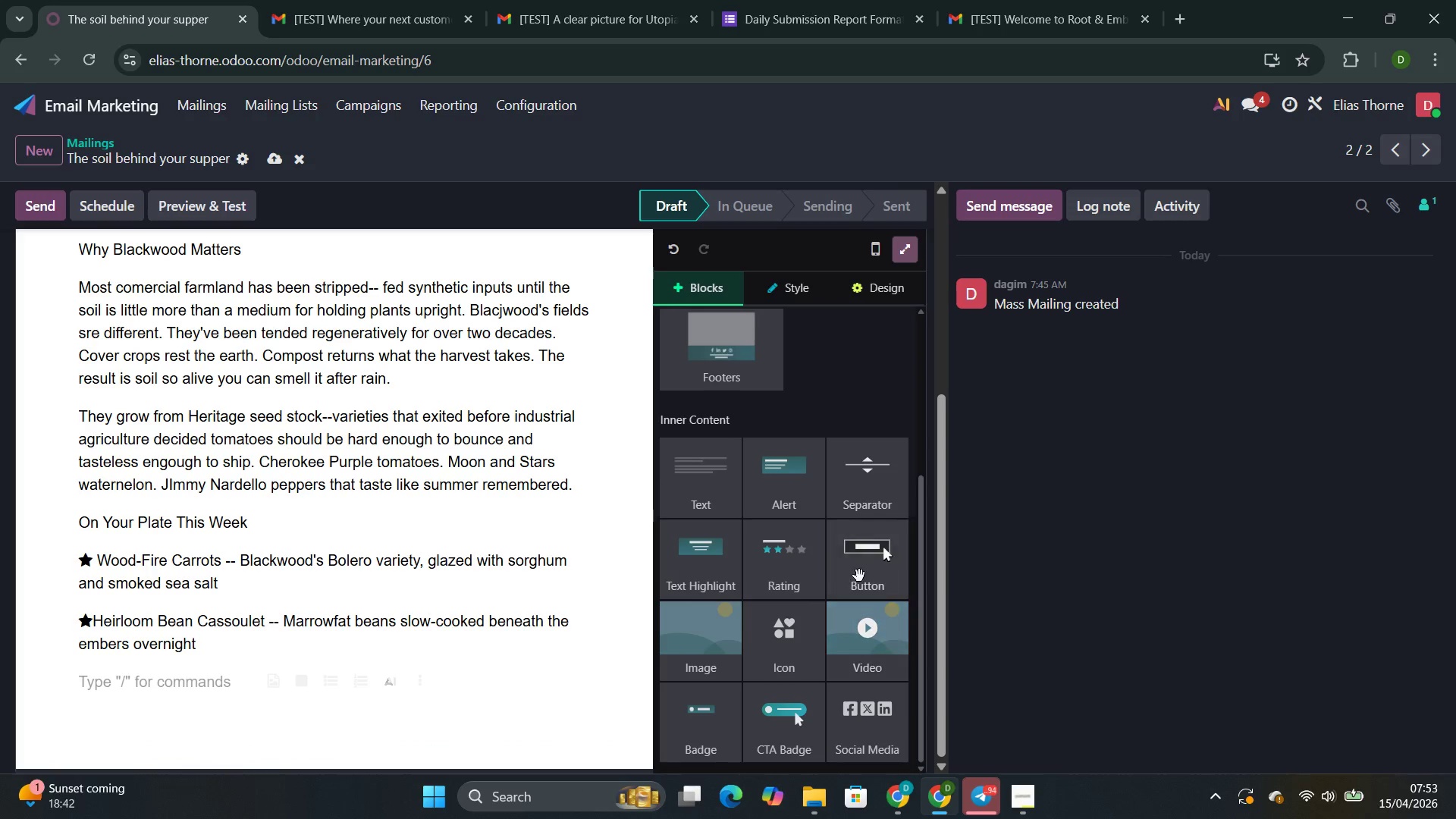 
left_click([103, 685])
 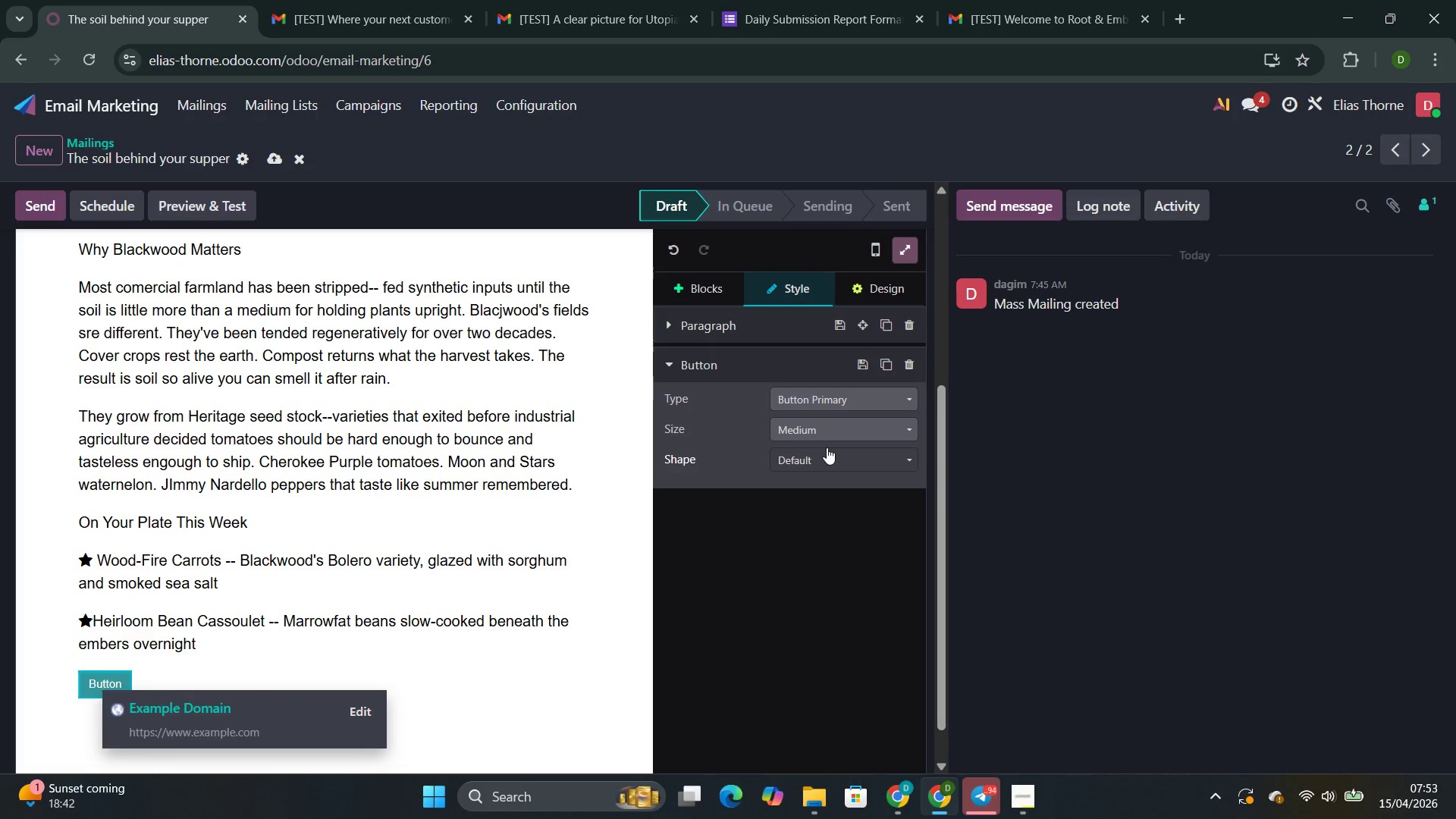 
left_click([832, 427])
 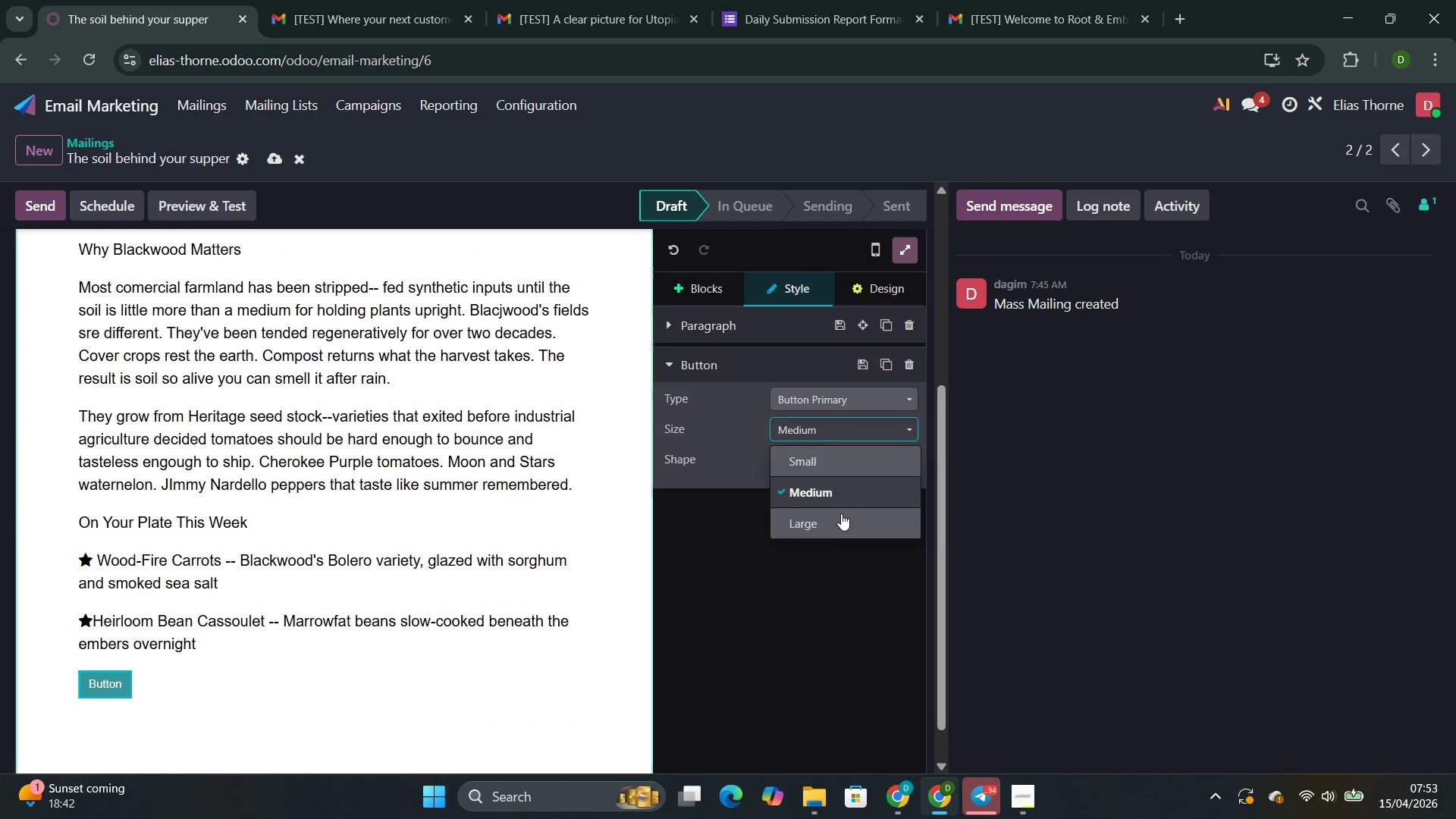 
left_click([841, 518])
 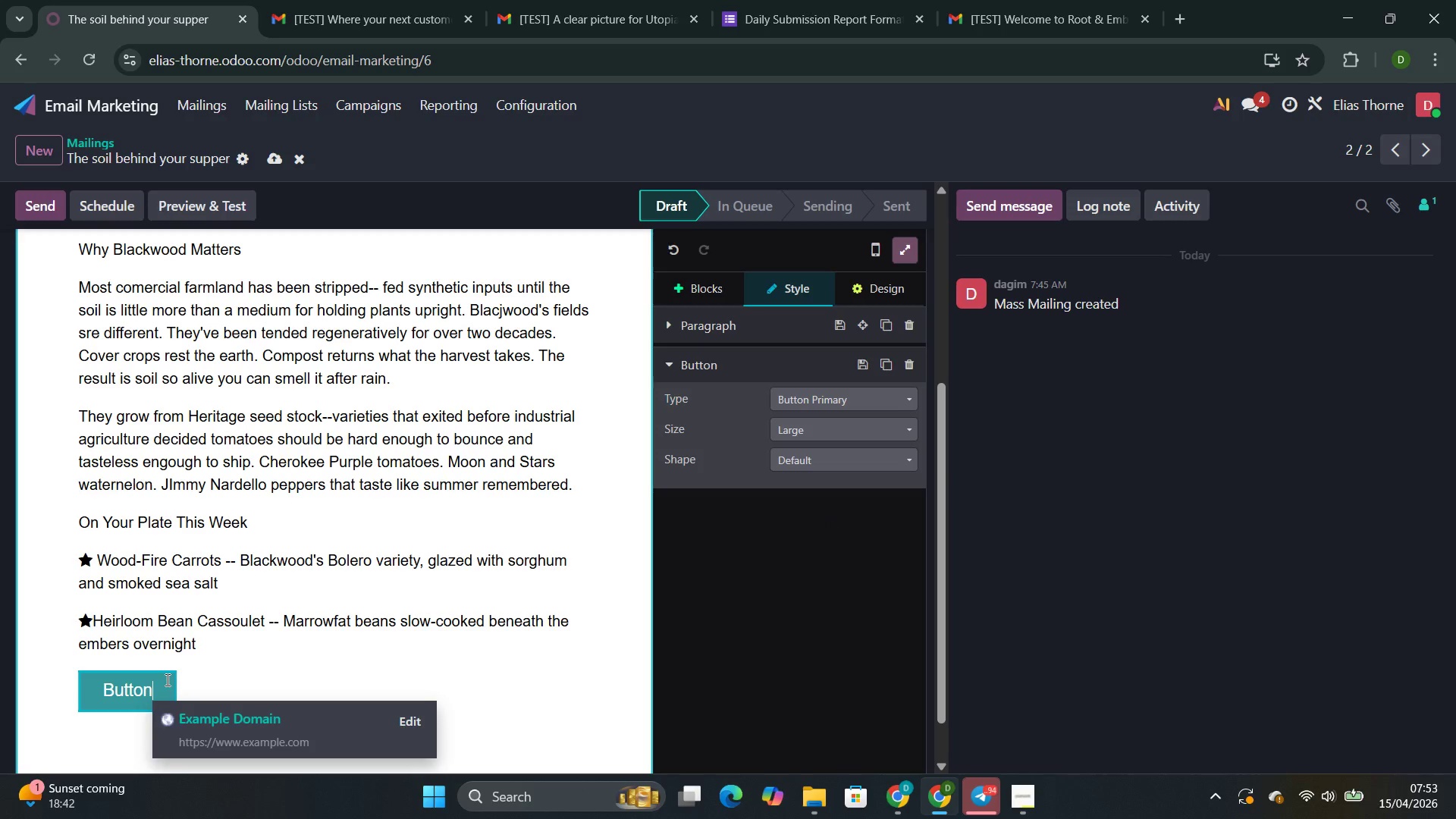 
key(Backspace)
 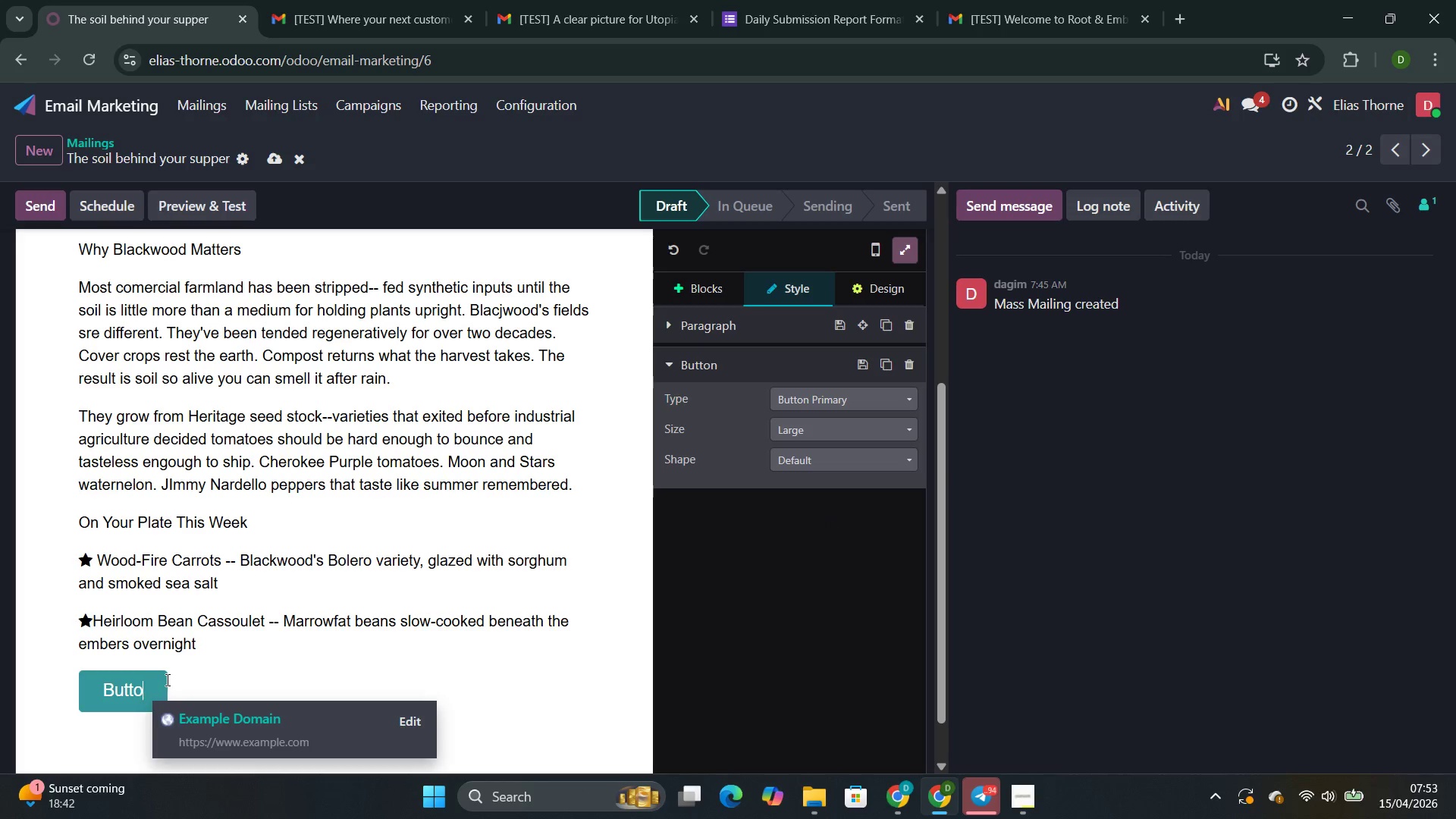 
key(Backspace)
 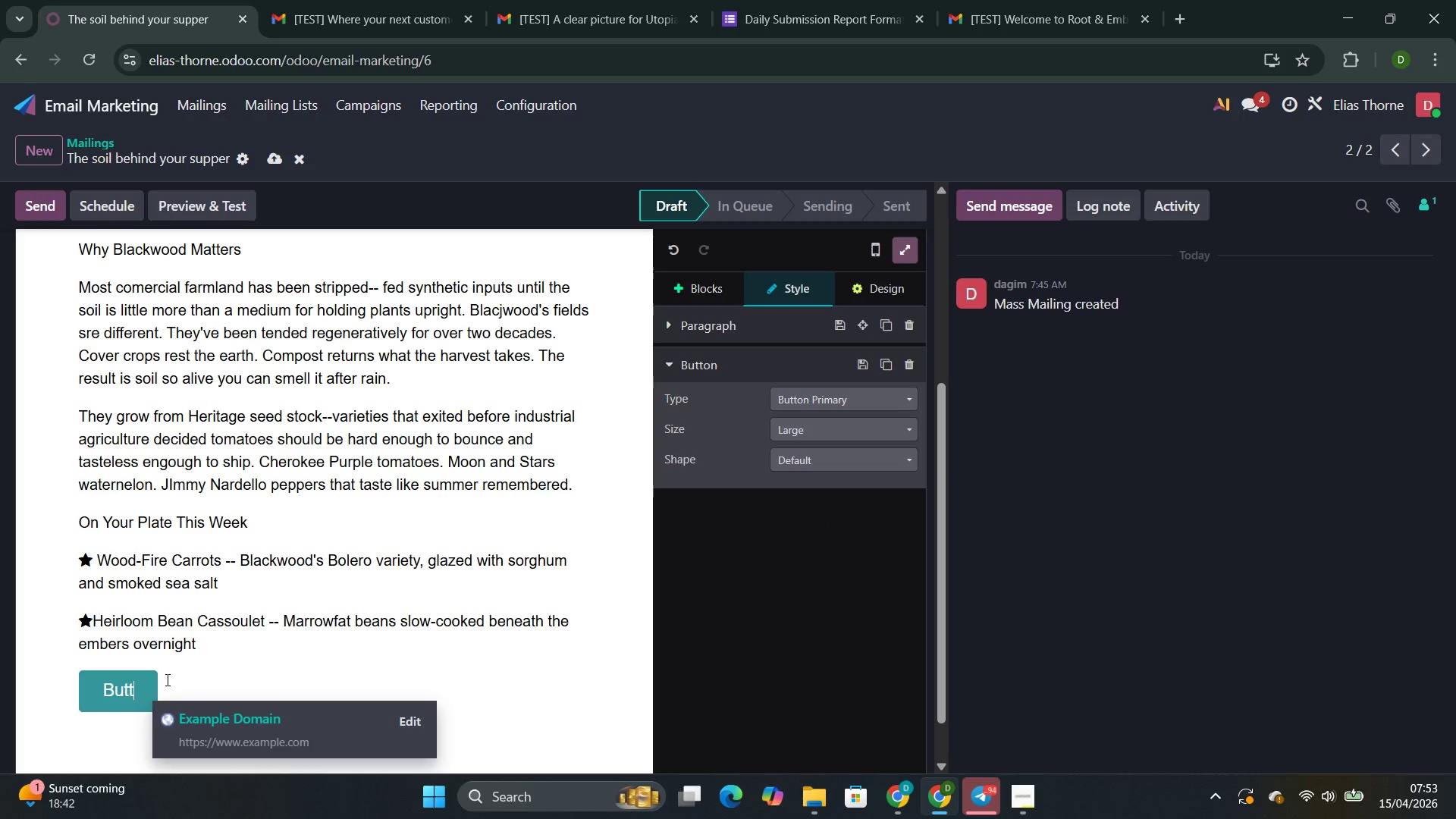 
key(Backspace)
 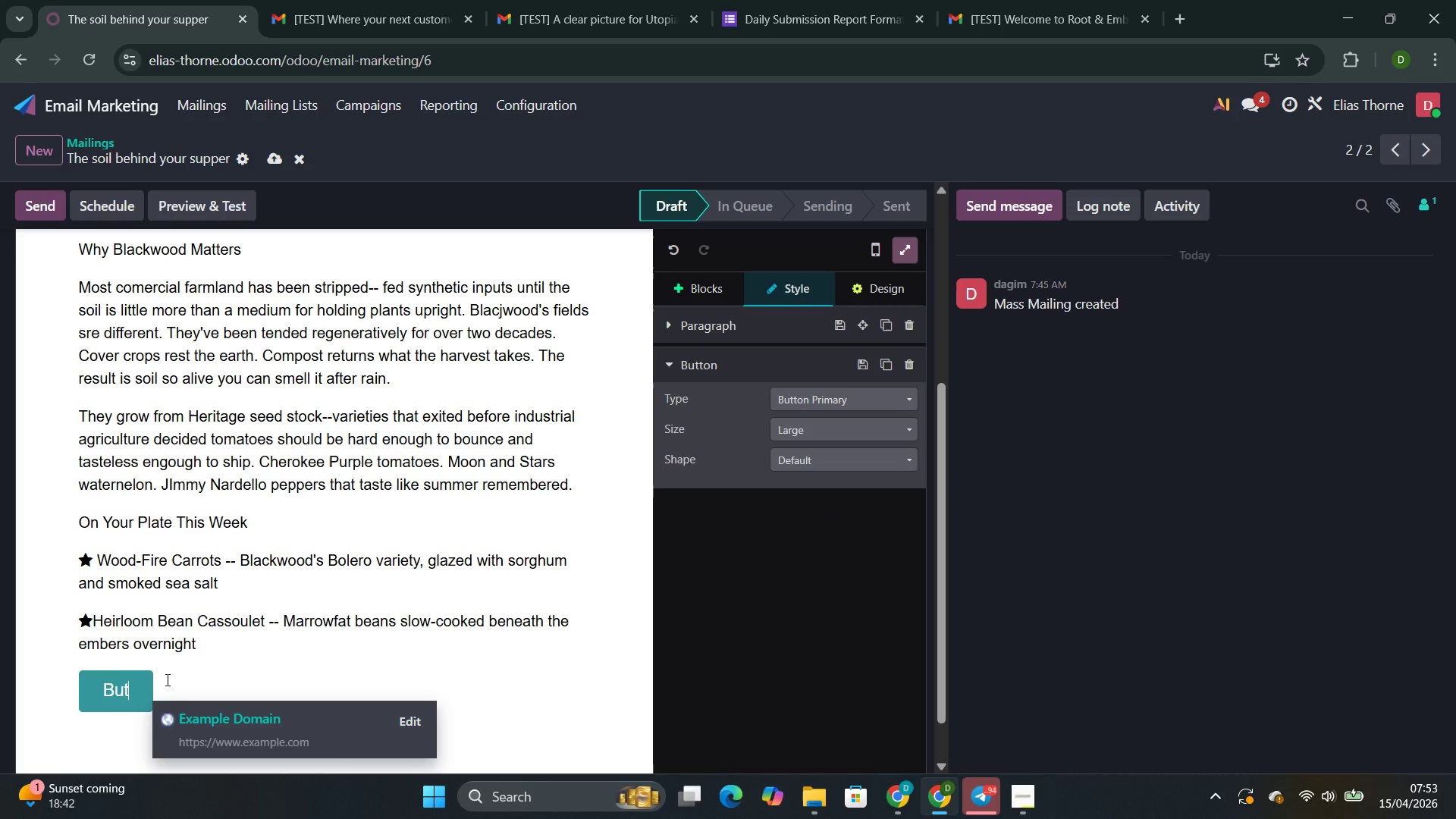 
key(Backspace)
 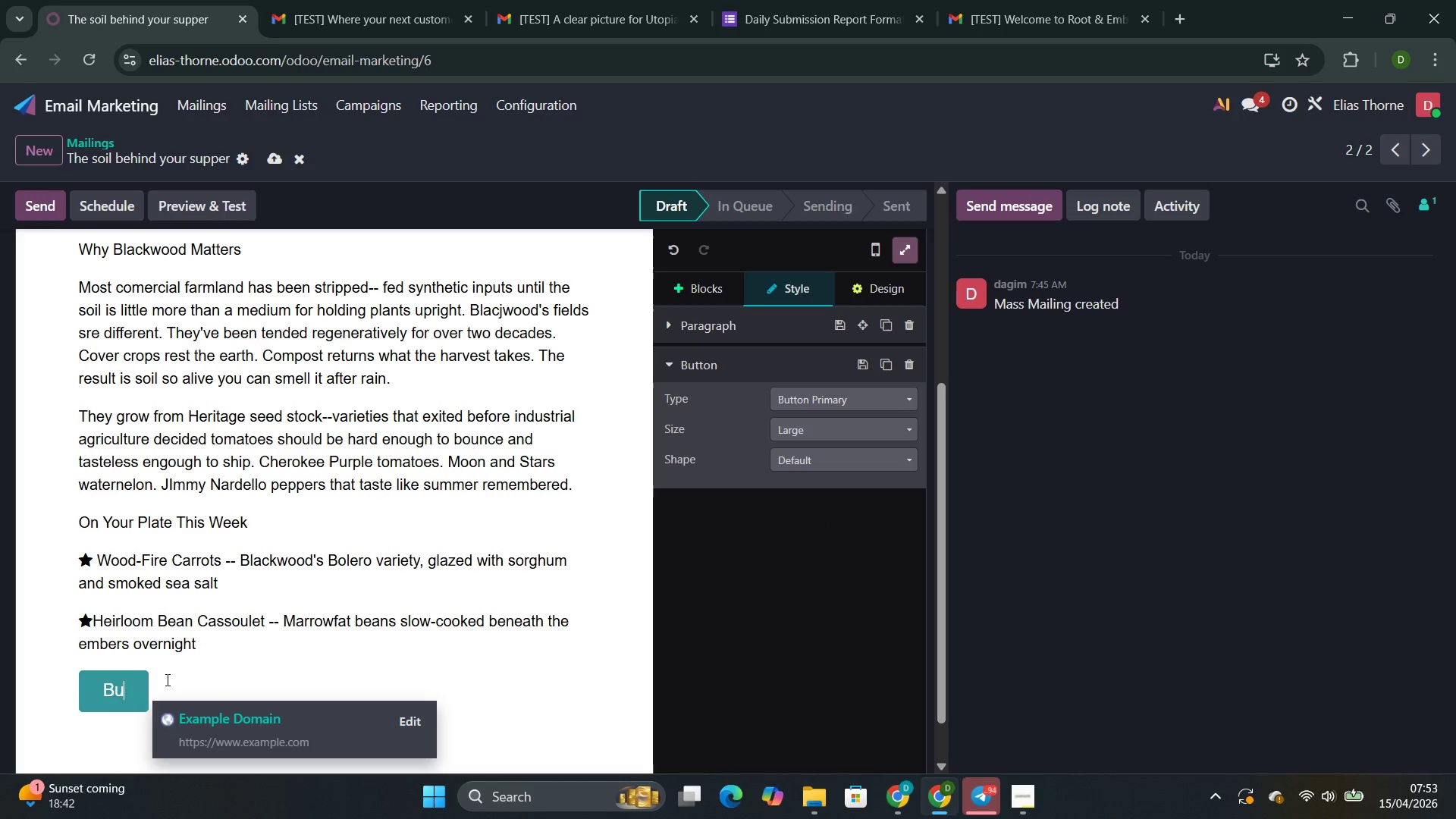 
key(Backspace)
 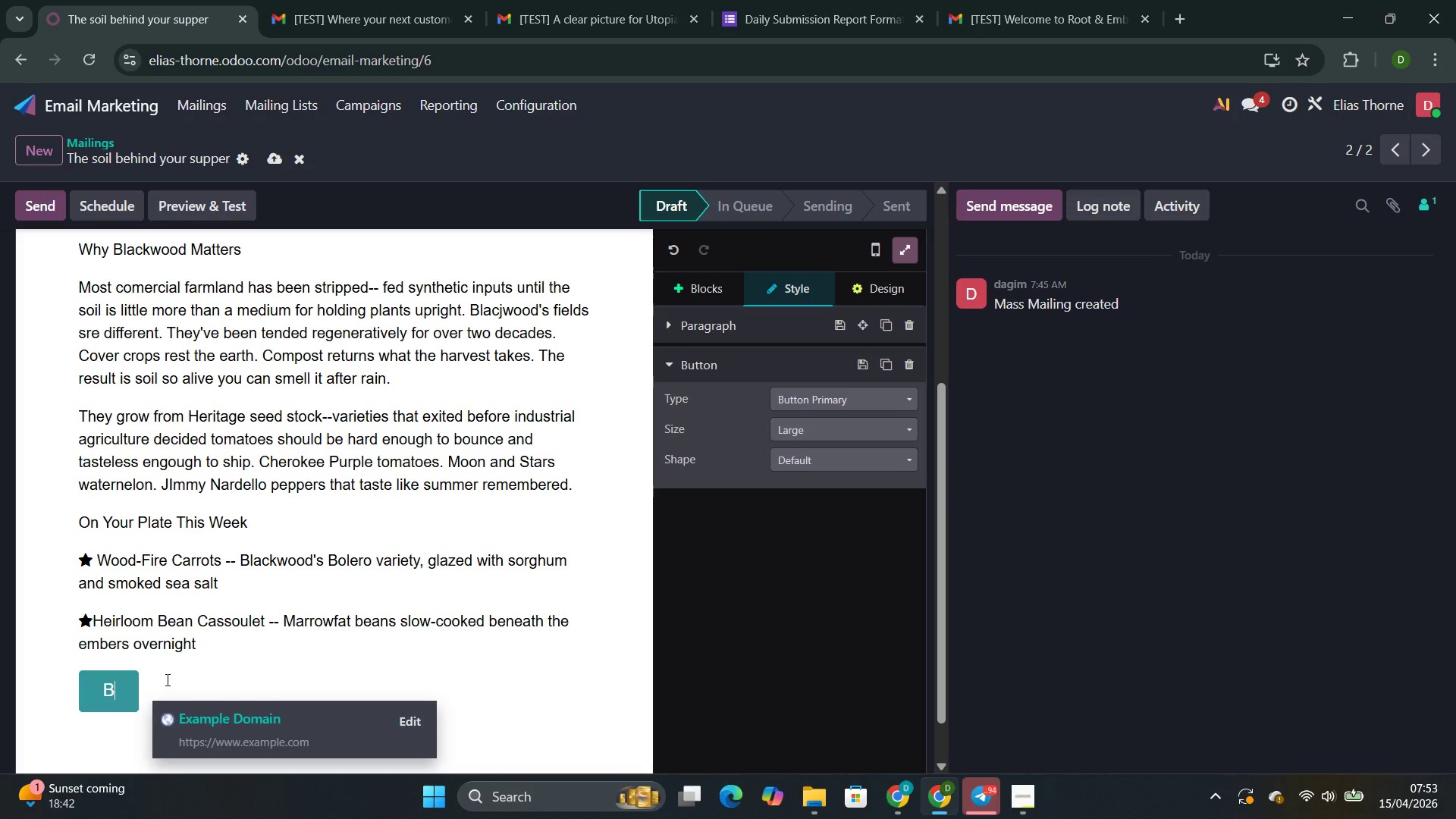 
key(Backspace)
 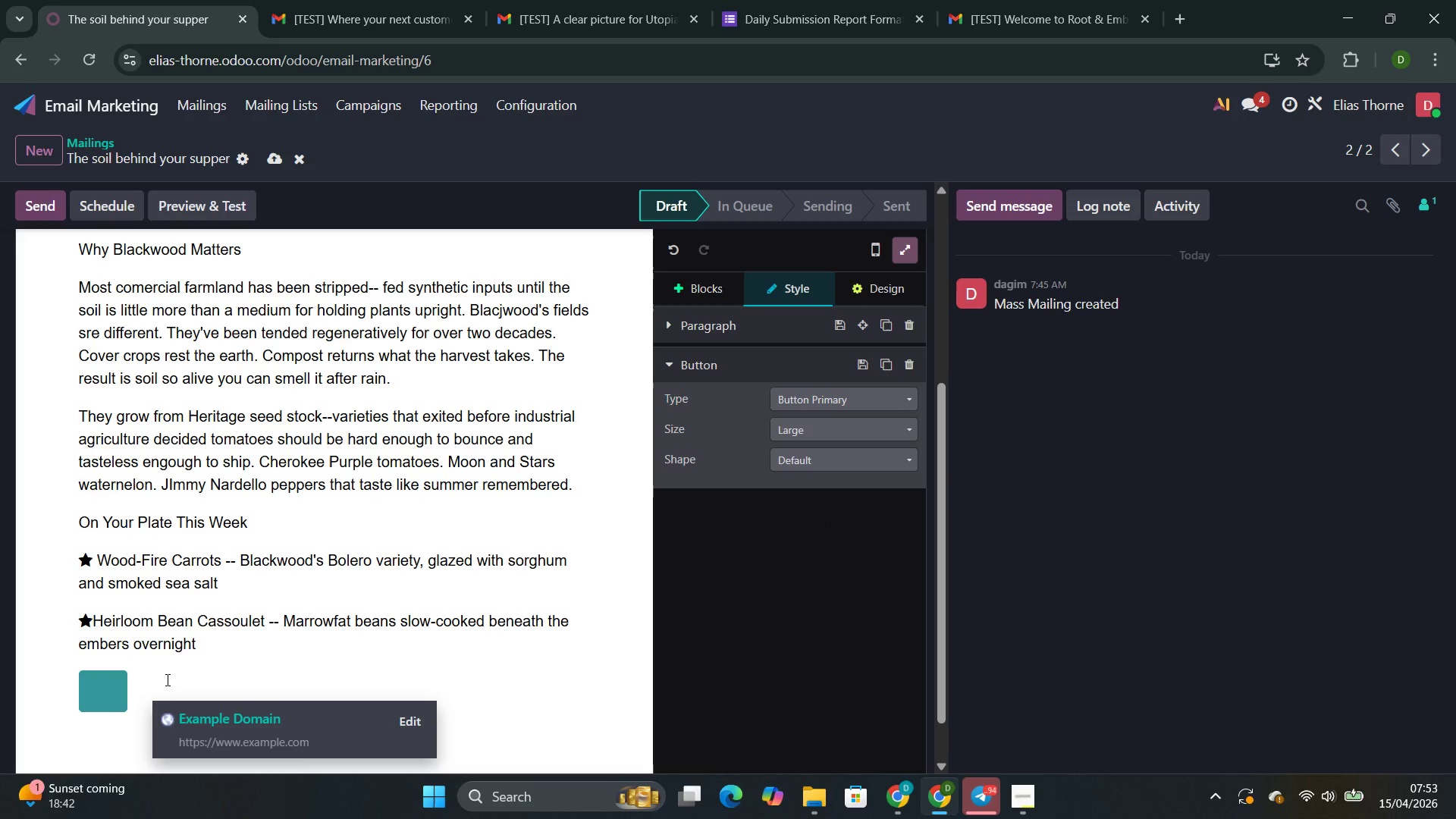 
wait(5.02)
 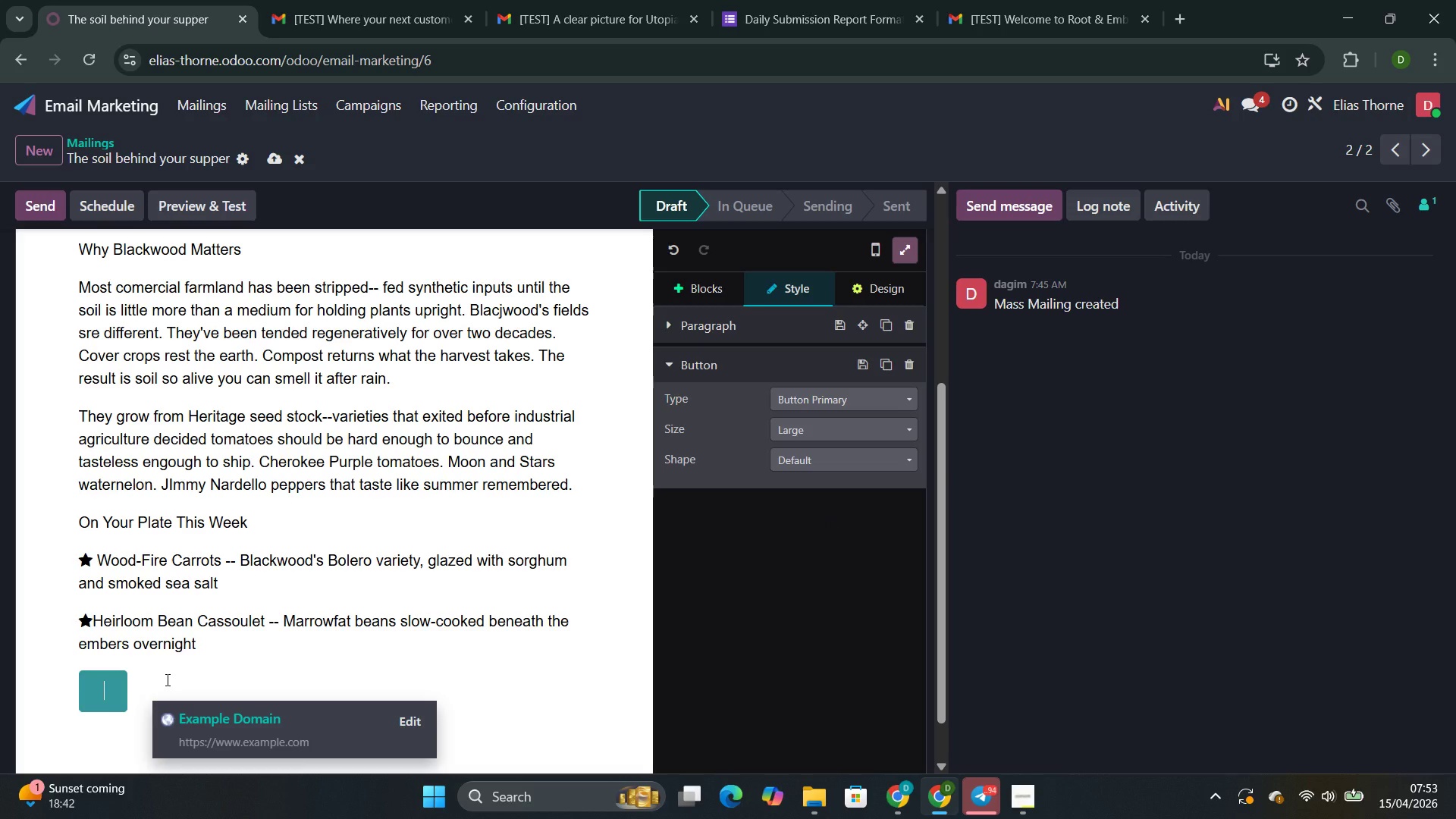 
type( )
key(Backspace)
type(Meet Our FARmers)
 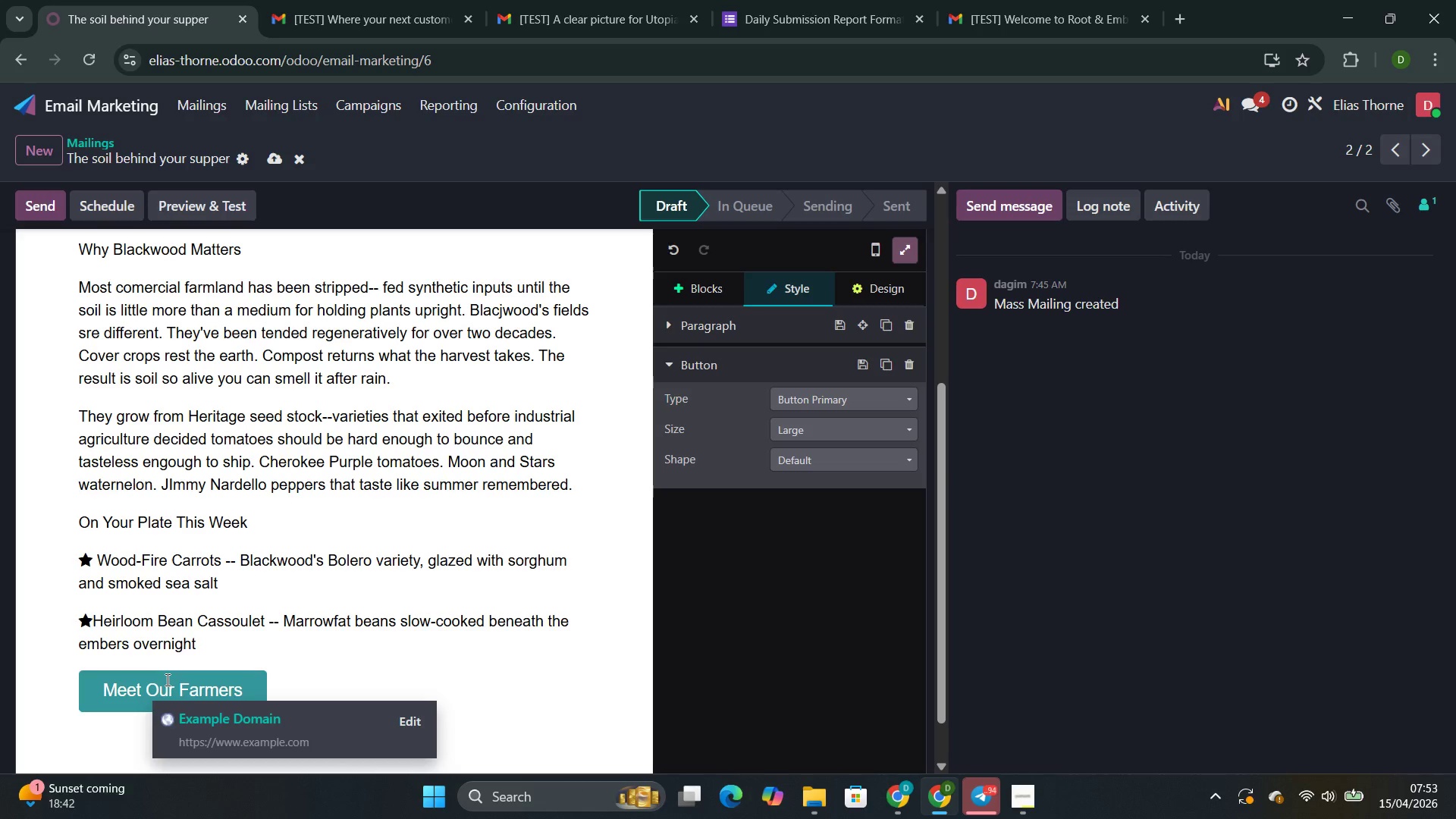 
left_click([328, 670])
 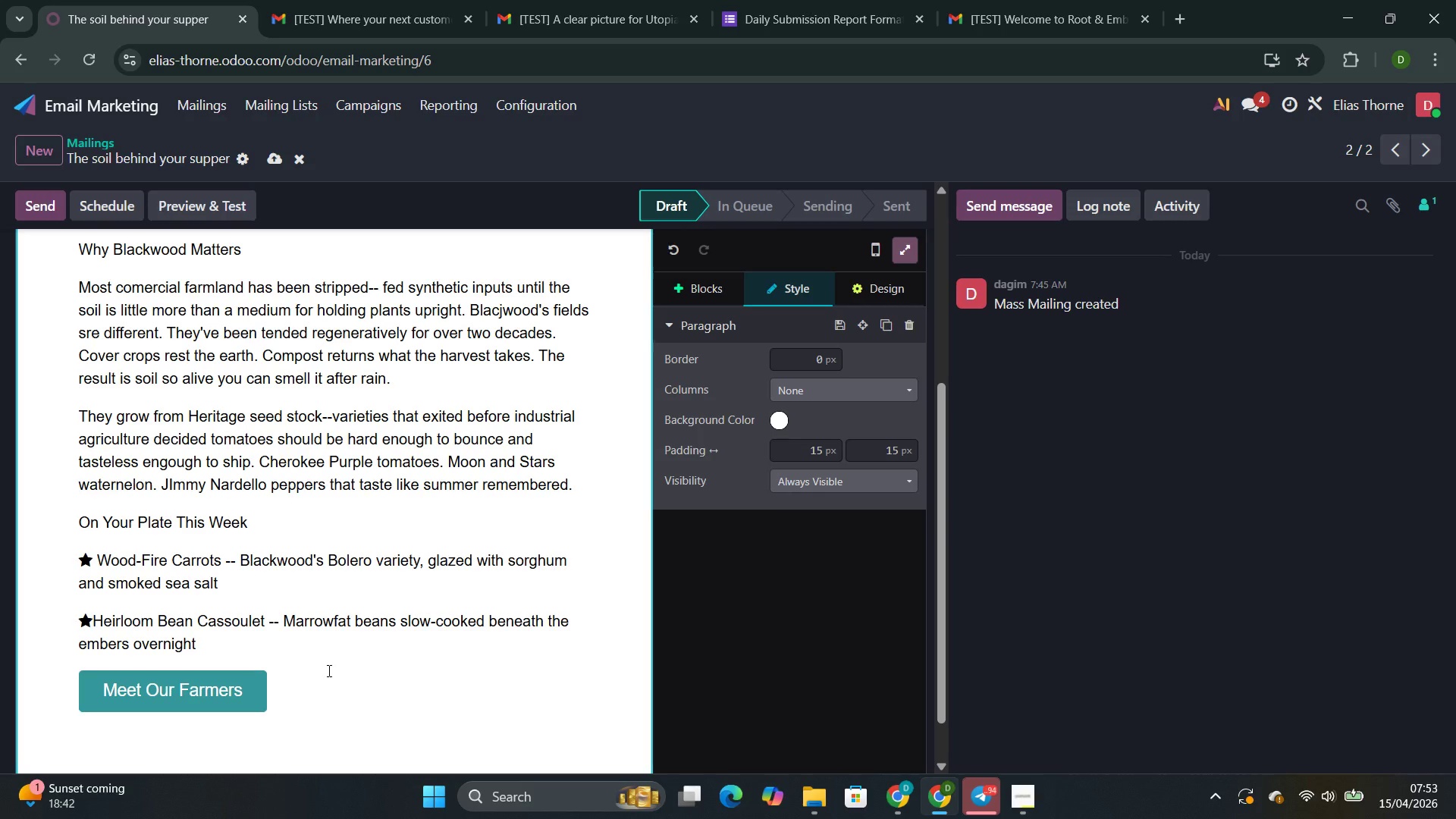 
key(Enter)
 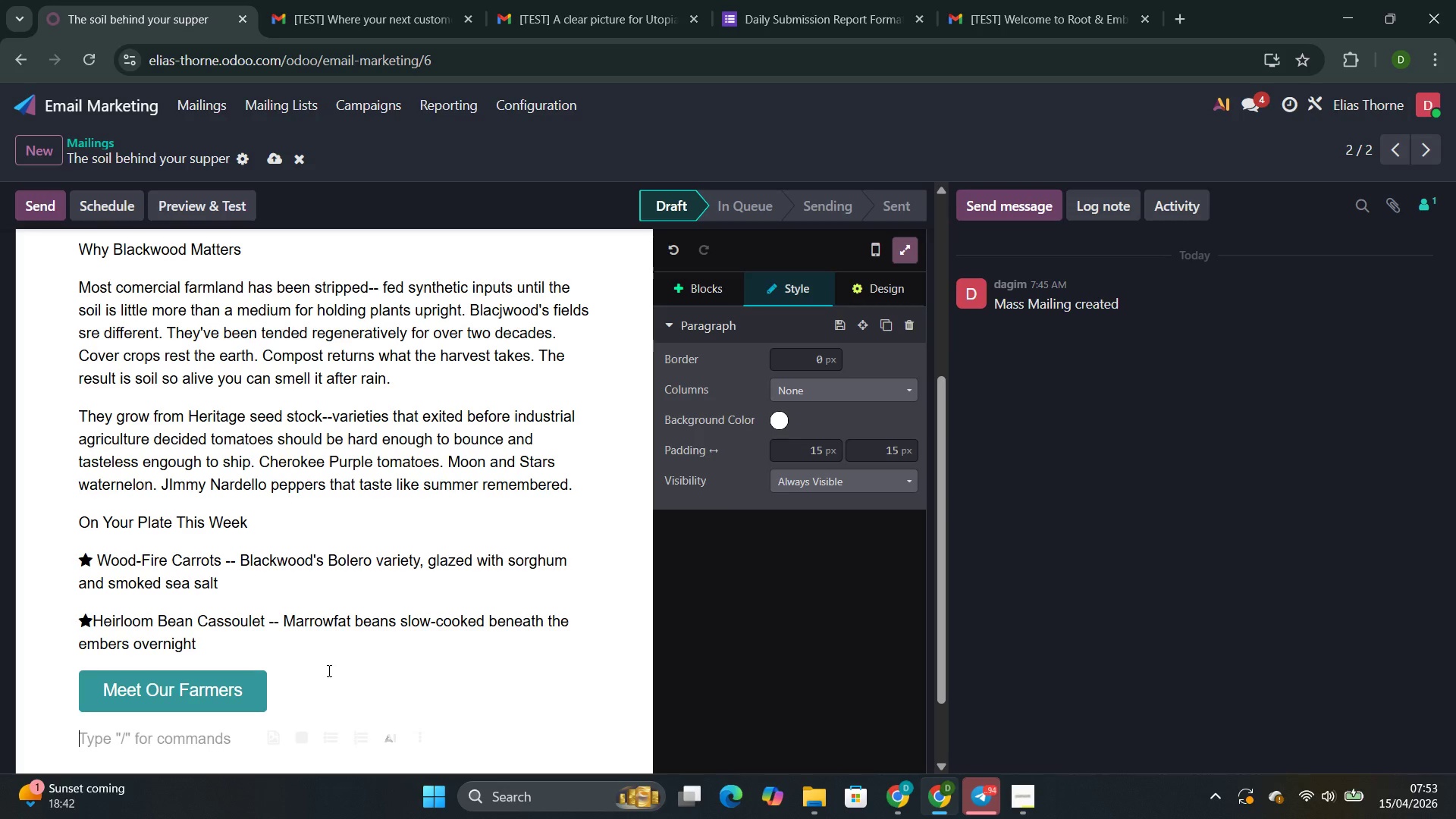 
type(in f)
key(Backspace)
type(afewdays,we'll extend )
 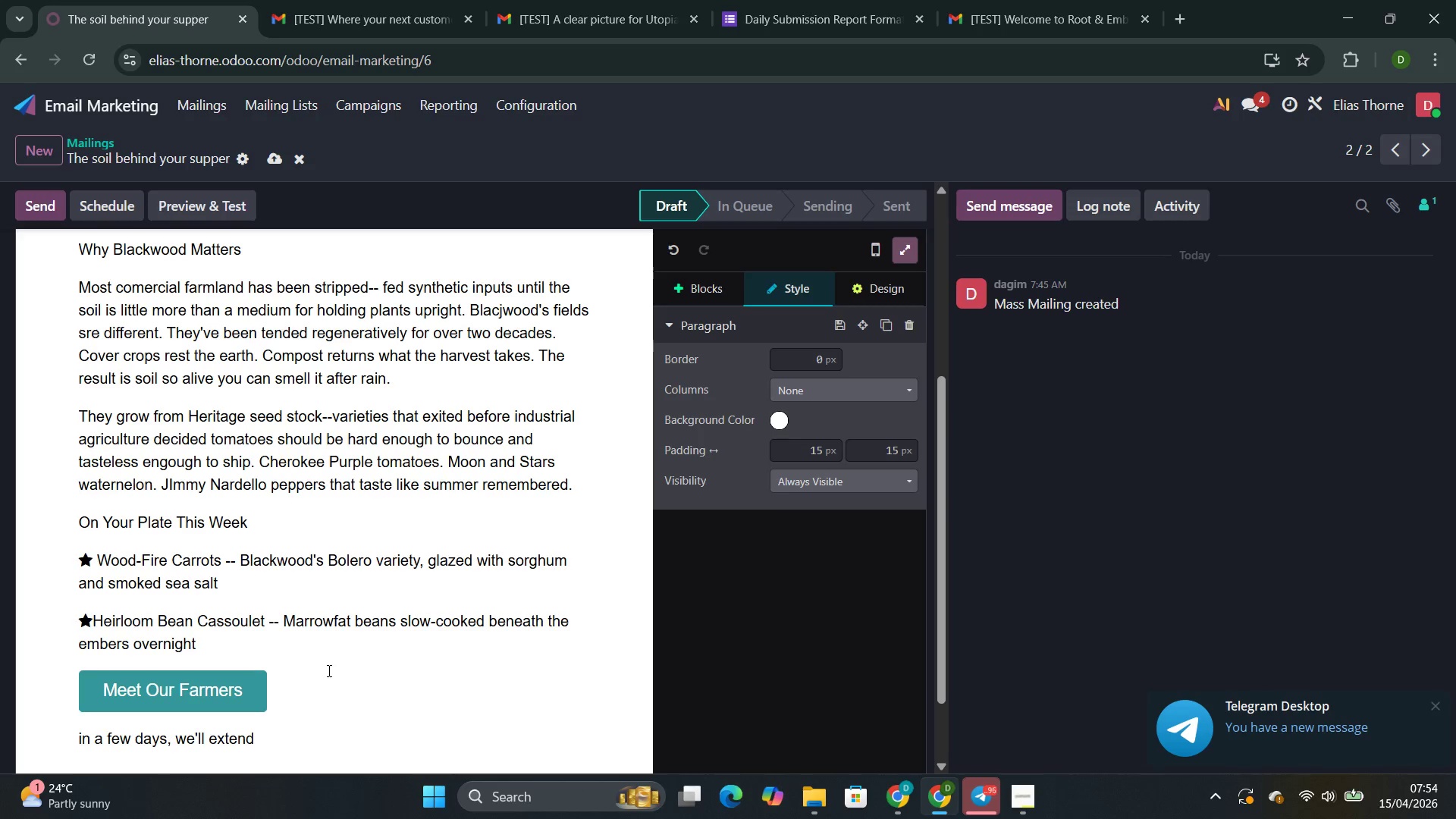 
type(an invitationb)
key(Backspace)
type( to sometho)
key(Backspace)
type(ing special we do every SUNDAY )
key(Backspace)
type(.)
 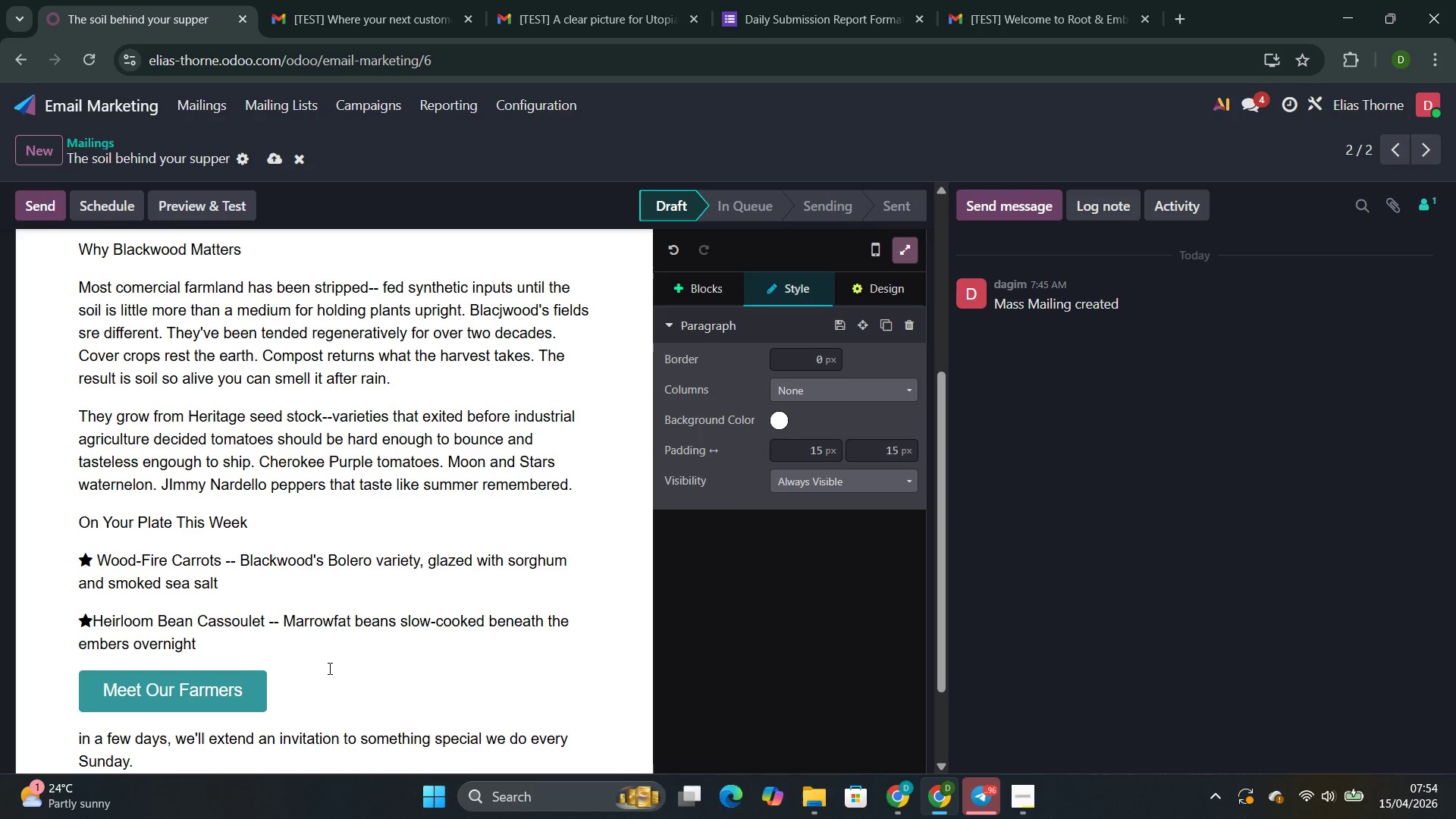 
hold_key(key=CapsLock, duration=0.36)
 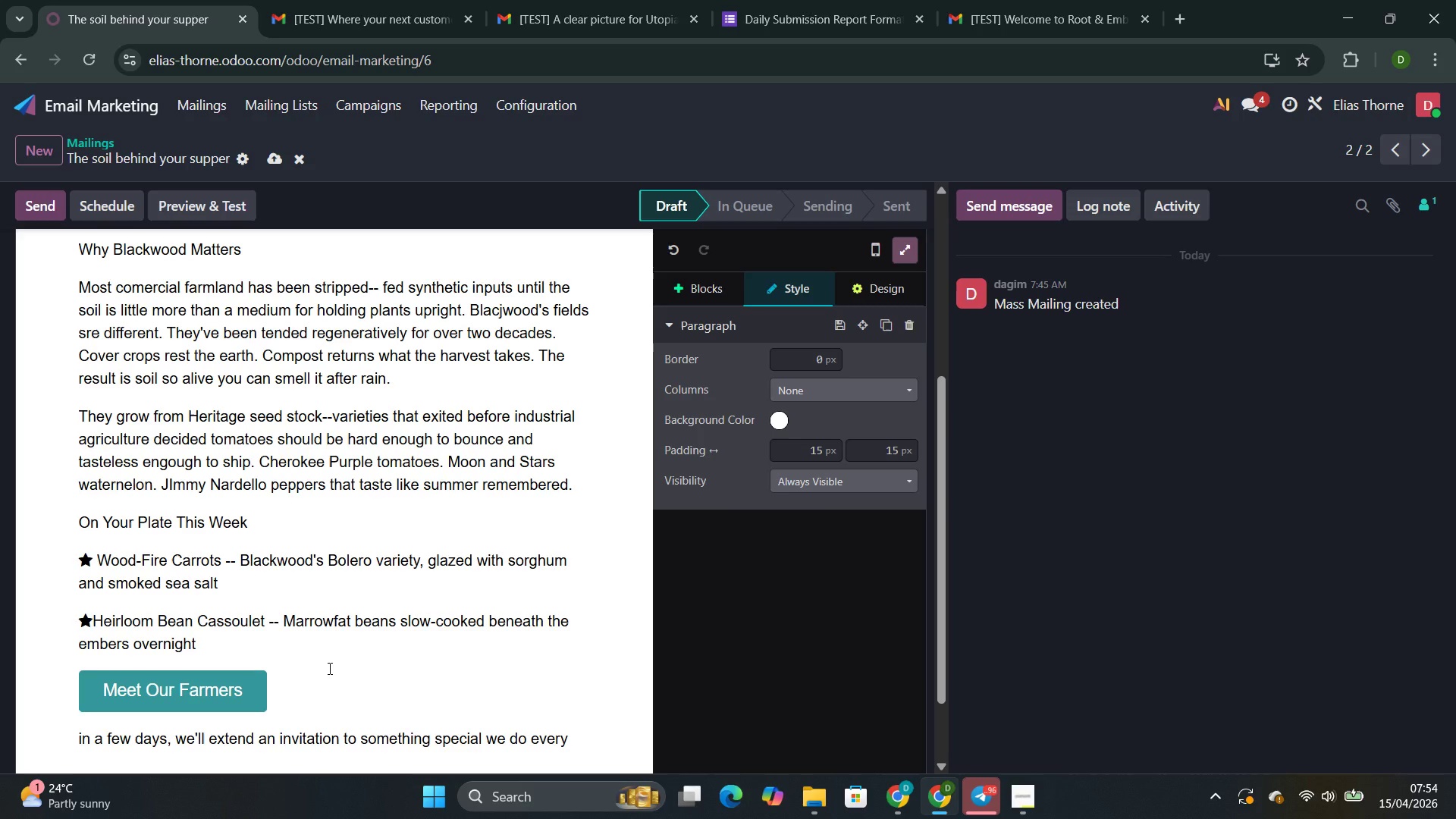 
scroll: coordinate [331, 668], scroll_direction: down, amount: 4.0
 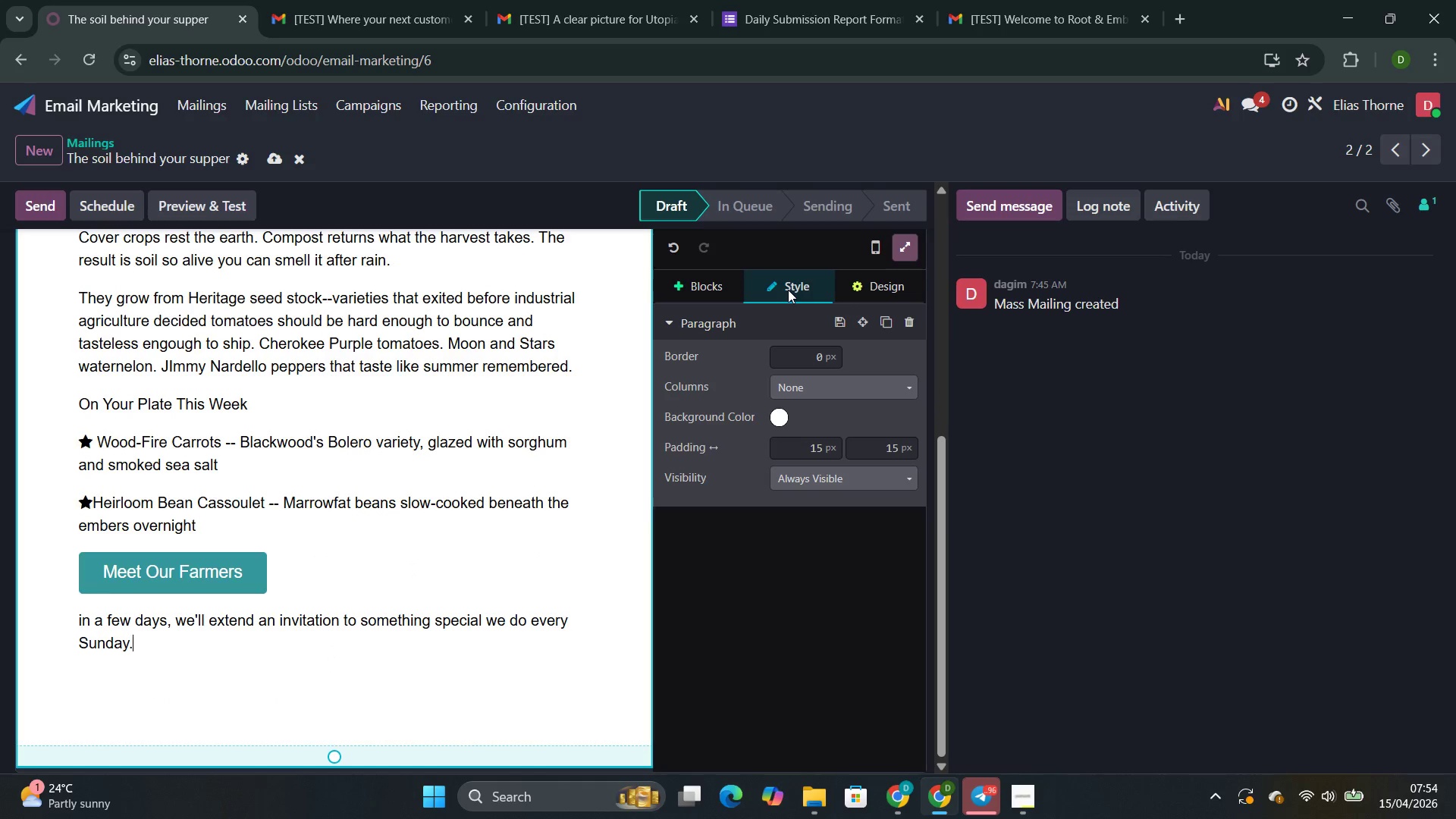 
left_click([703, 298])
 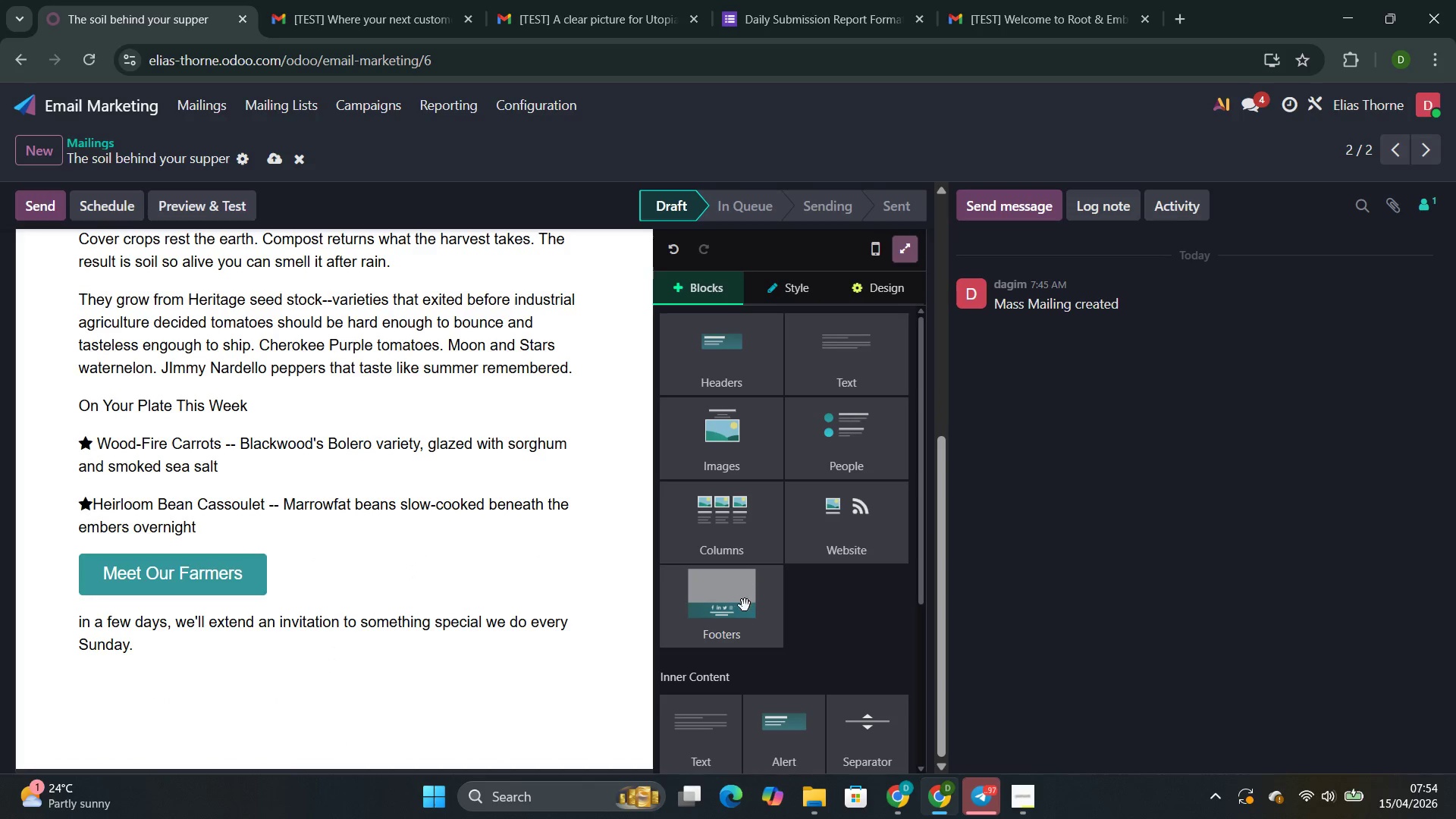 
left_click([745, 610])
 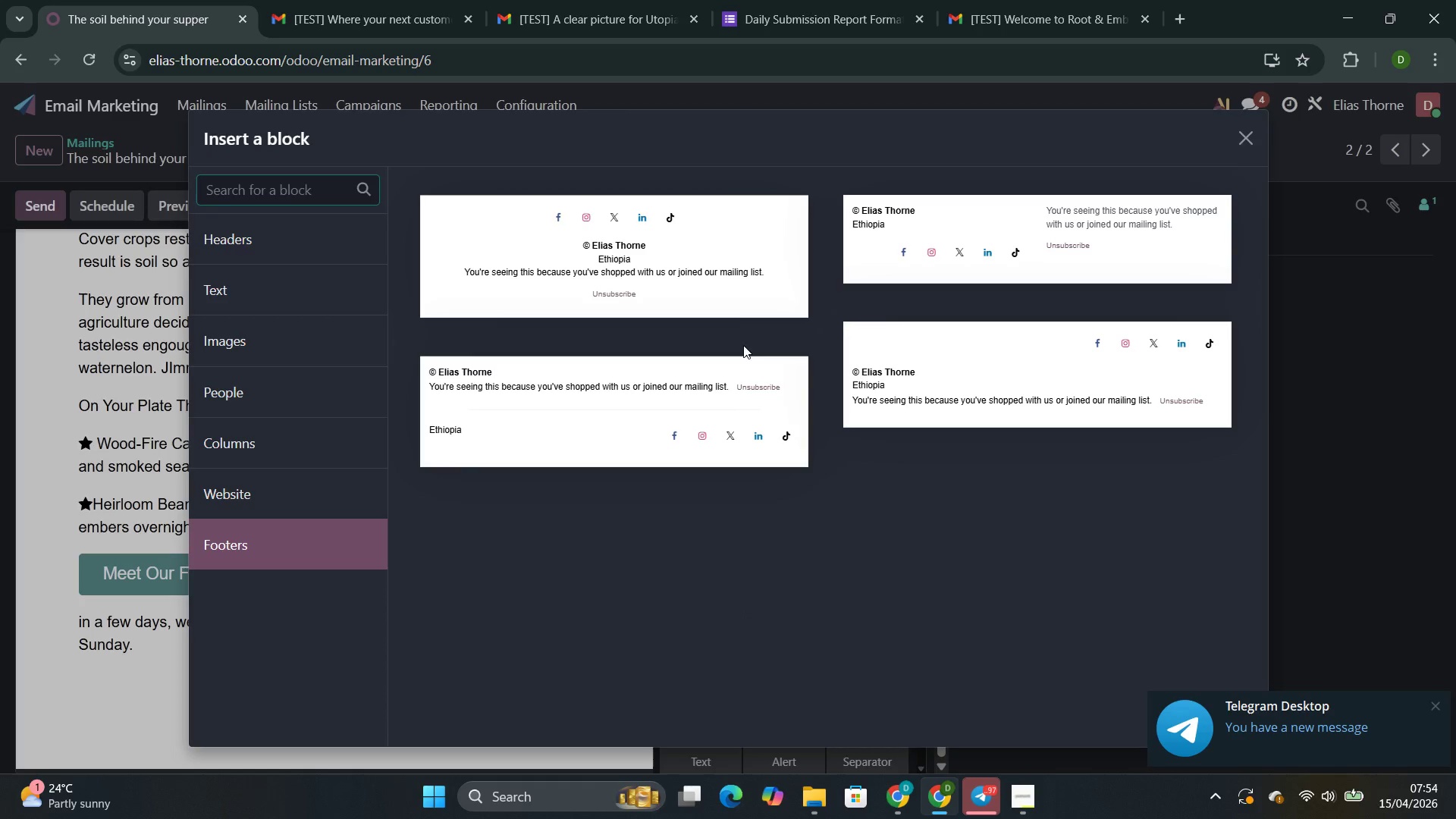 
left_click([734, 400])
 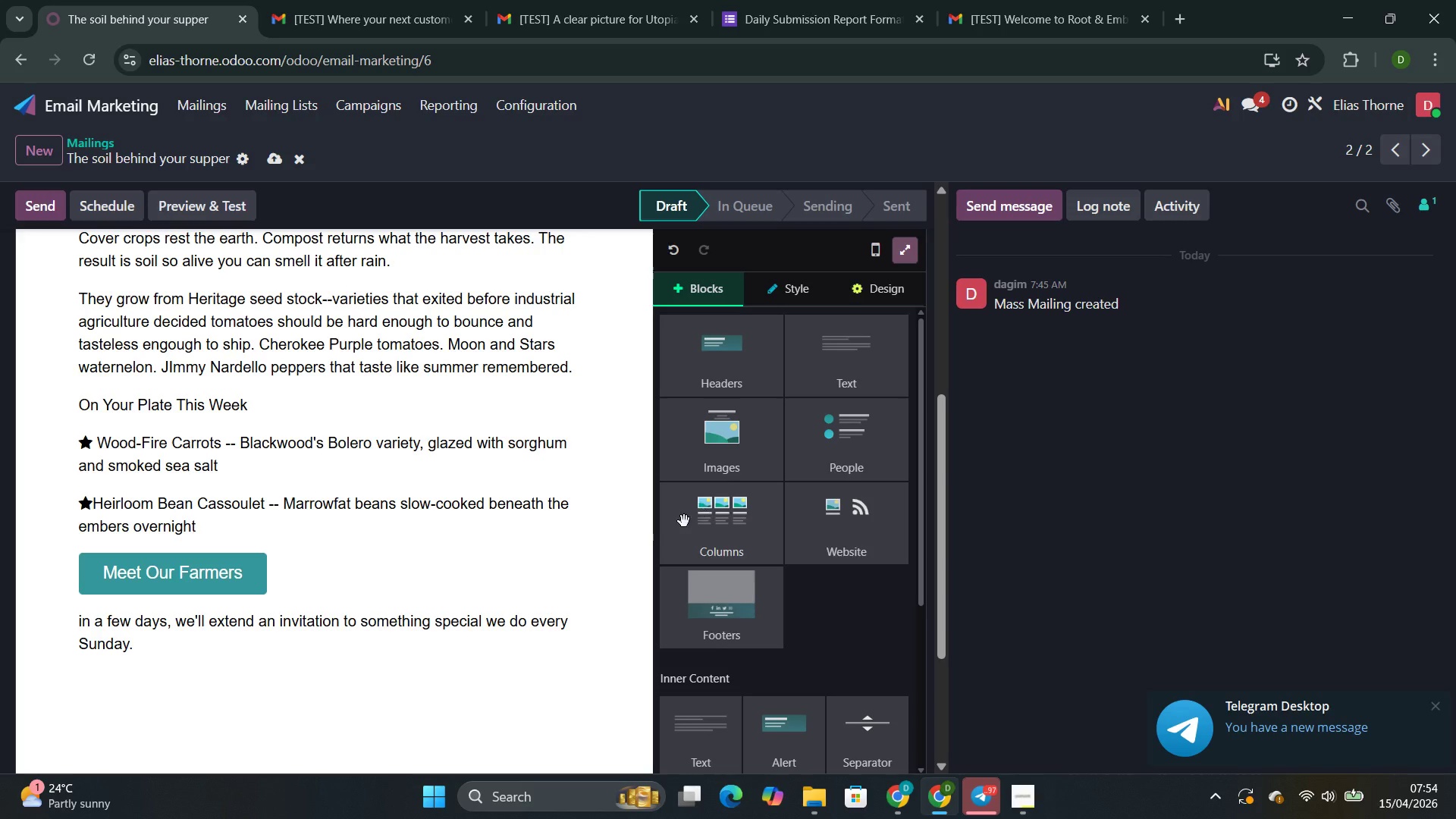 
scroll: coordinate [649, 528], scroll_direction: down, amount: 4.0
 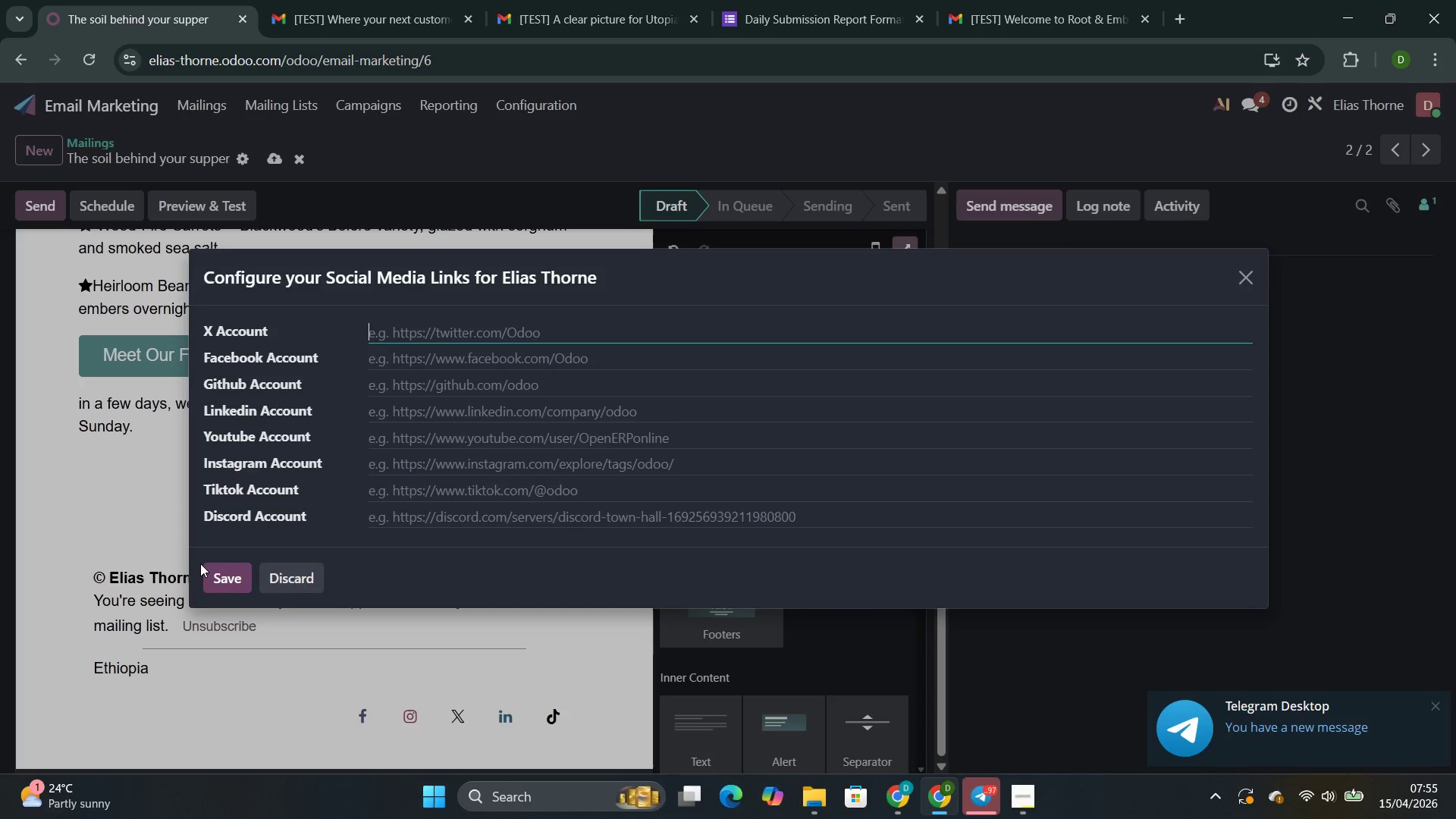 
left_click([206, 568])
 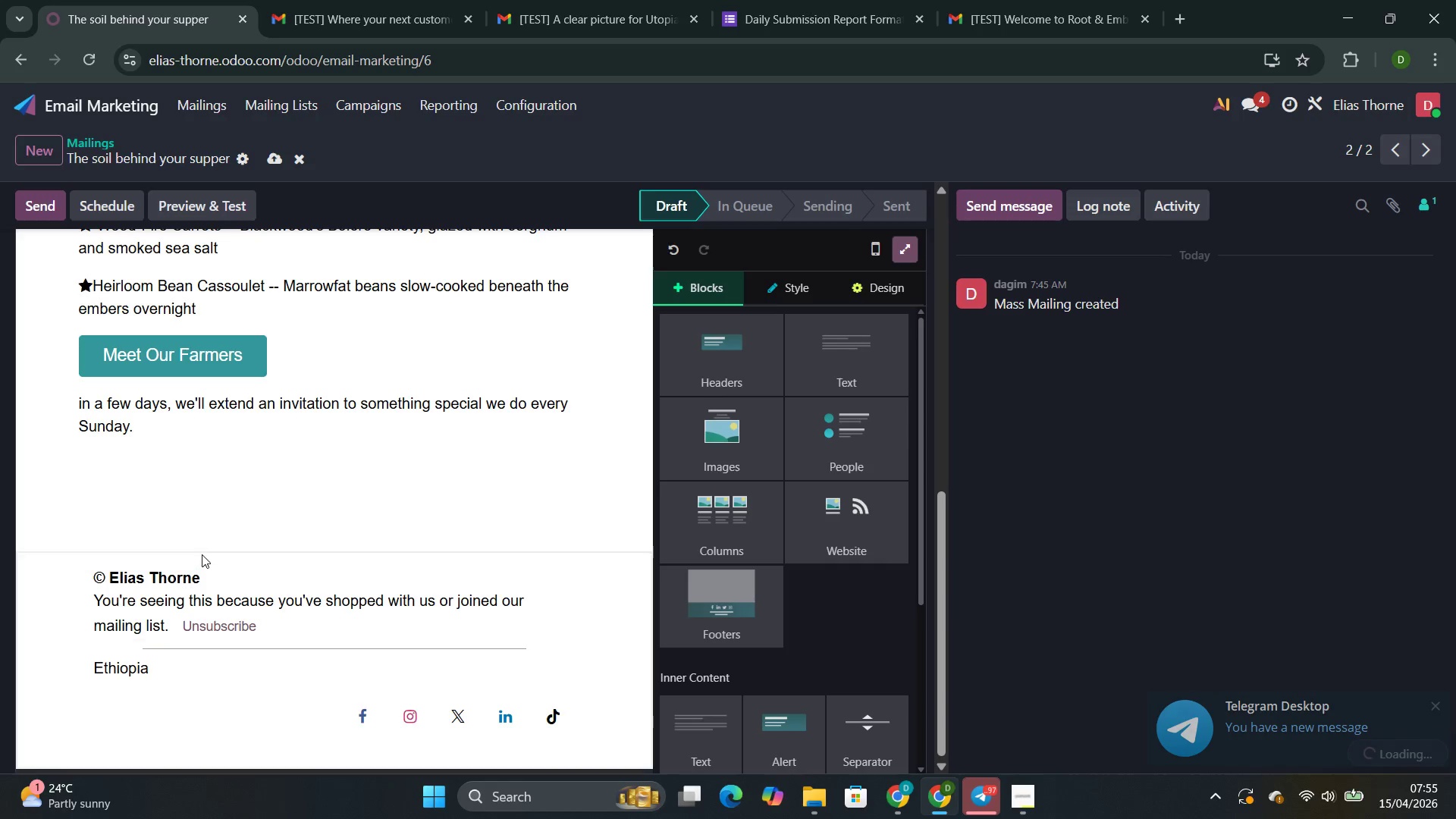 
left_click([212, 513])
 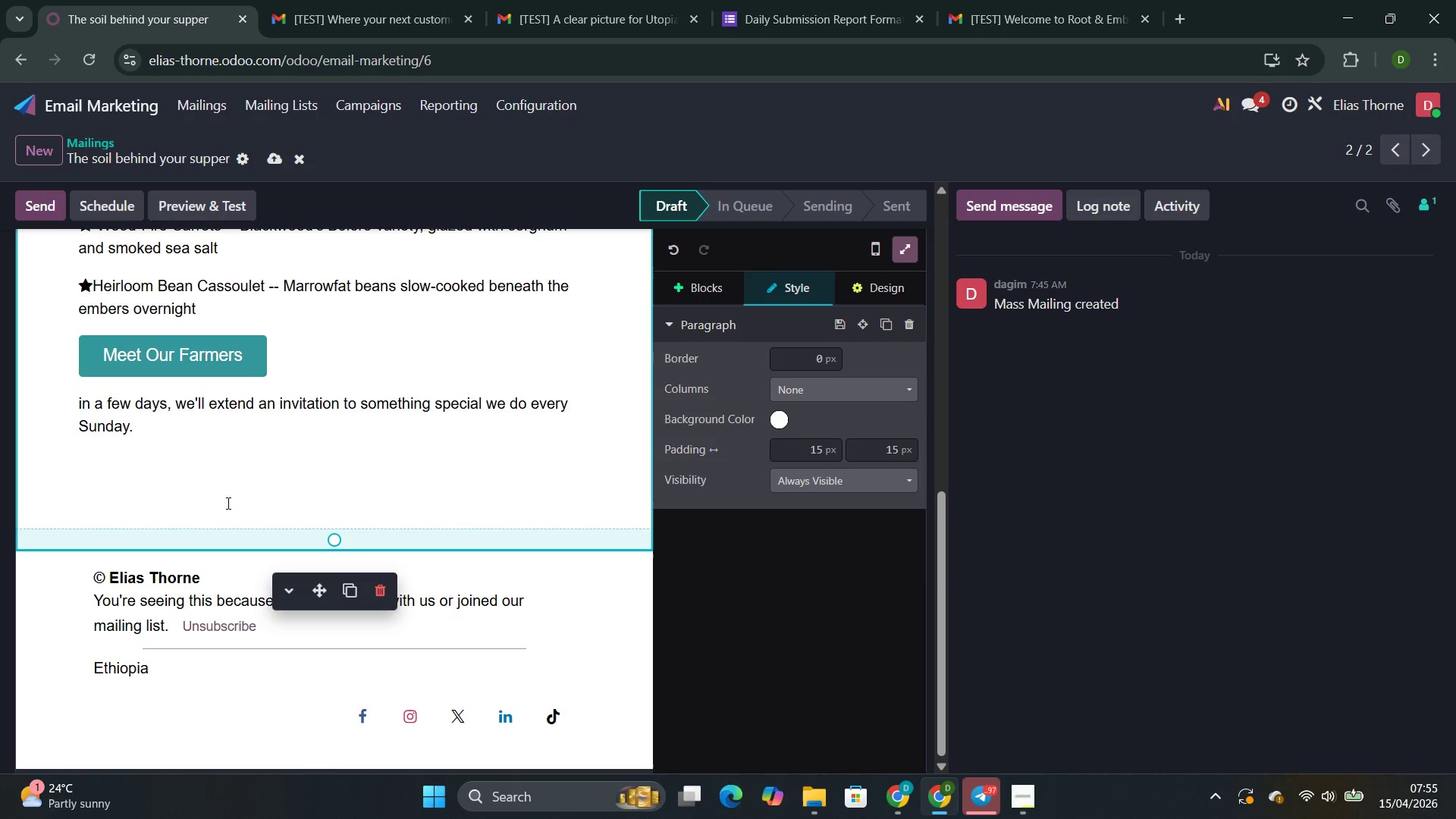 
left_click([231, 497])
 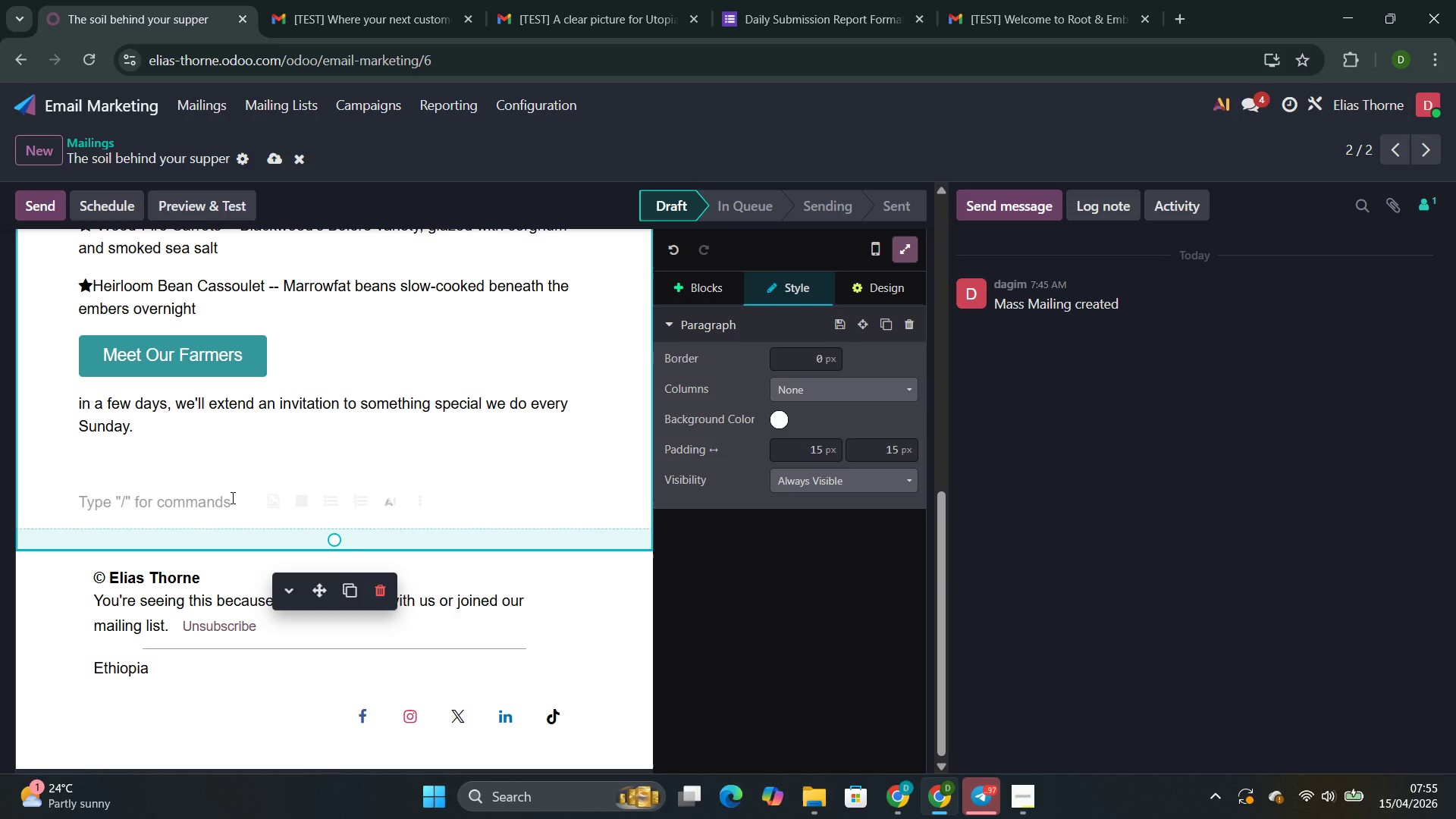 
key(Backspace)
 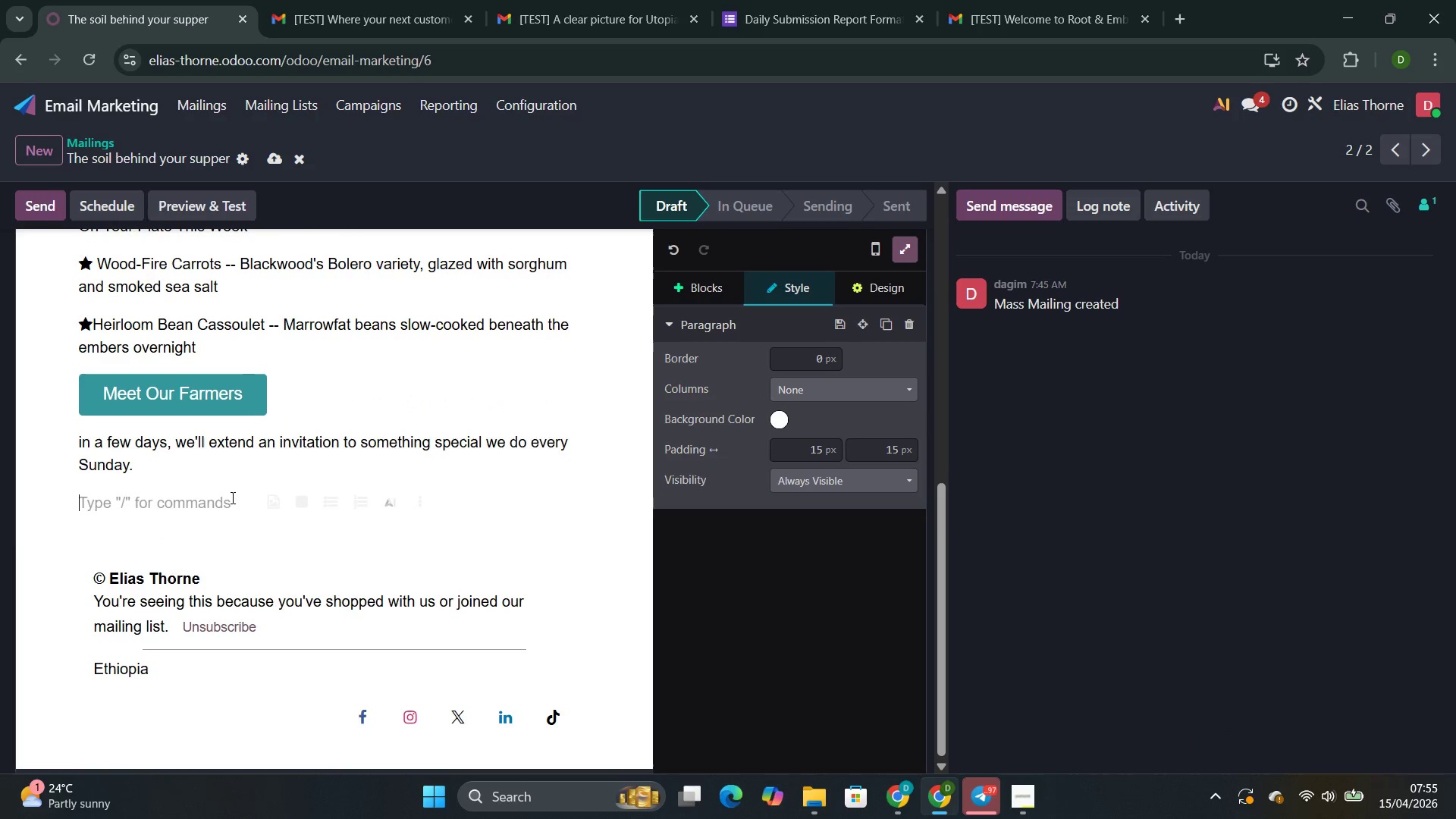 
key(Backspace)
 